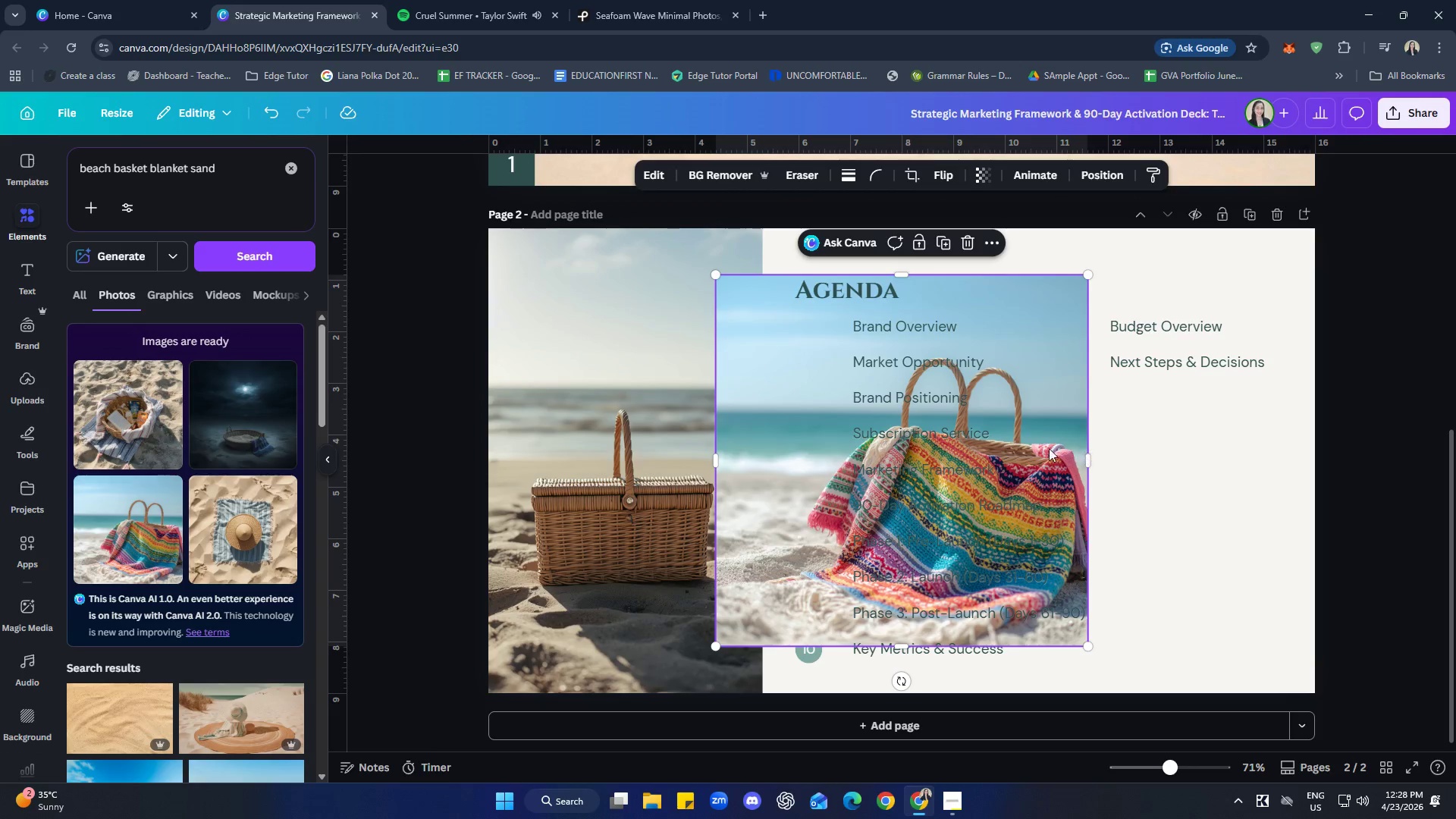 
left_click_drag(start_coordinate=[1040, 401], to_coordinate=[739, 378])
 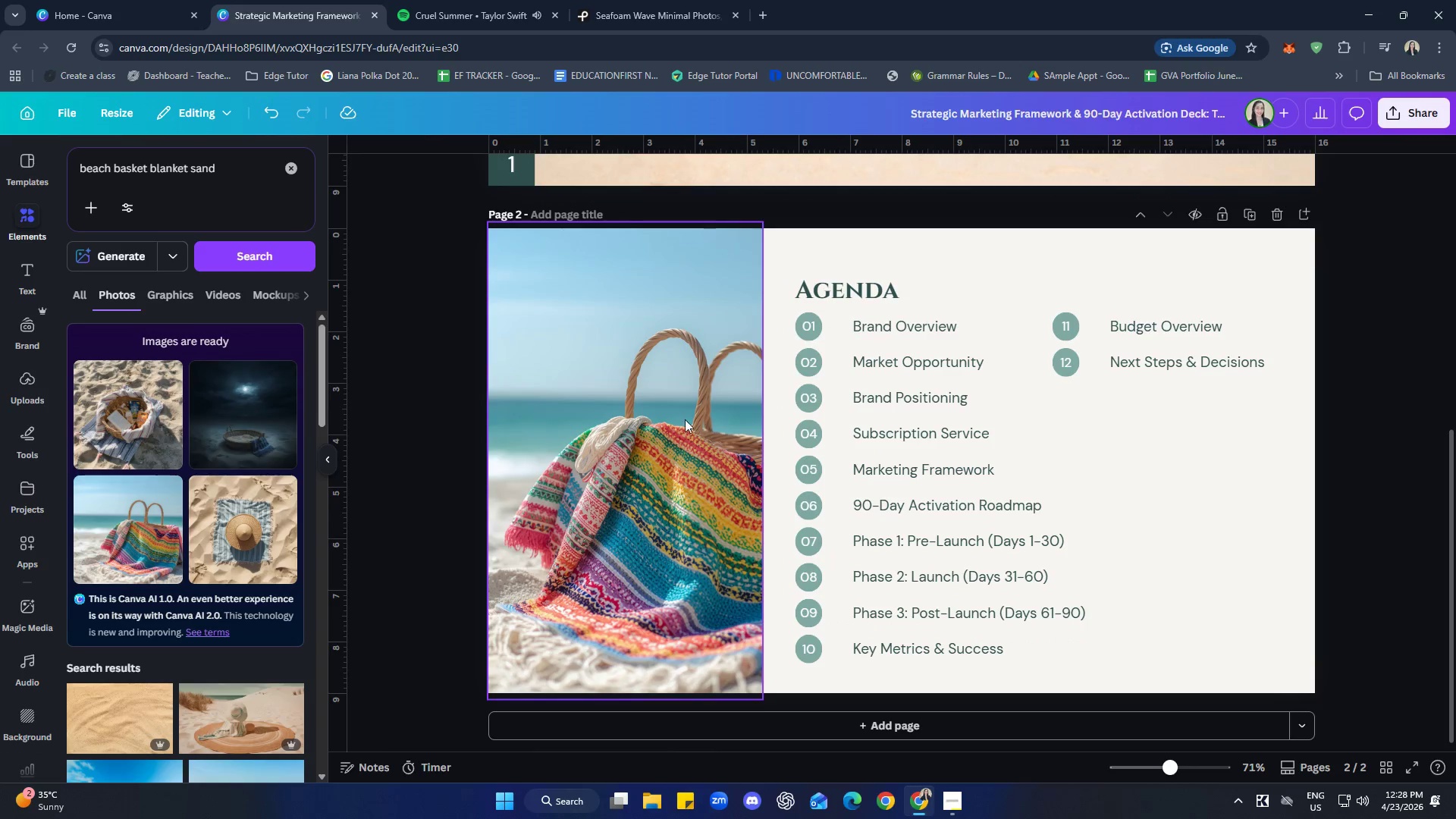 
double_click([684, 419])
 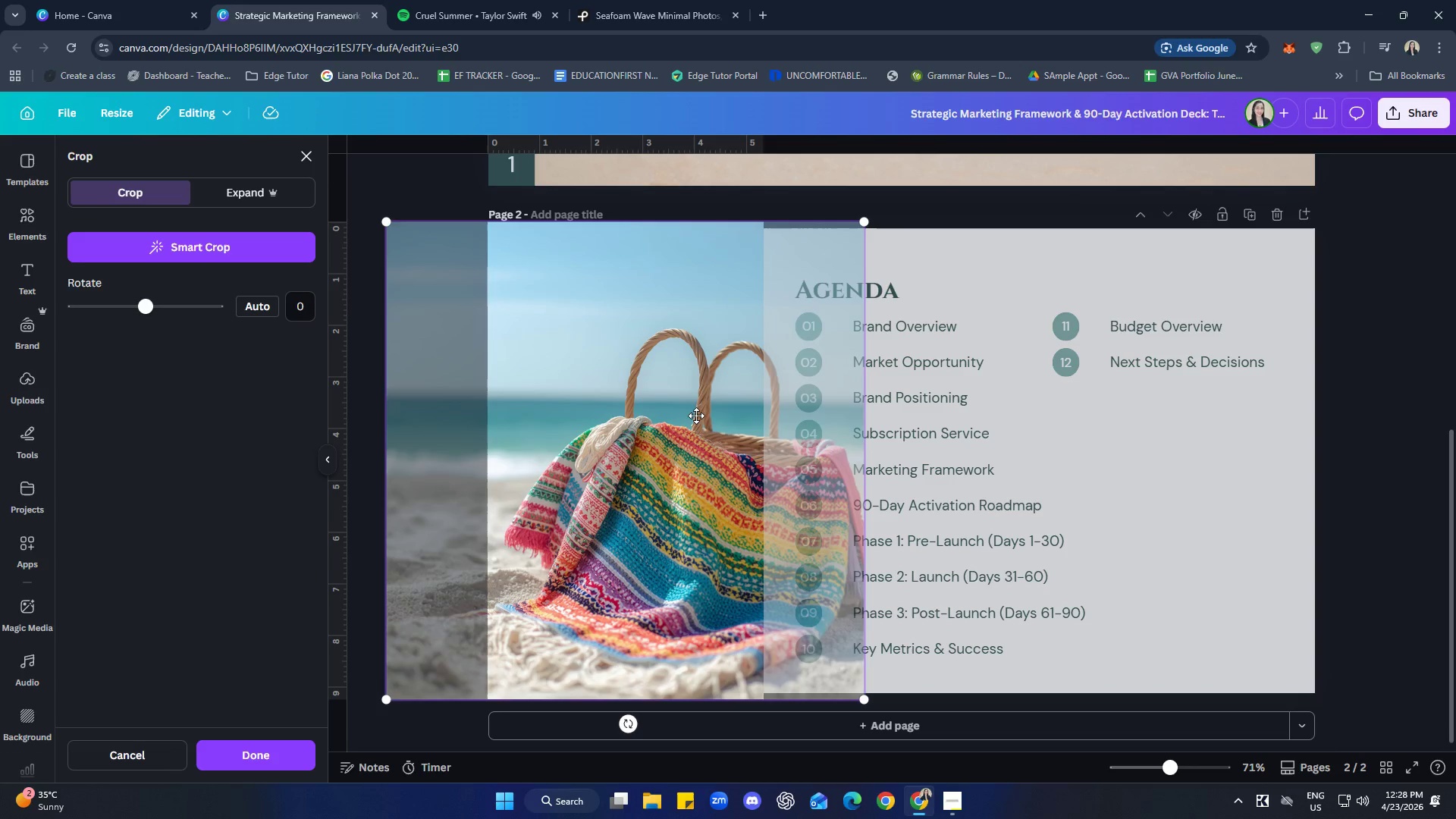 
left_click_drag(start_coordinate=[698, 409], to_coordinate=[628, 409])
 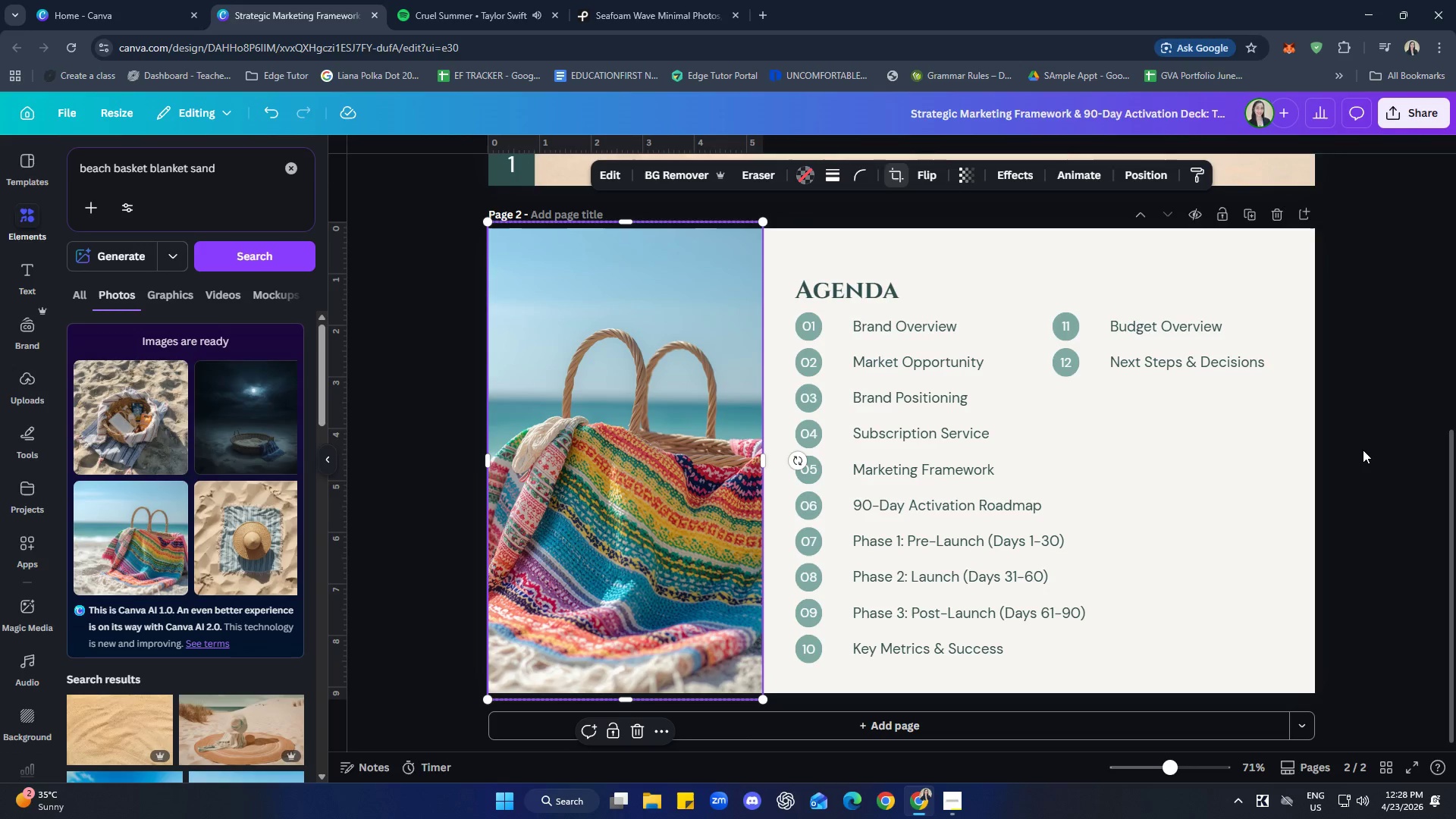 
double_click([1363, 448])
 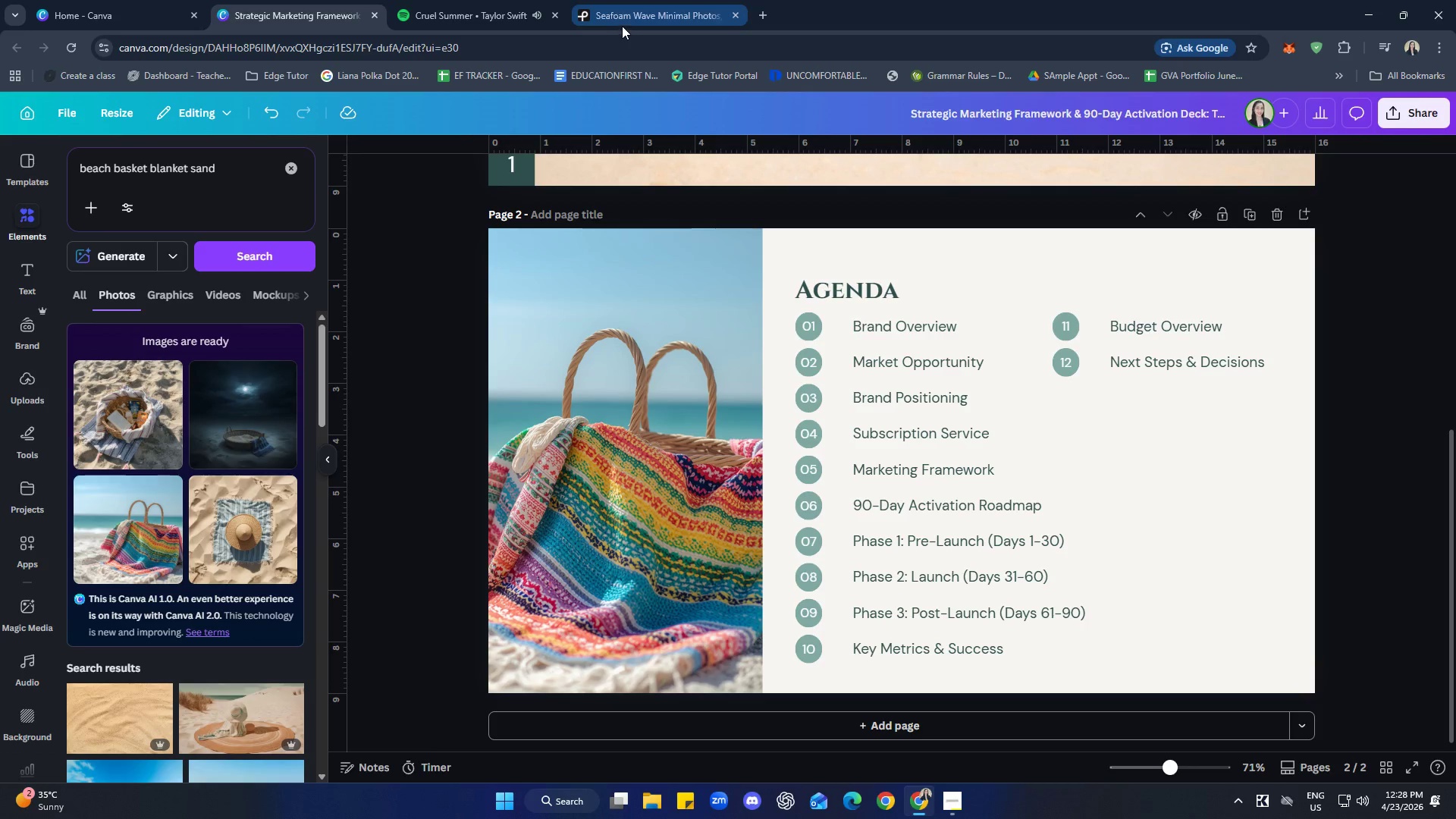 
scroll: coordinate [587, 484], scroll_direction: up, amount: 9.0
 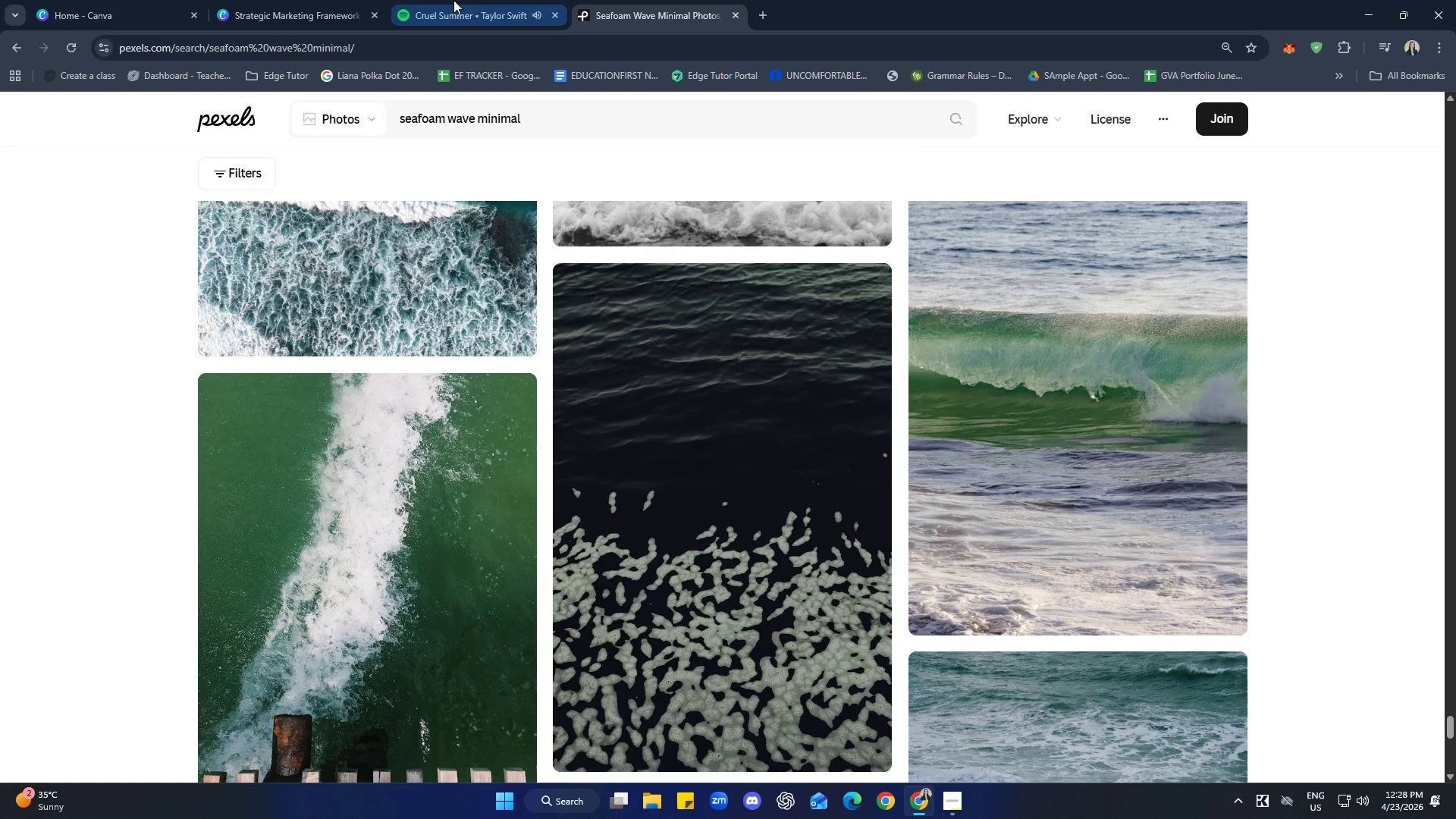 
left_click([273, 0])
 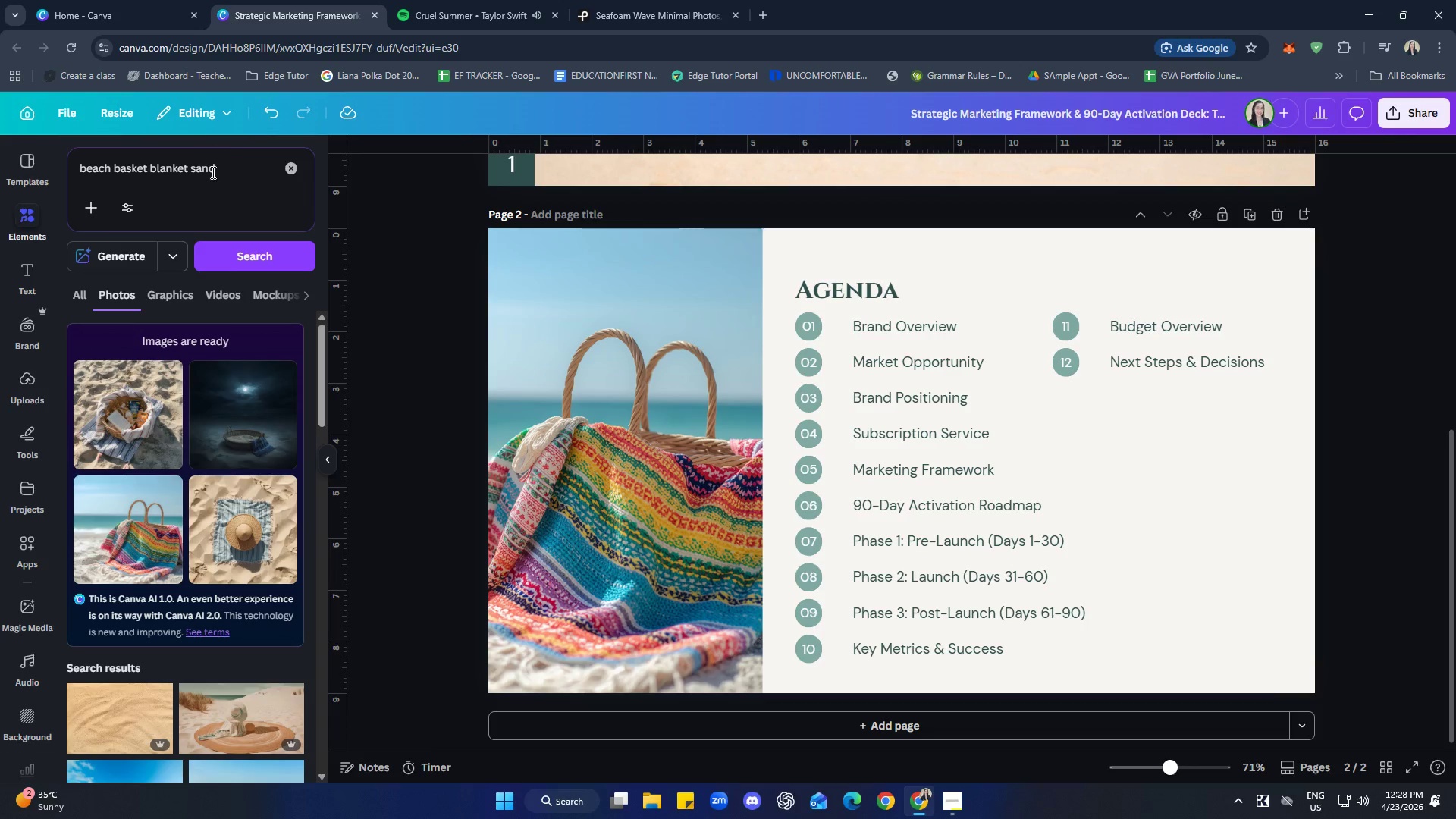 
left_click_drag(start_coordinate=[228, 168], to_coordinate=[74, 173])
 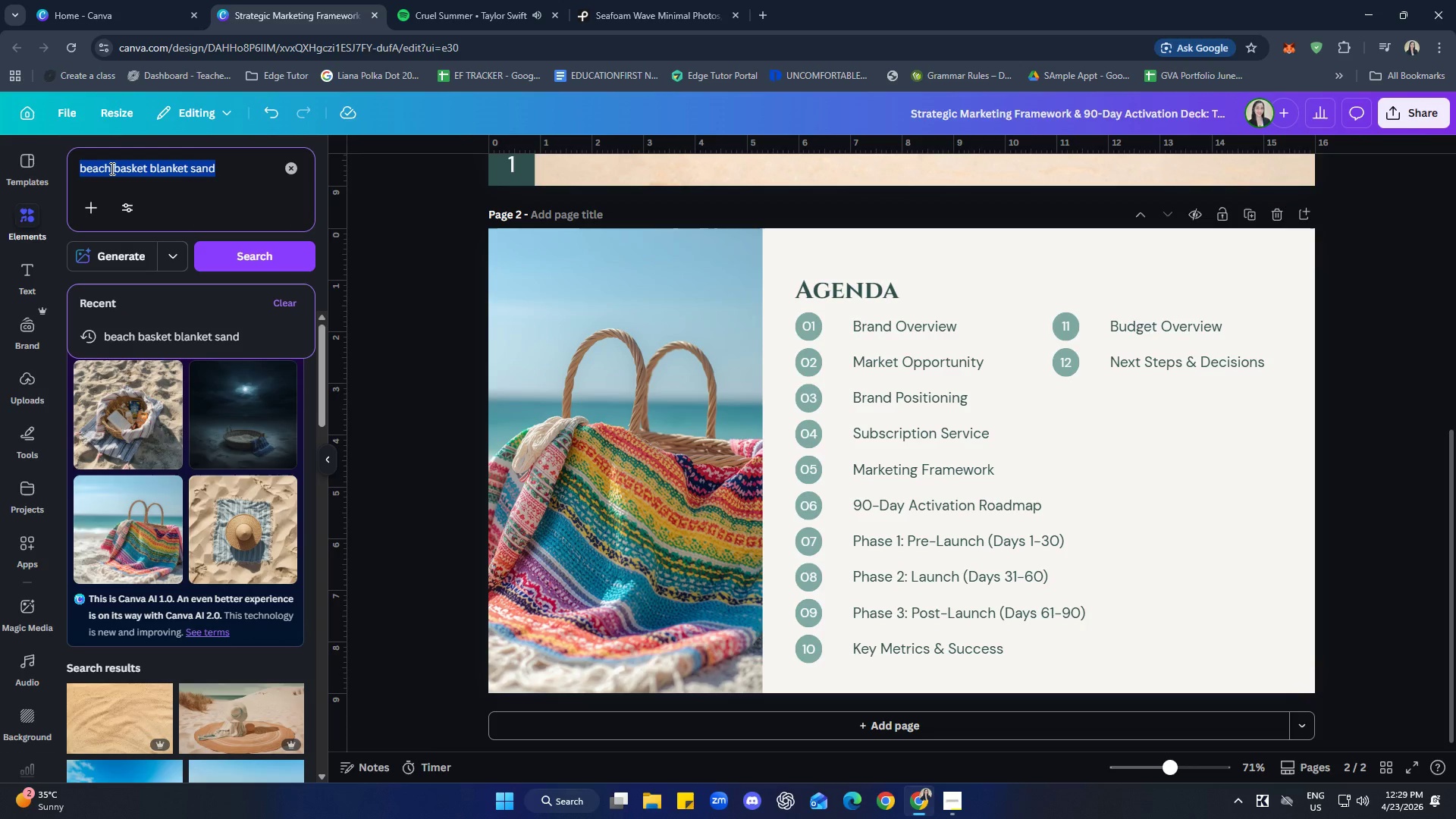 
key(Control+C)
 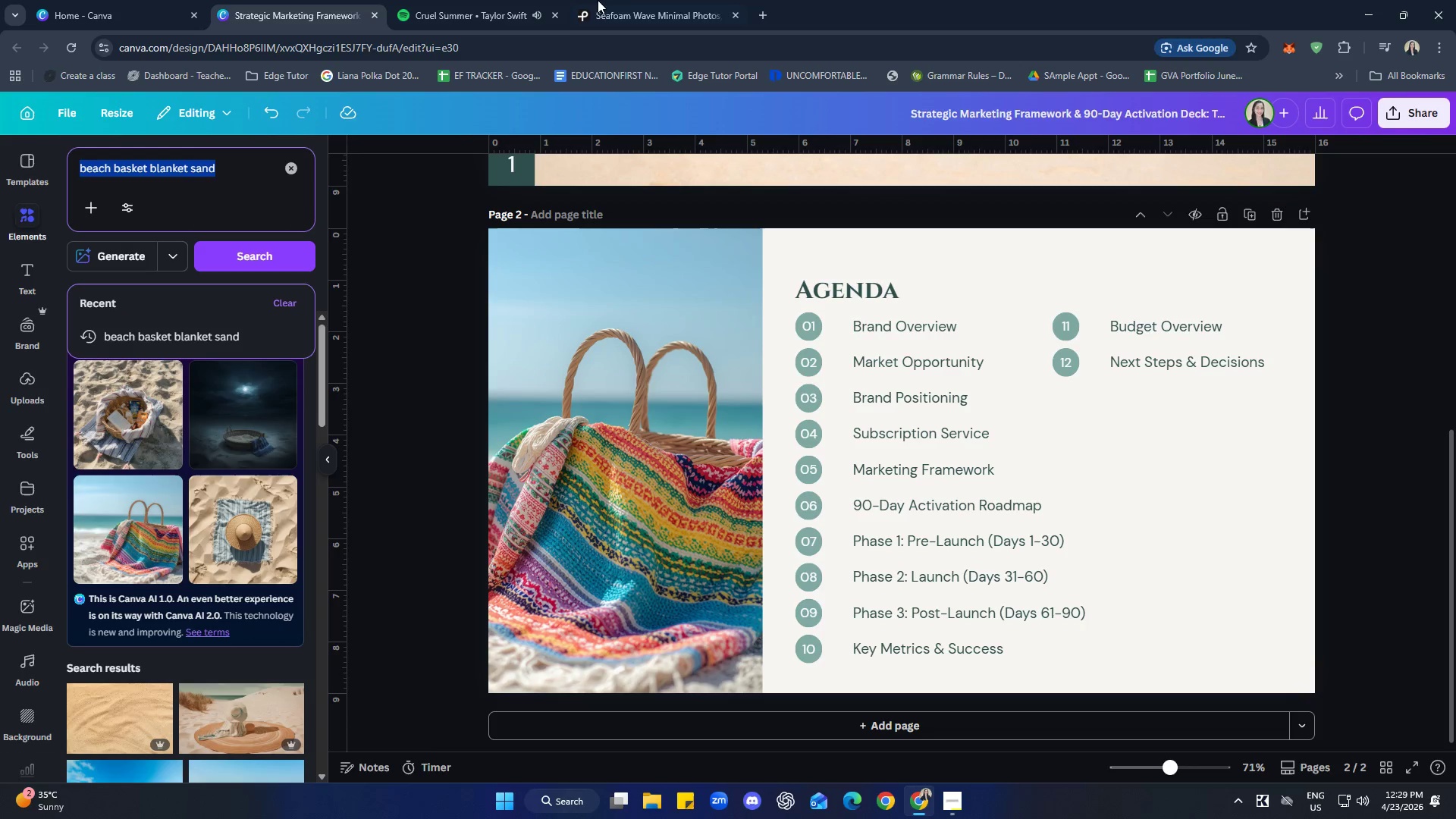 
left_click([666, 1])
 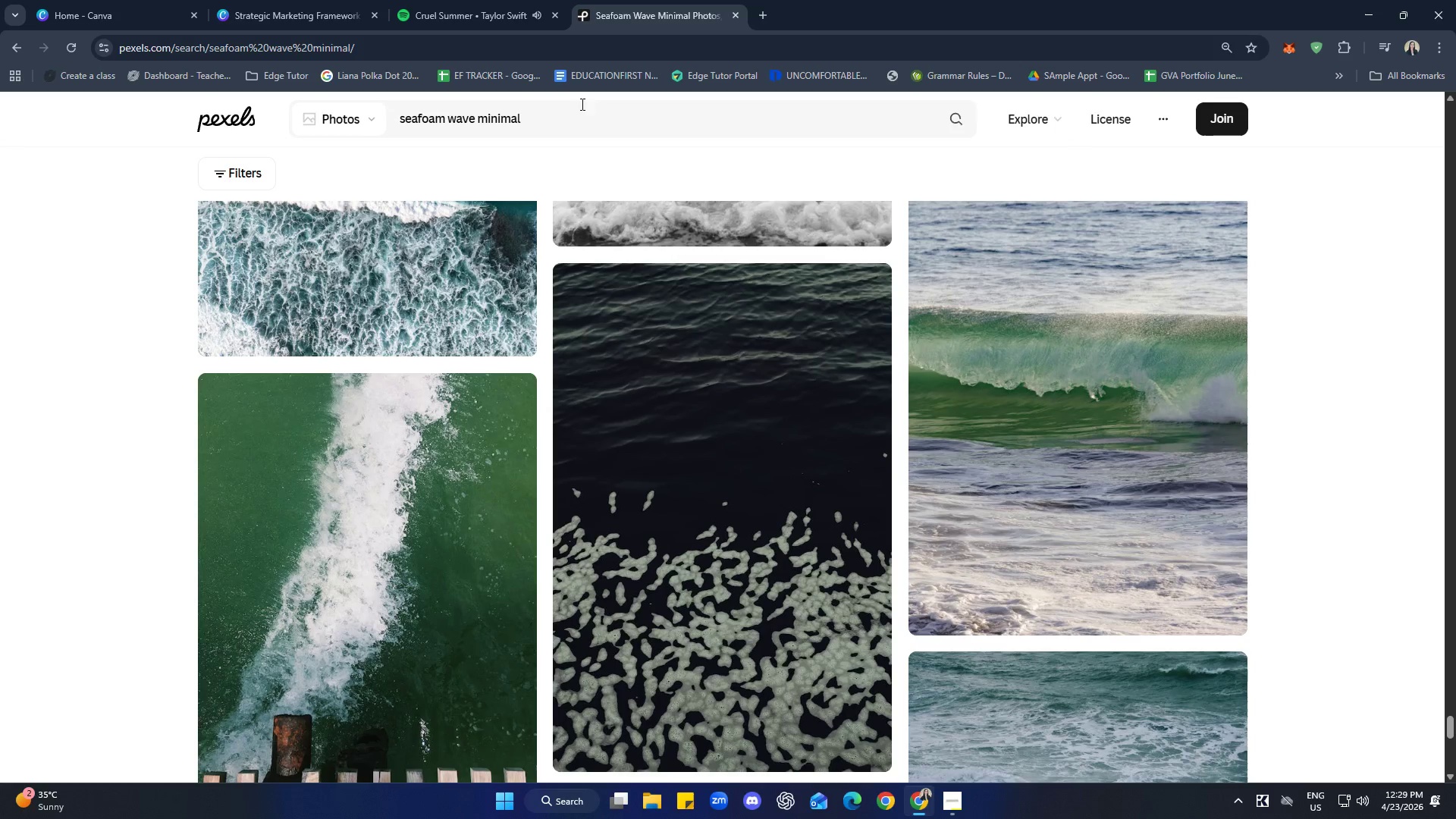 
left_click([541, 106])
 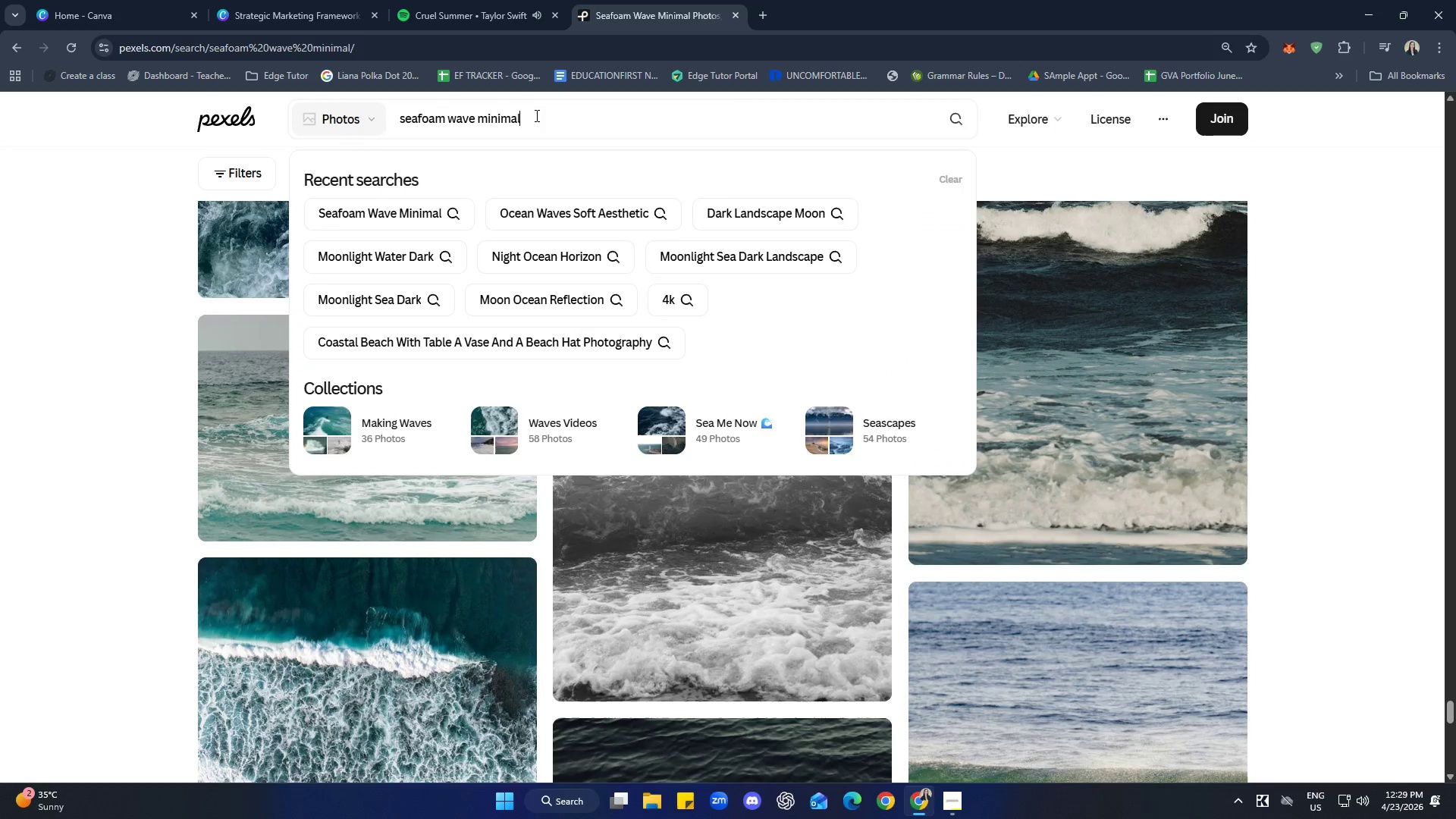 
scroll: coordinate [639, 242], scroll_direction: up, amount: 6.0
 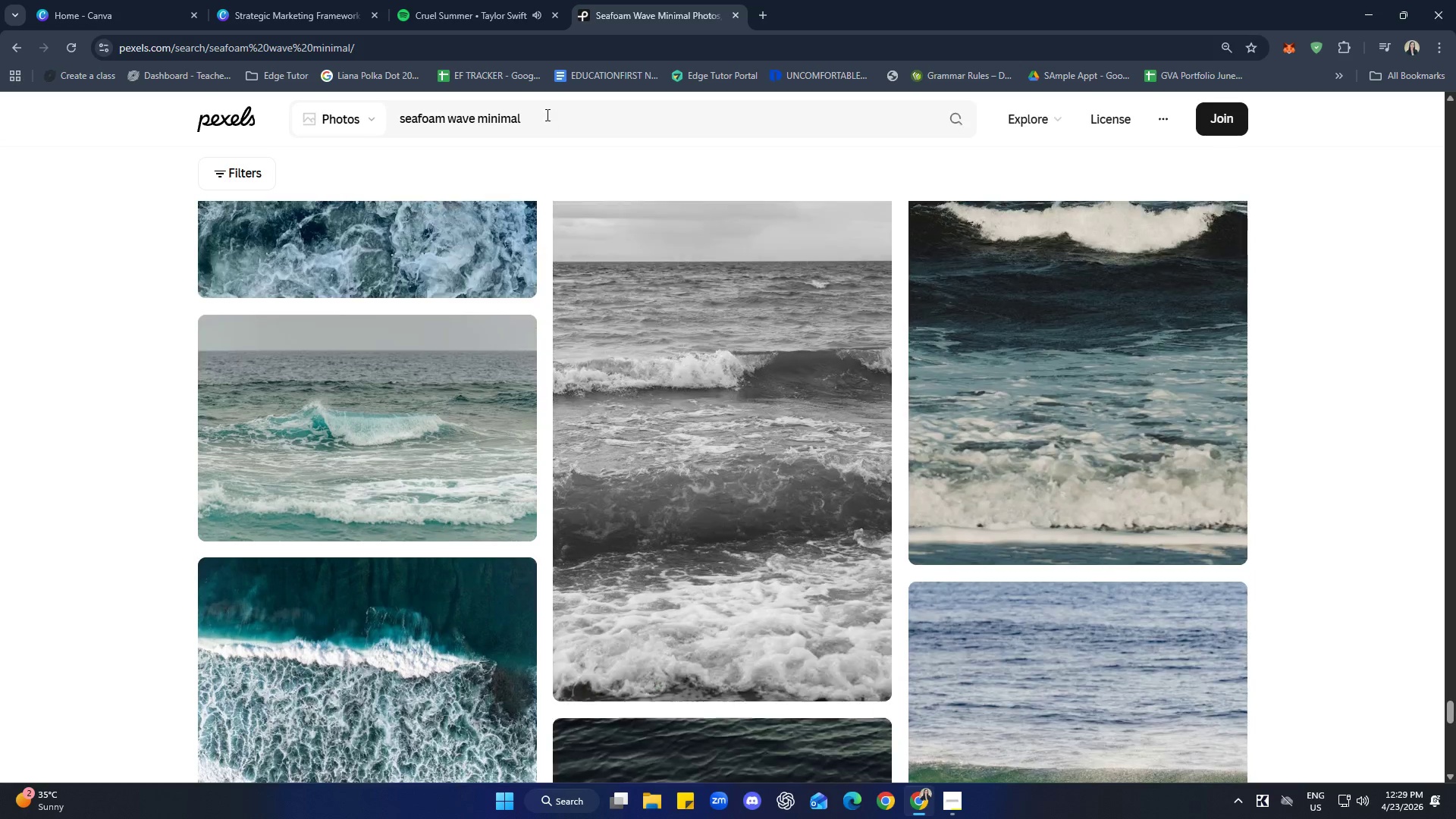 
key(Control+A)
 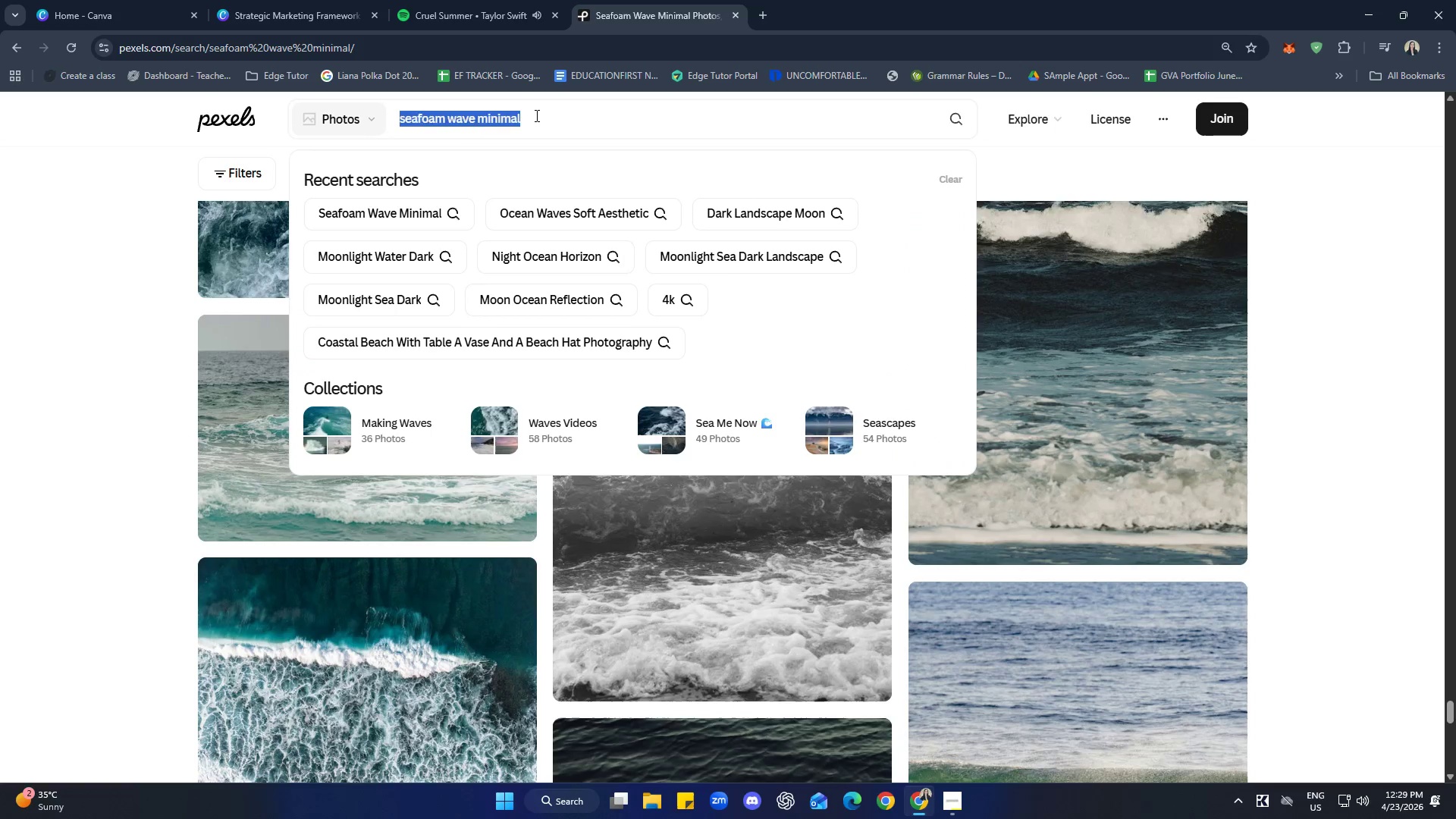 
key(Backspace)
 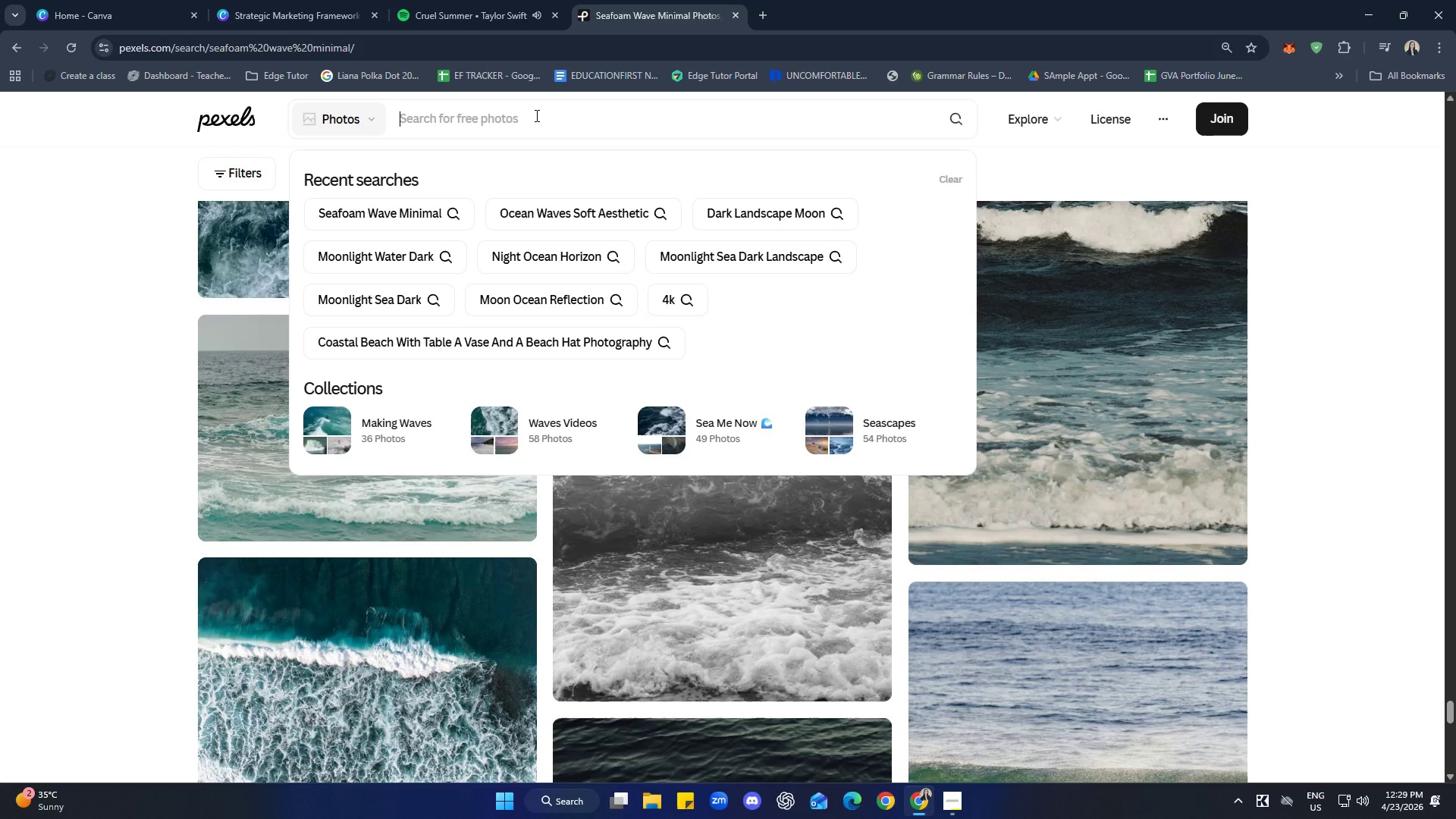 
key(Control+ControlLeft)
 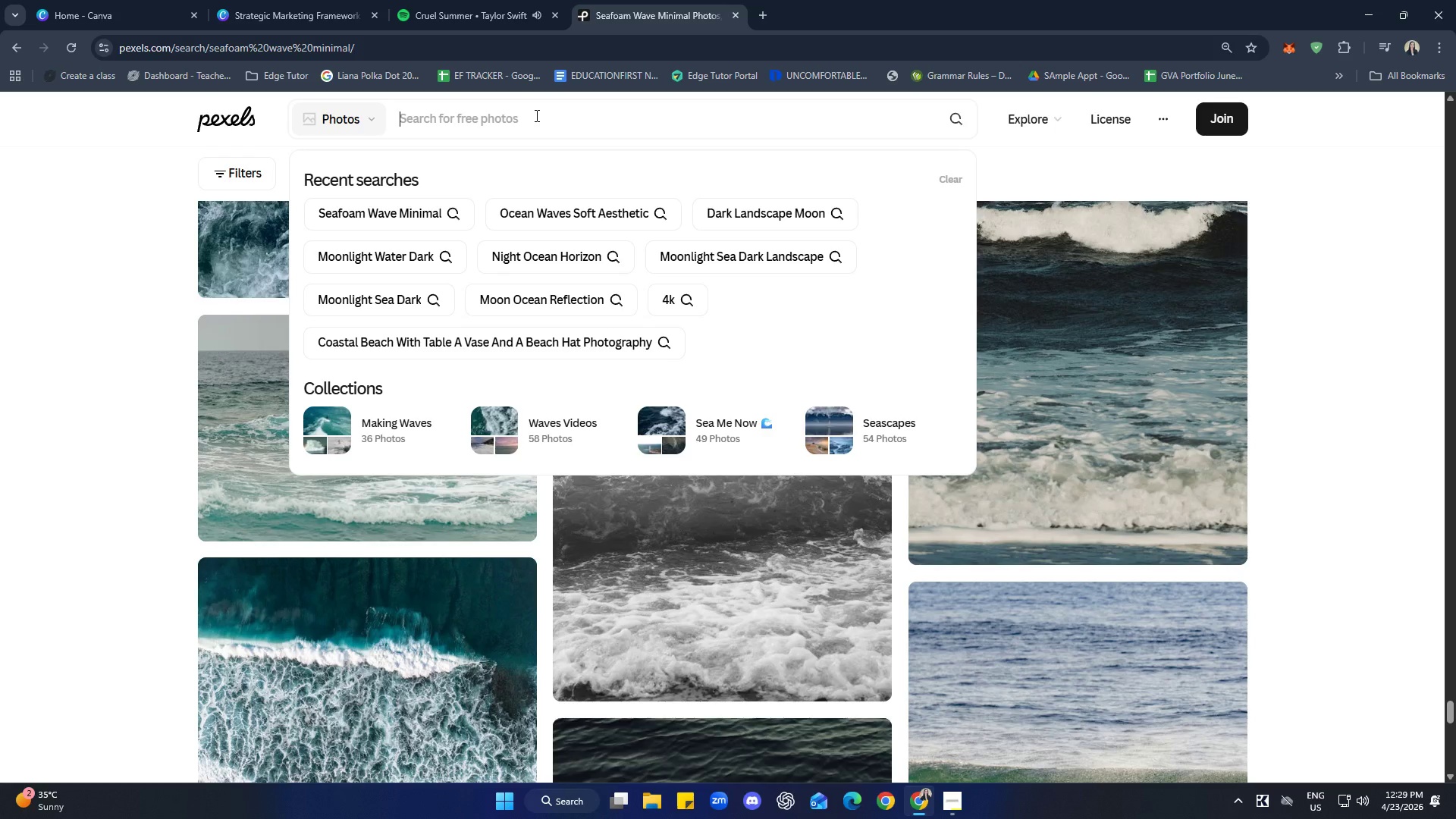 
key(Control+C)
 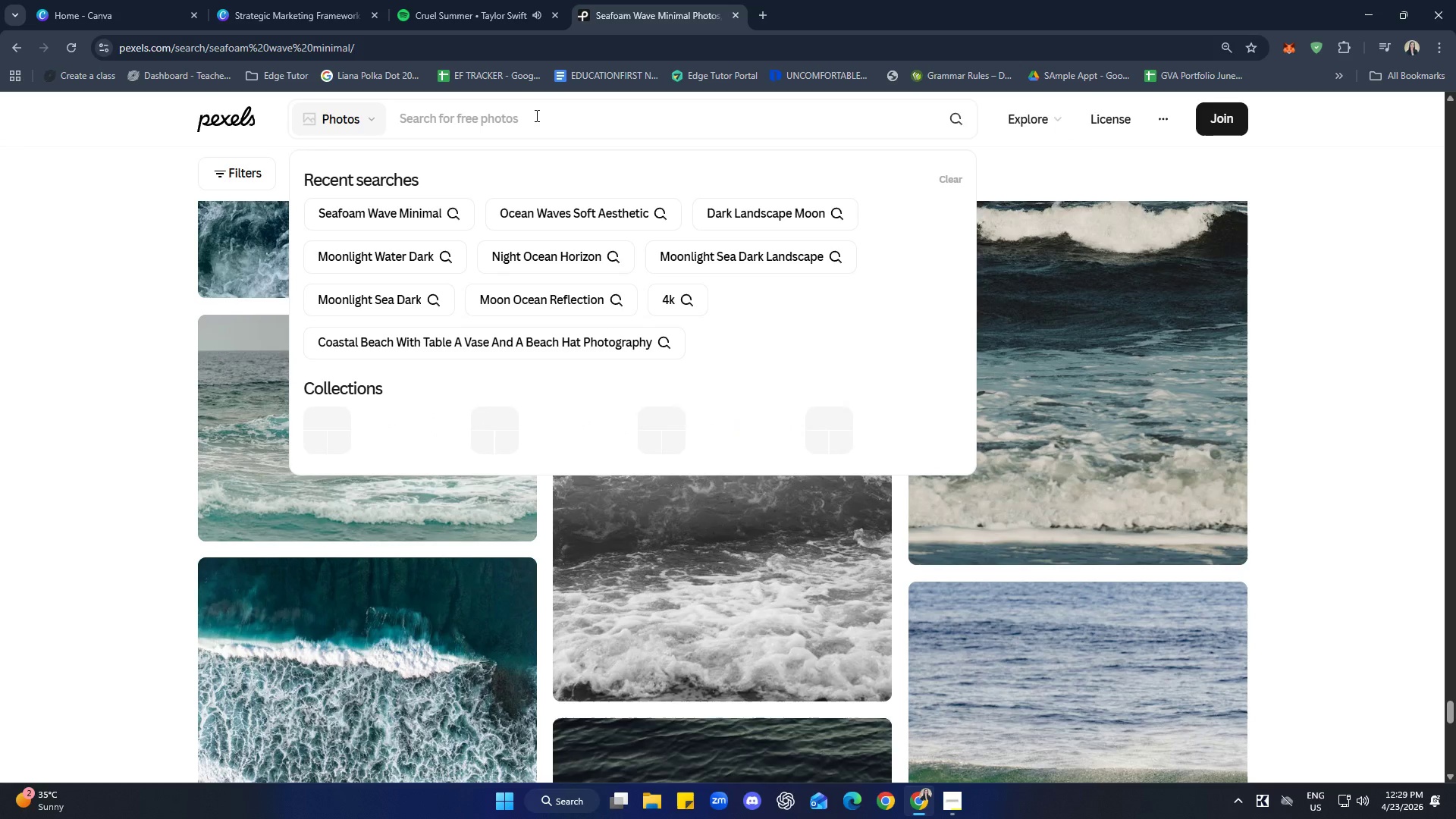 
key(Control+ControlLeft)
 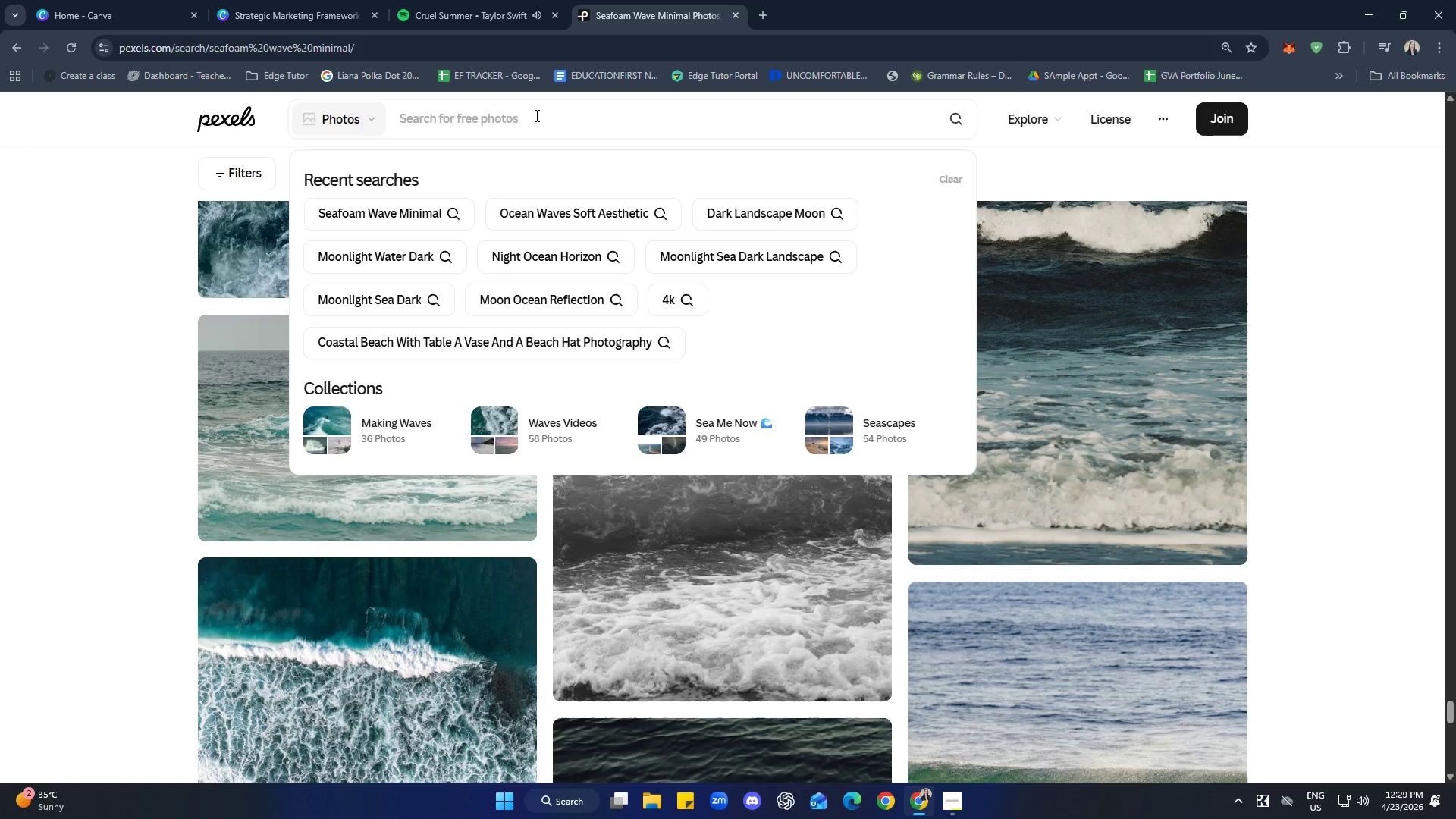 
key(Control+V)
 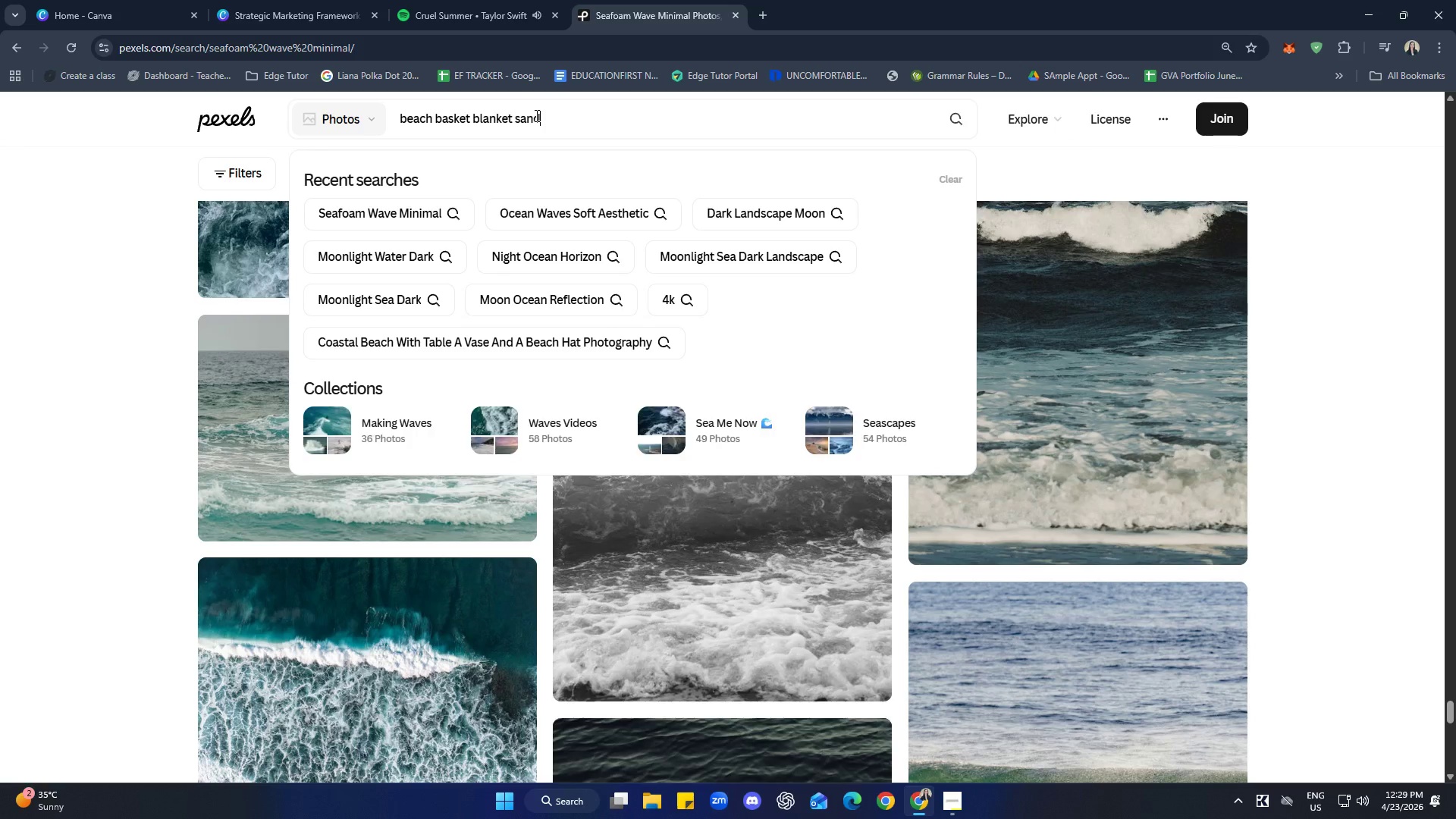 
key(Enter)
 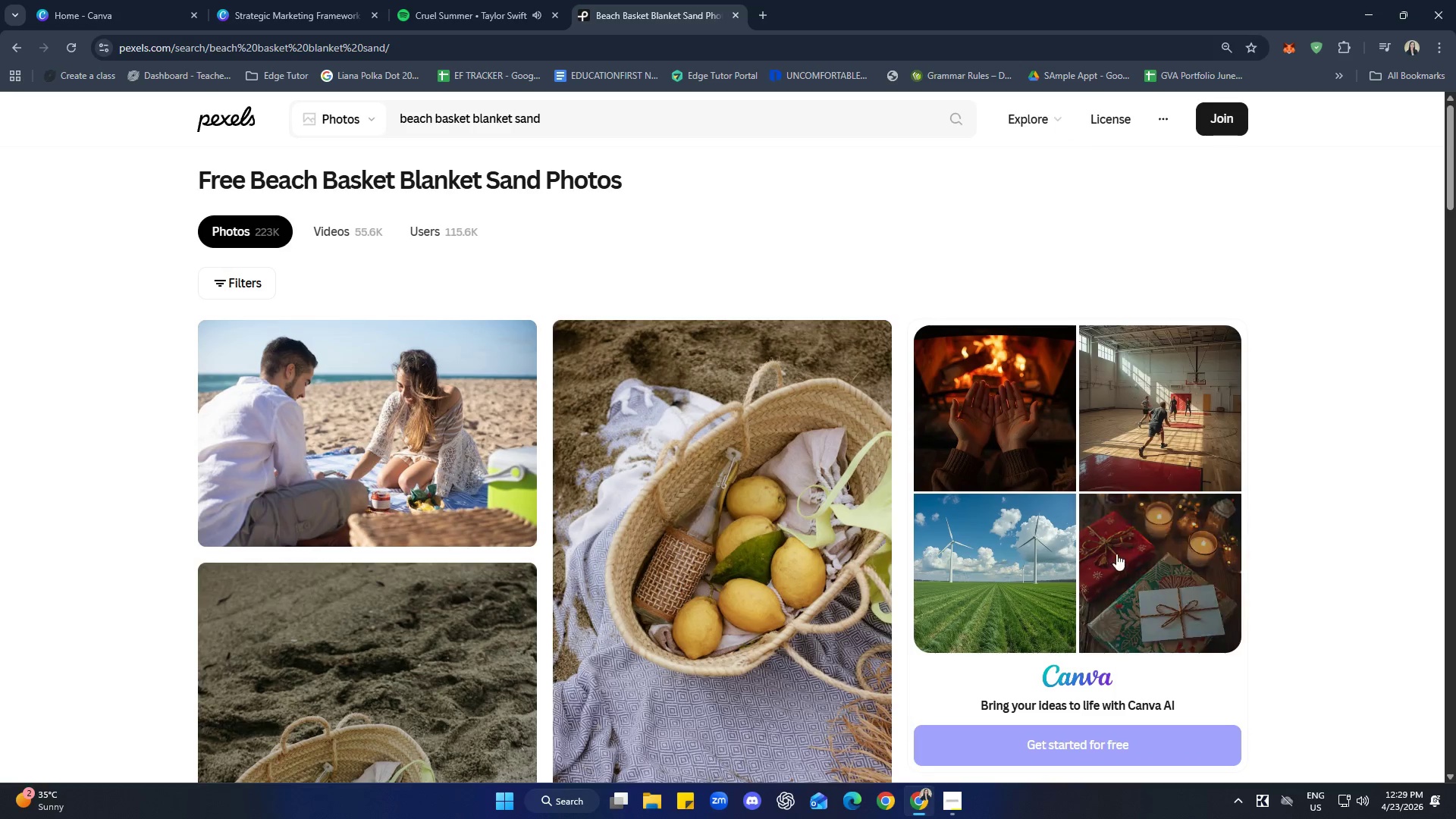 
wait(5.34)
 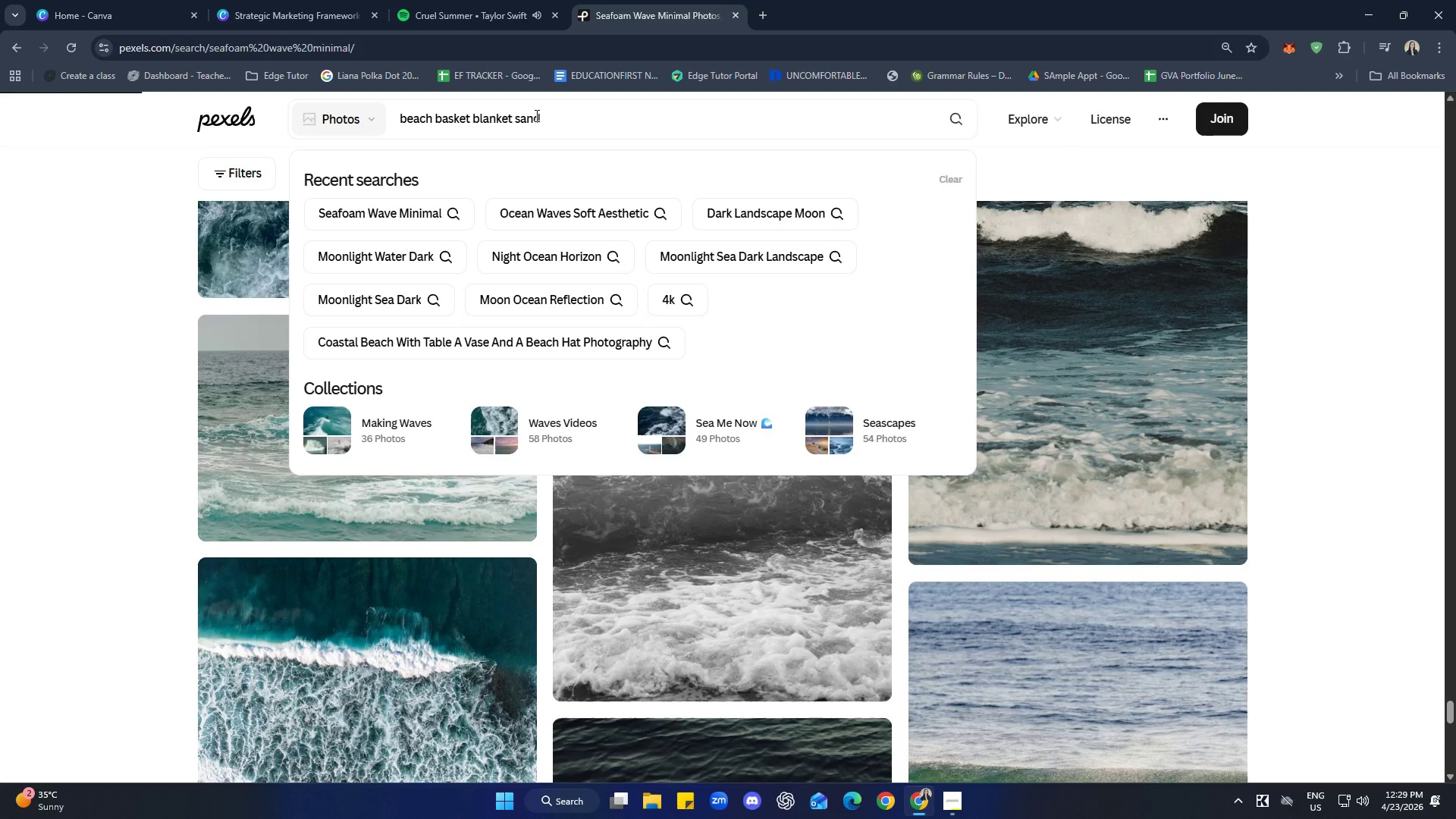 
scroll: coordinate [1420, 210], scroll_direction: down, amount: 16.0
 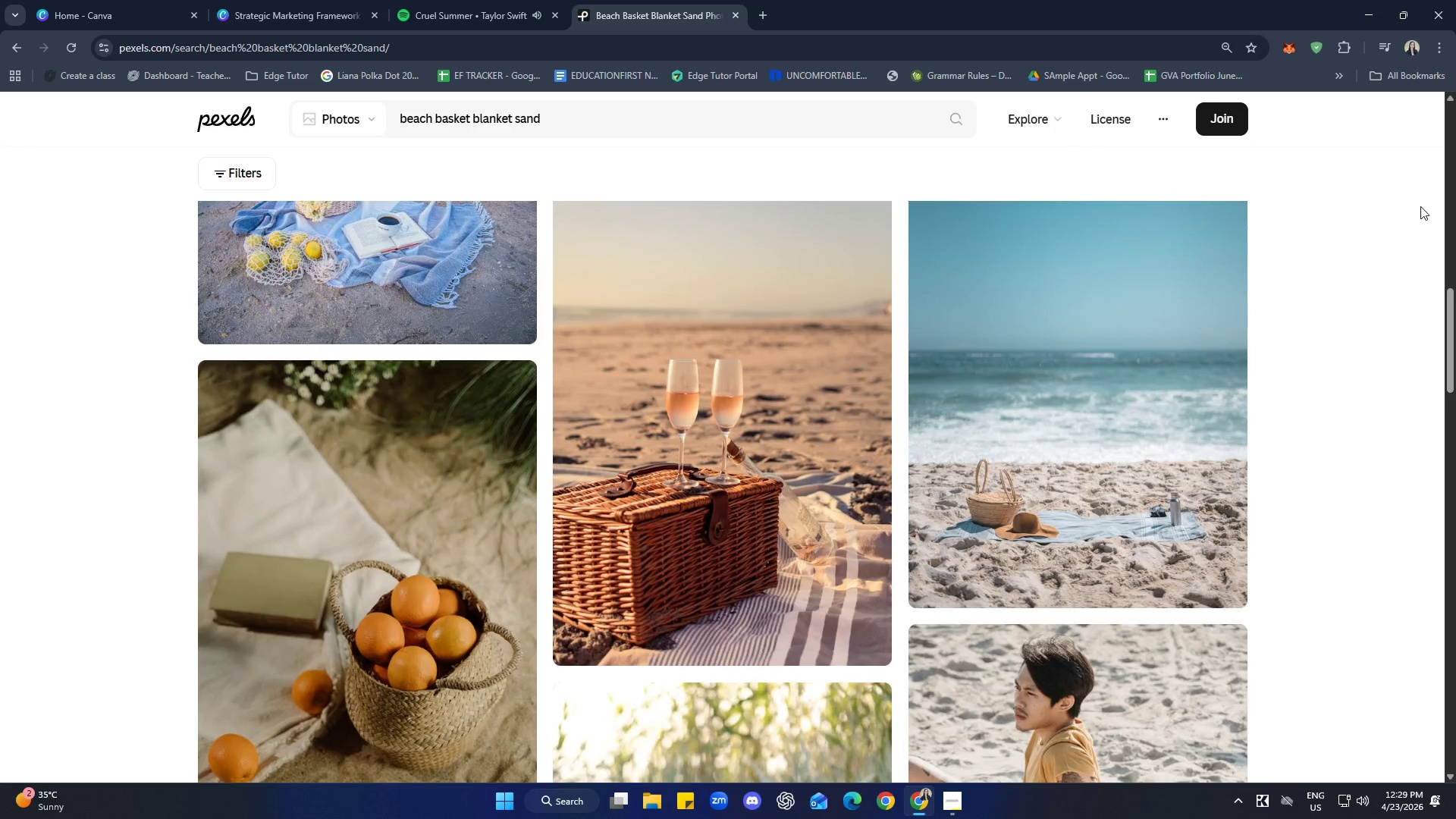 
scroll: coordinate [1421, 202], scroll_direction: down, amount: 18.0
 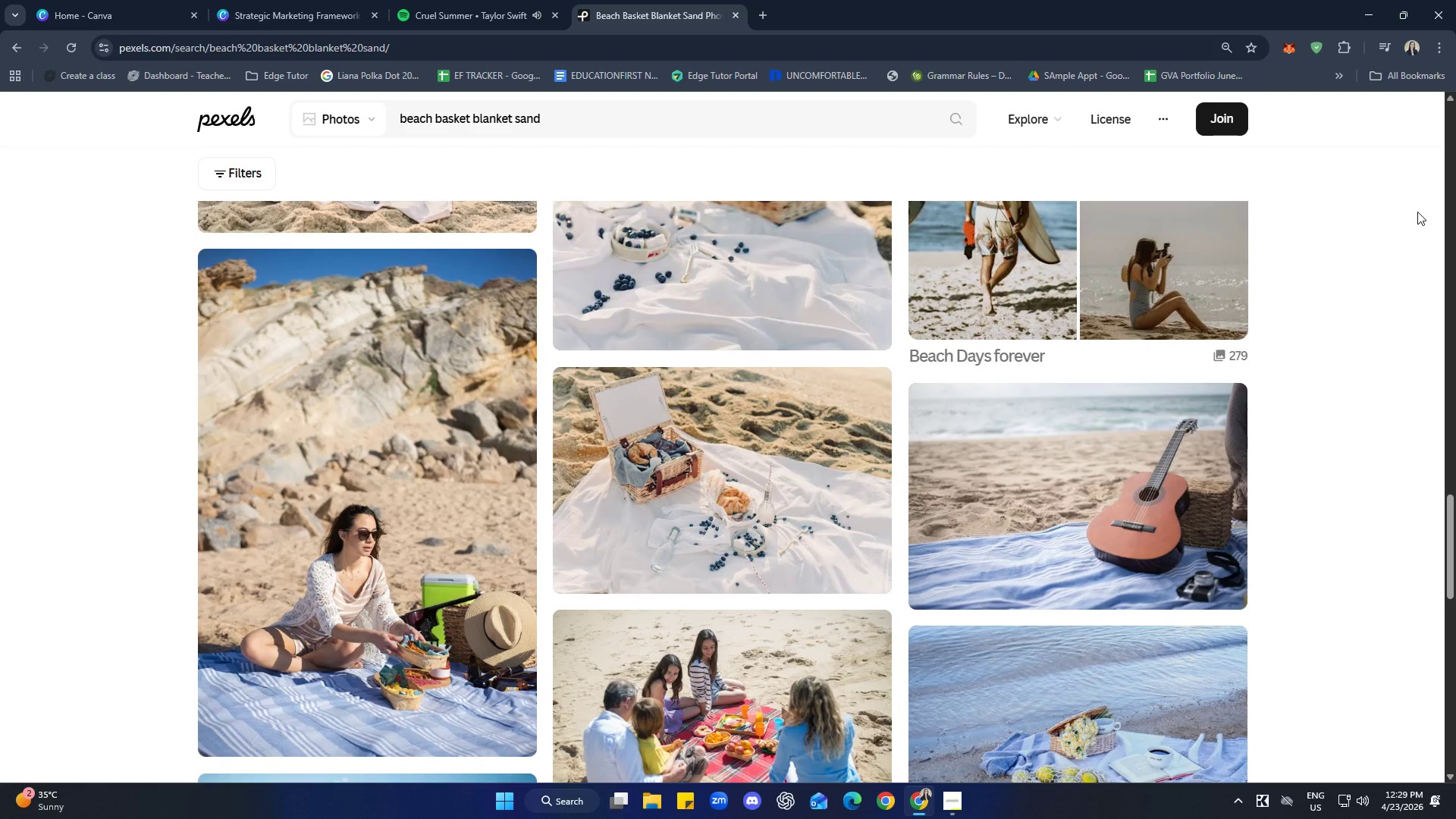 
left_click([633, 108])
 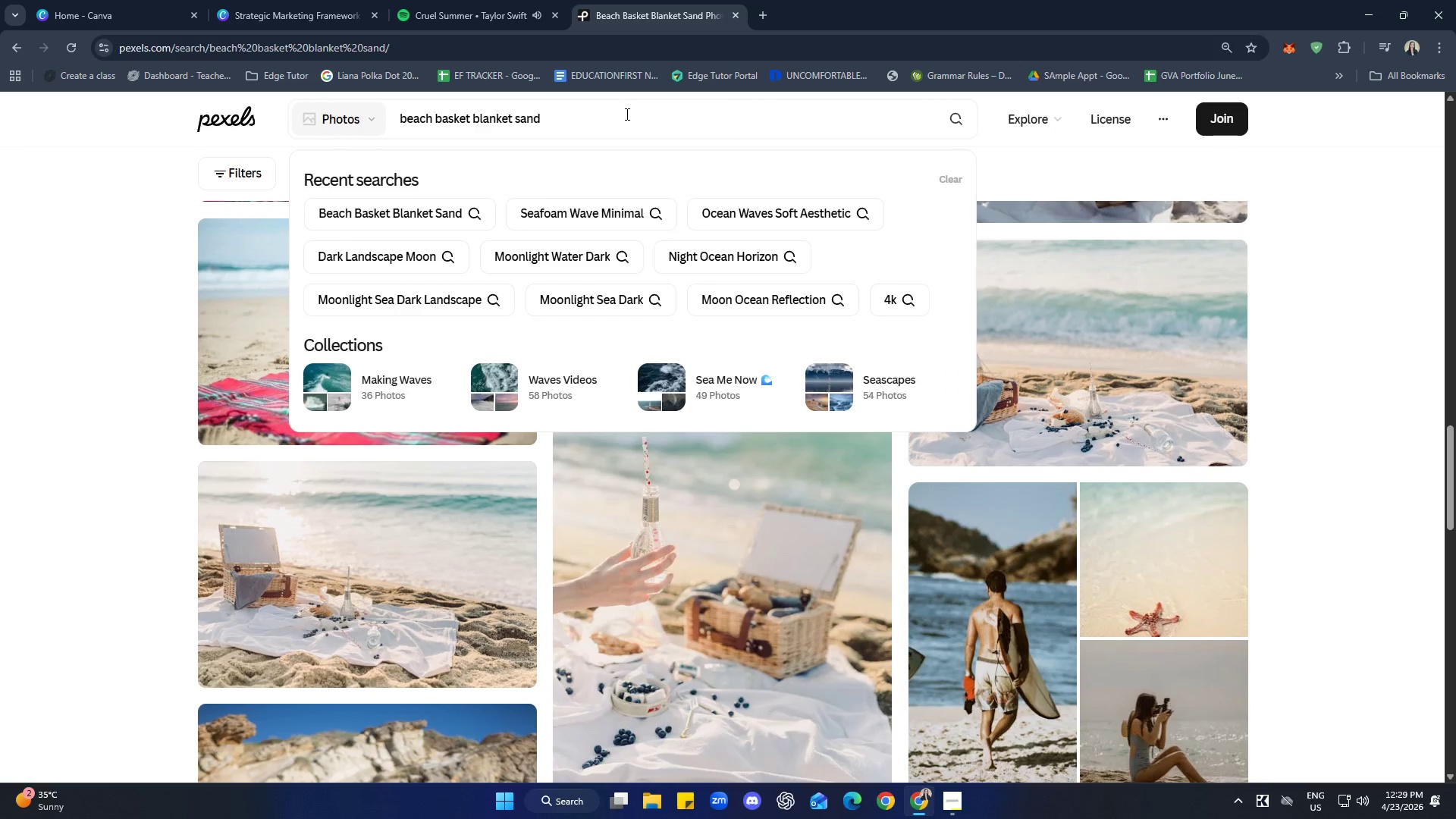 
scroll: coordinate [1373, 127], scroll_direction: up, amount: 6.0
 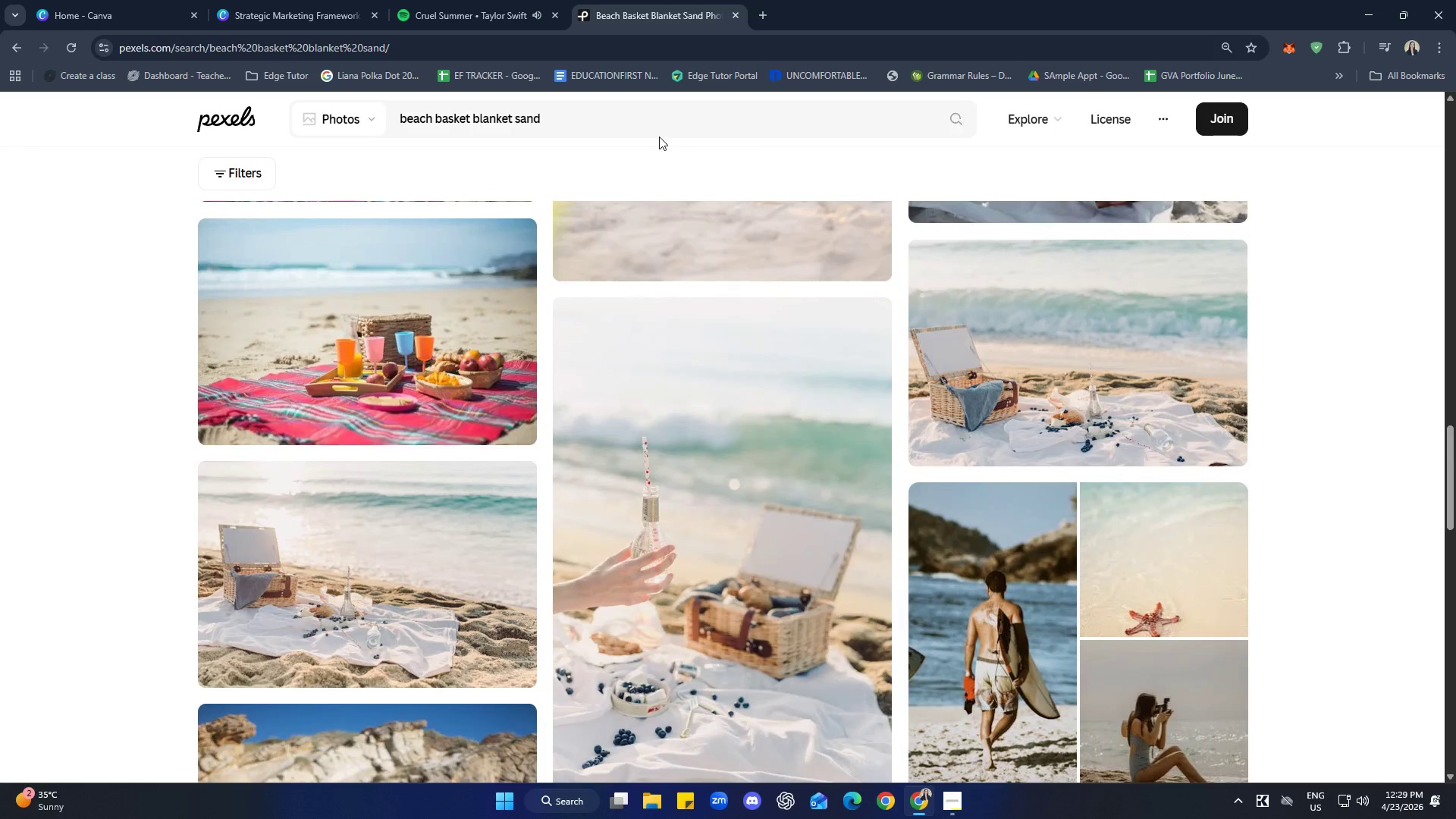 
type( neutral)
 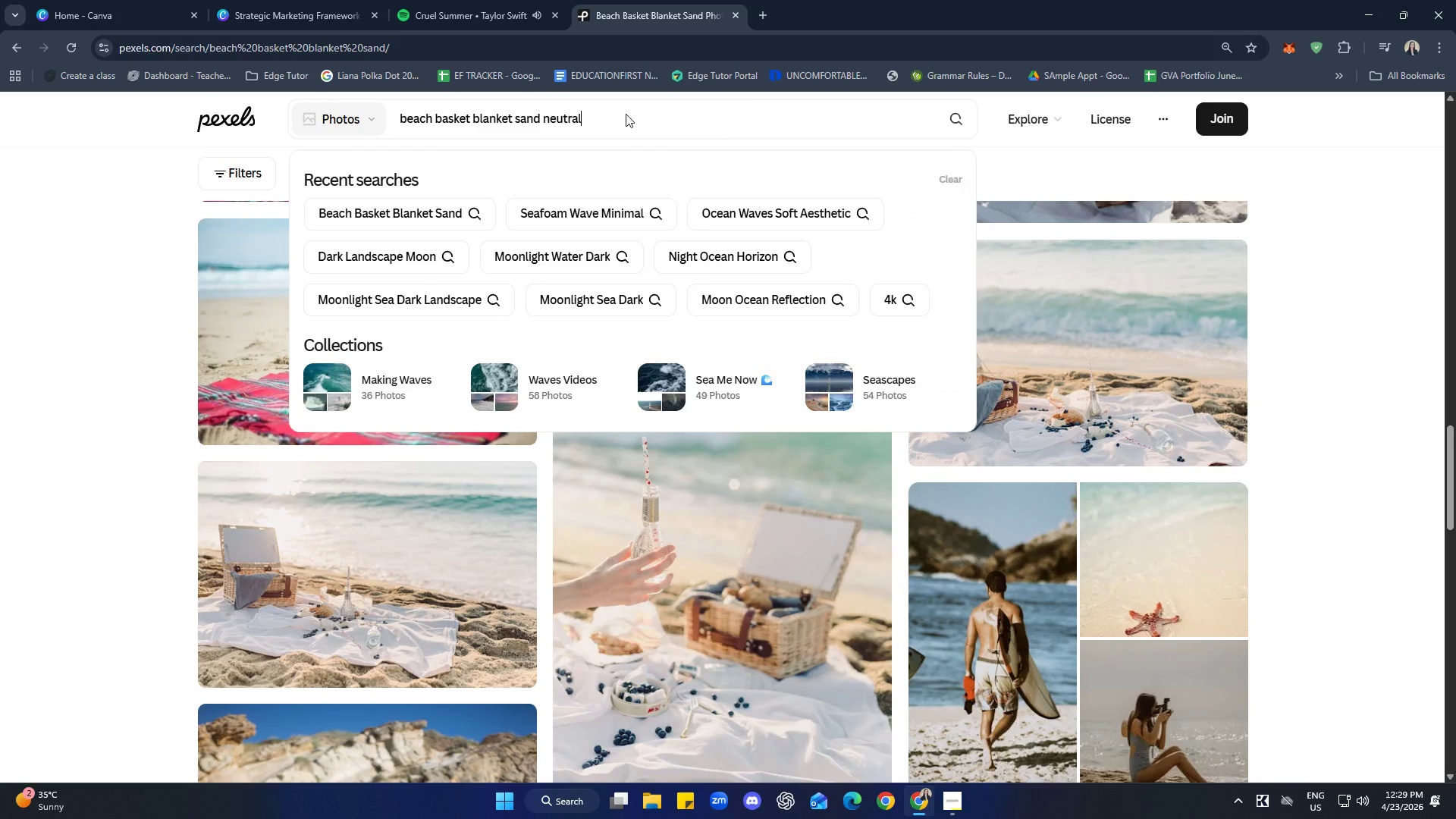 
key(Enter)
 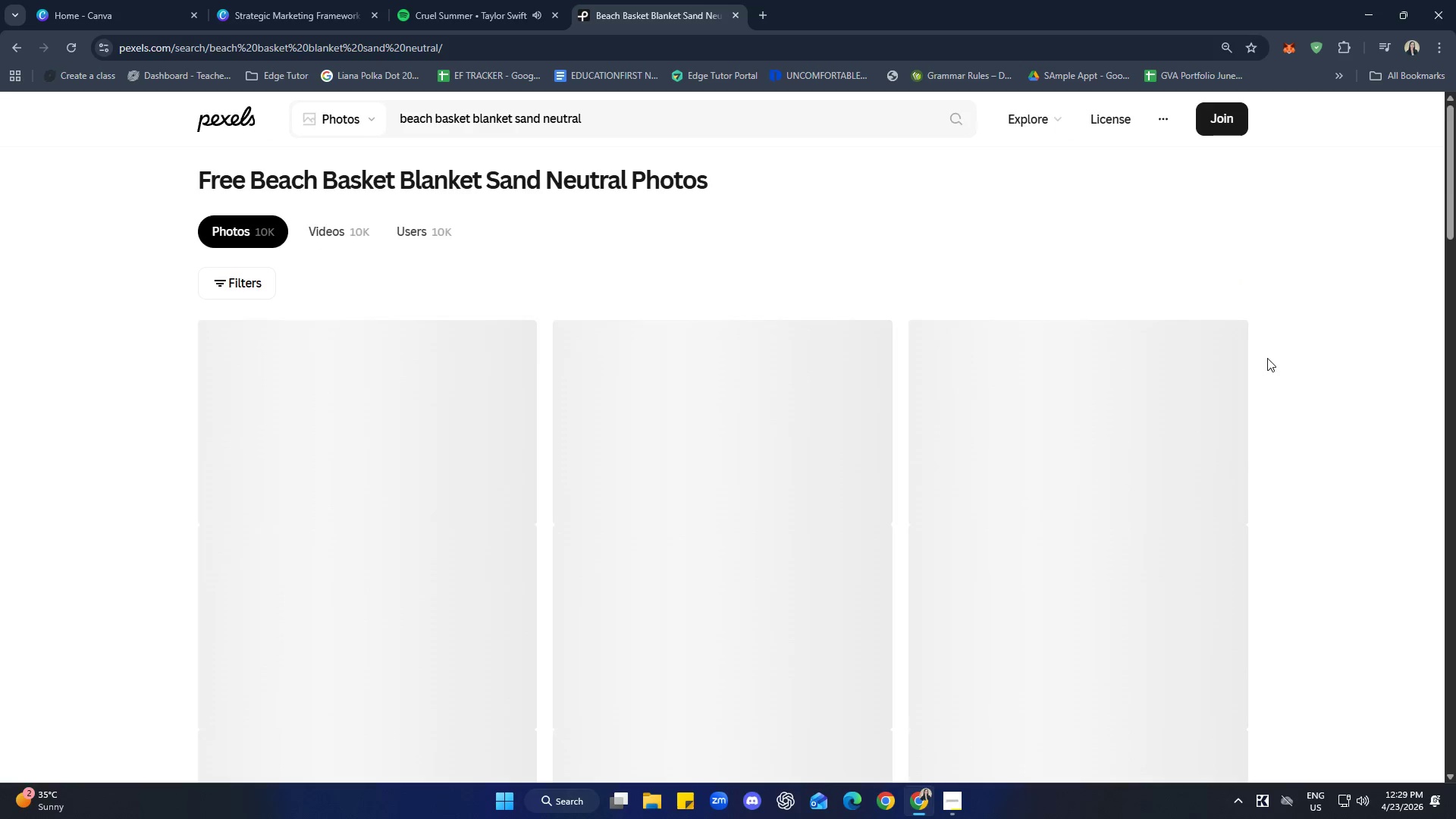 
scroll: coordinate [1418, 307], scroll_direction: down, amount: 14.0
 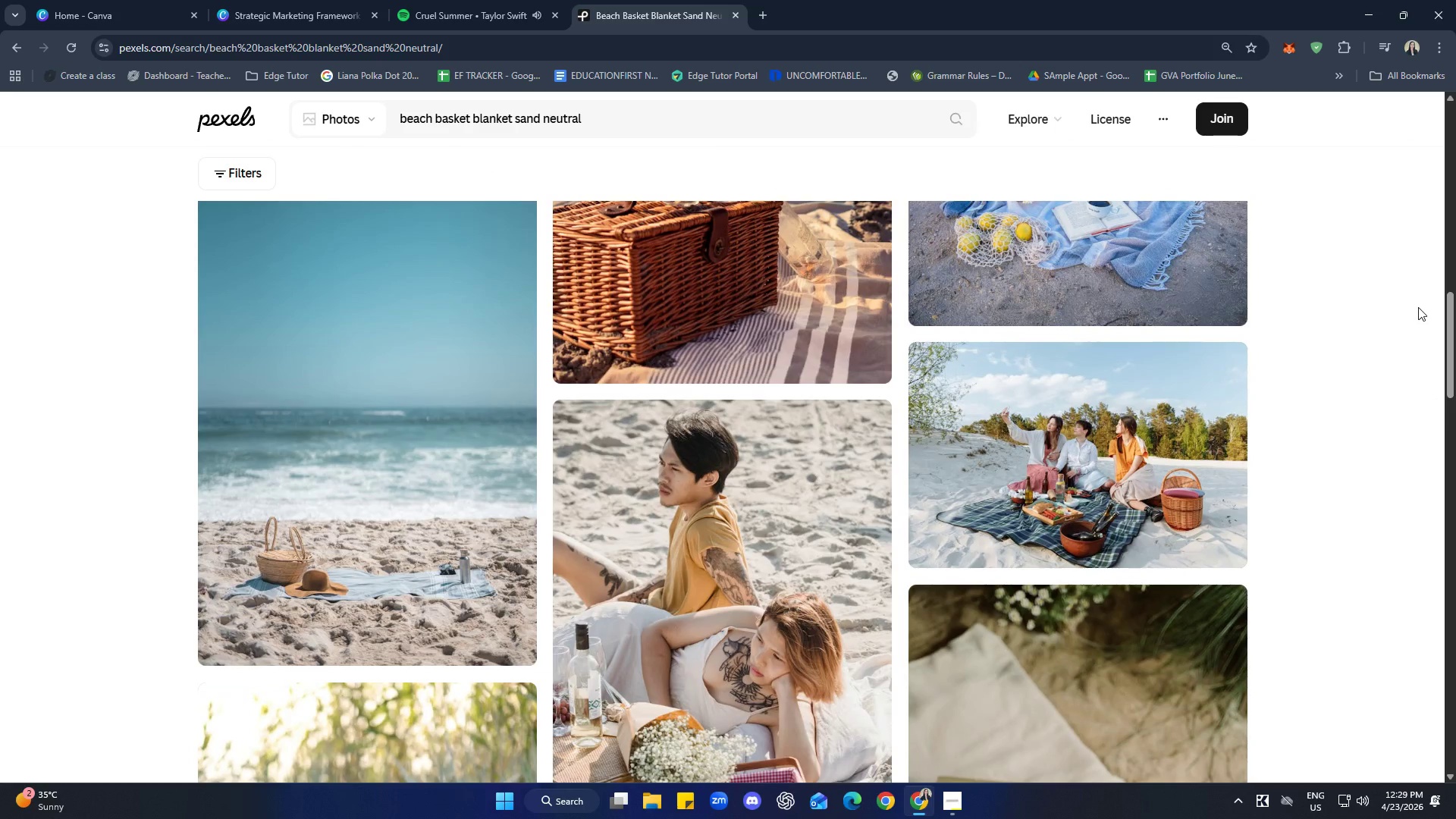 
scroll: coordinate [1402, 320], scroll_direction: up, amount: 2.0
 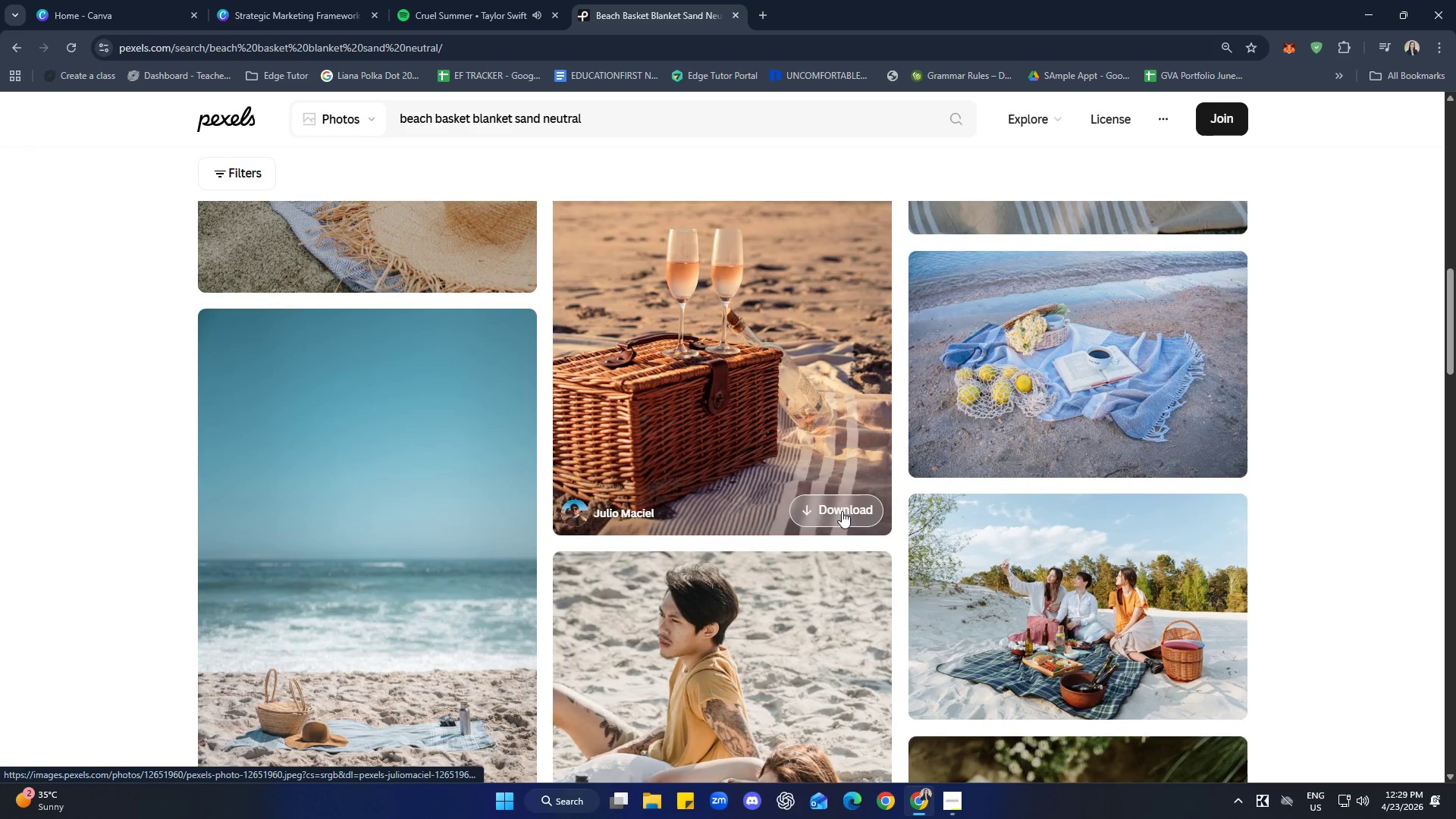 
scroll: coordinate [1272, 457], scroll_direction: down, amount: 27.0
 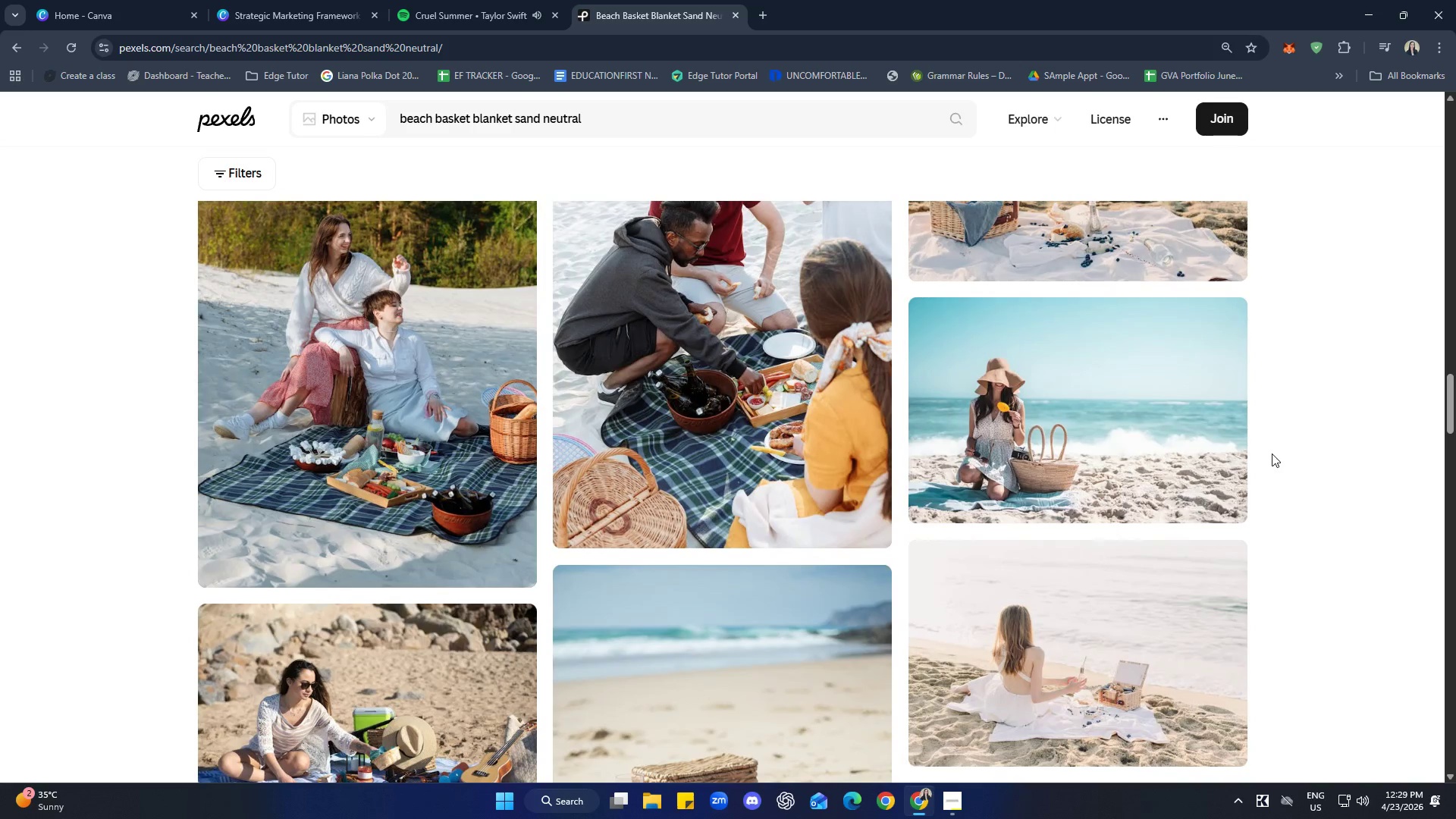 
scroll: coordinate [1297, 444], scroll_direction: down, amount: 18.0
 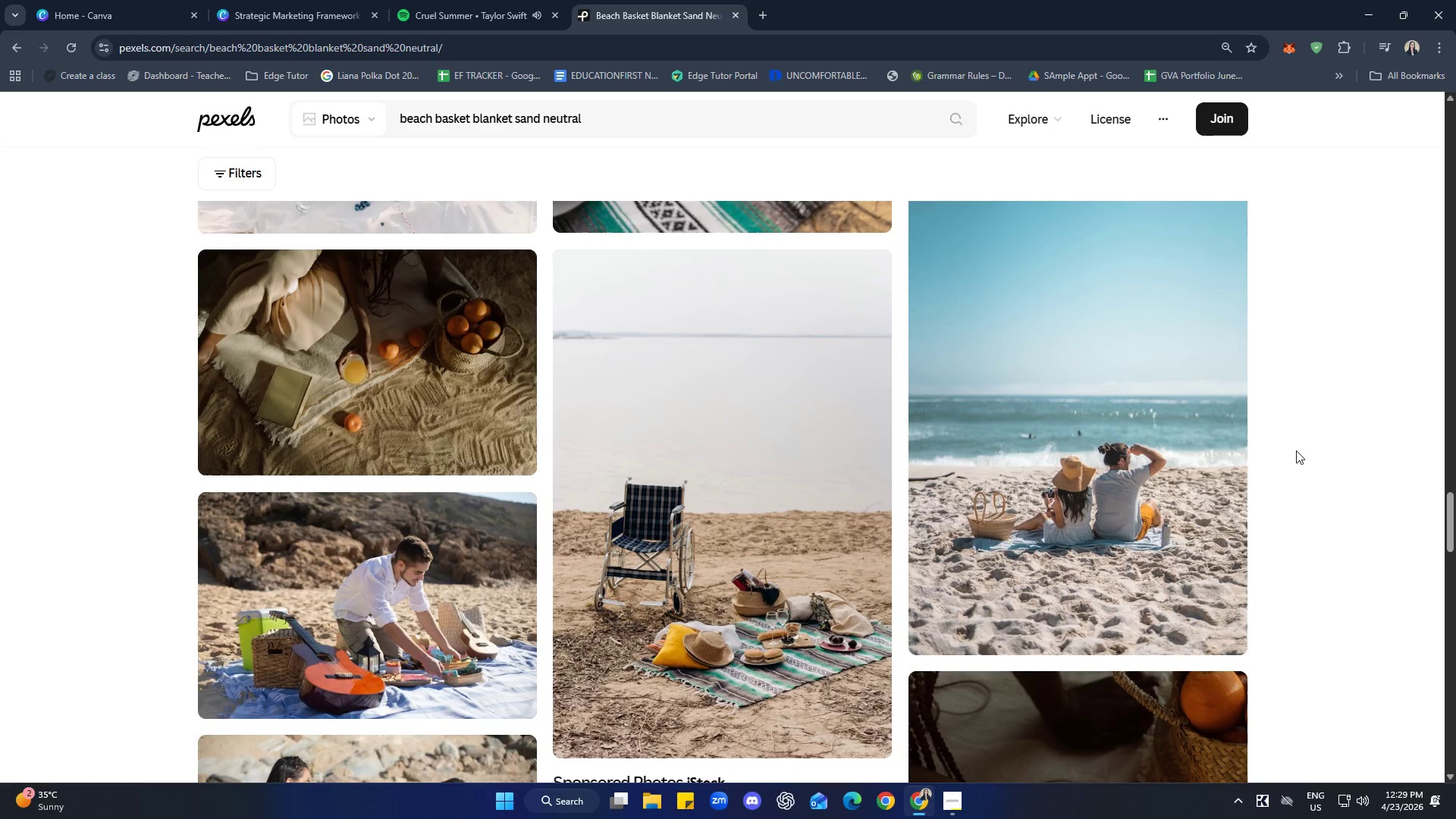 
scroll: coordinate [811, 479], scroll_direction: down, amount: 22.0
 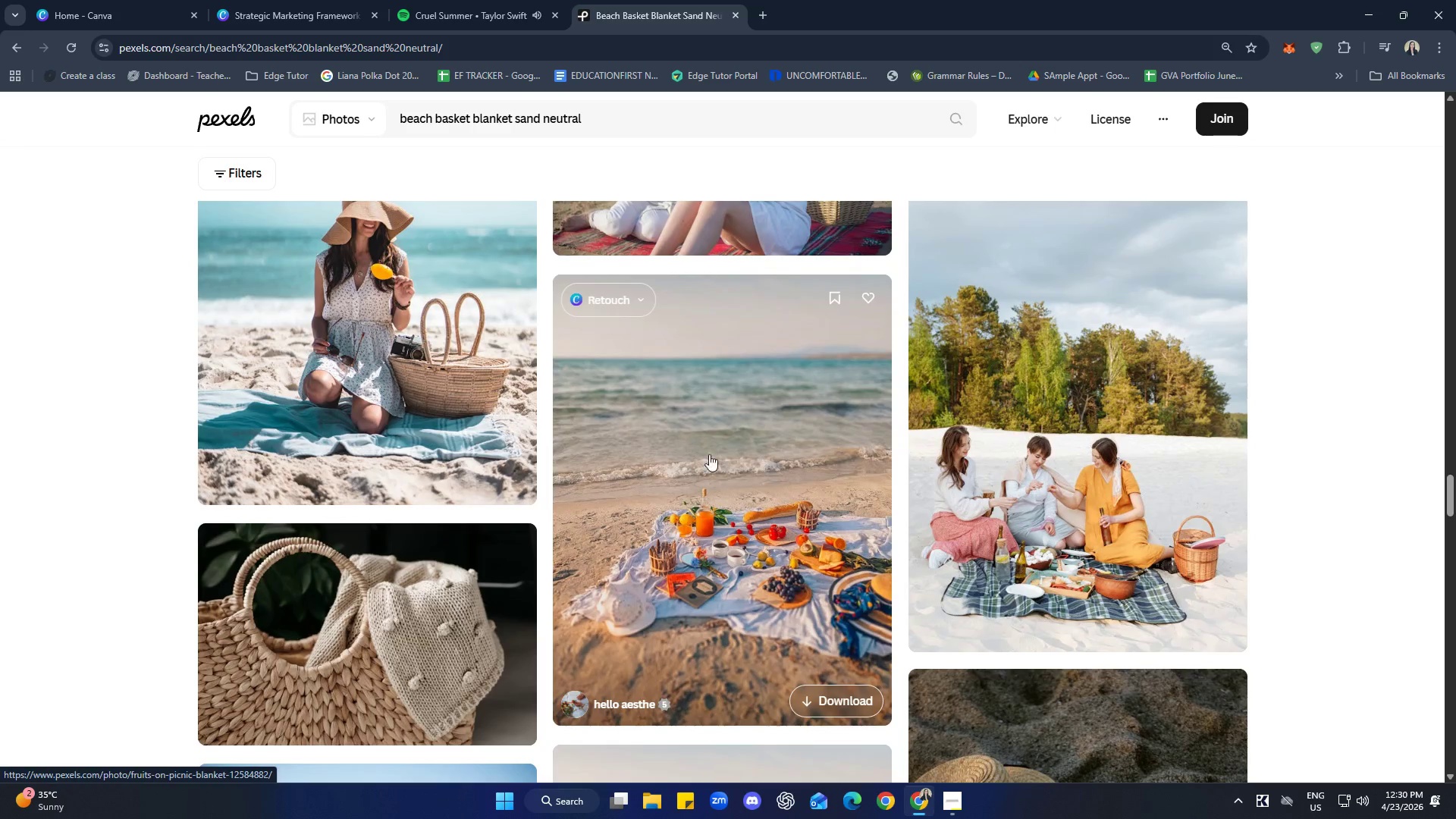 
scroll: coordinate [1320, 308], scroll_direction: down, amount: 17.0
 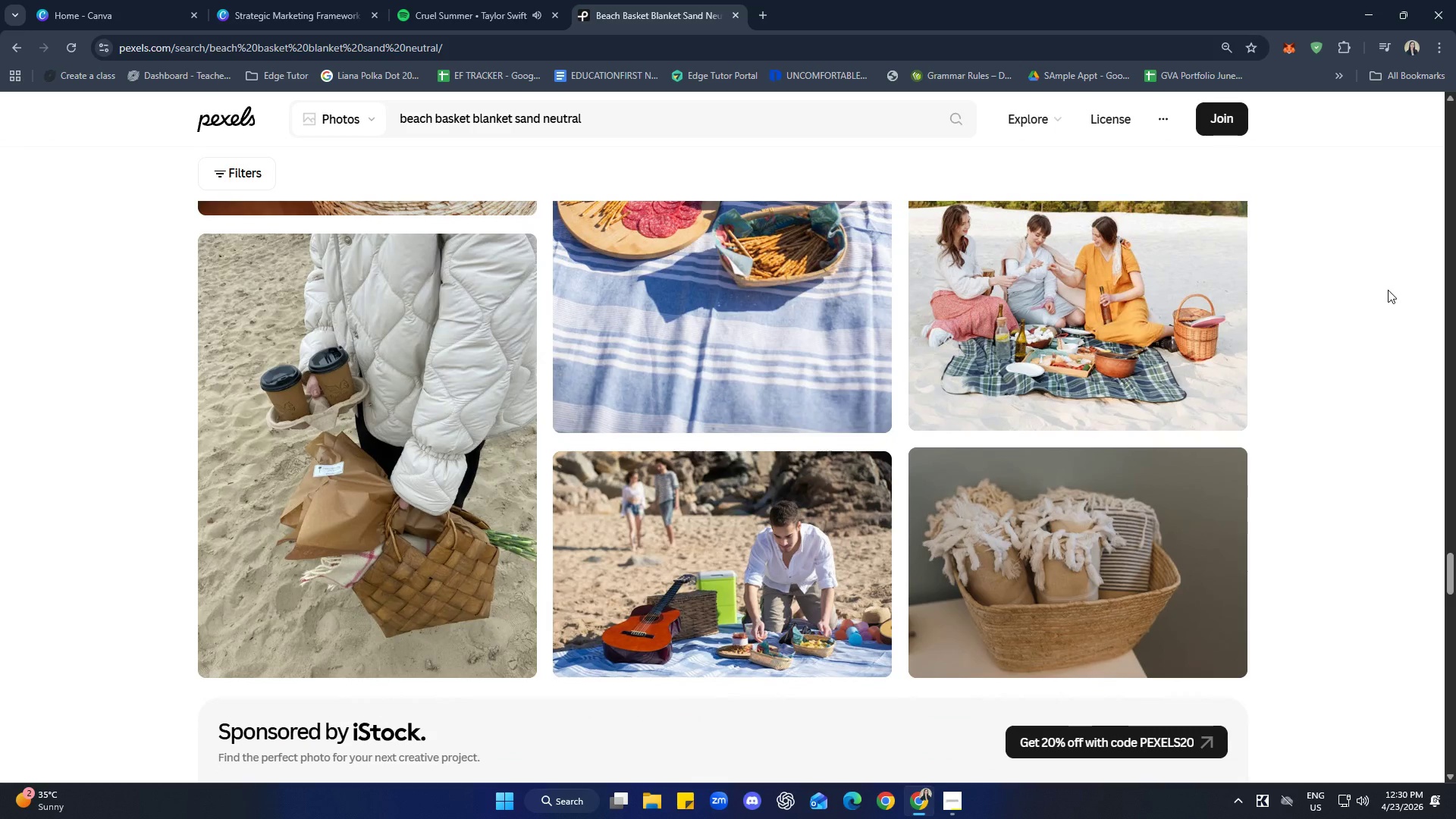 
scroll: coordinate [1381, 295], scroll_direction: down, amount: 28.0
 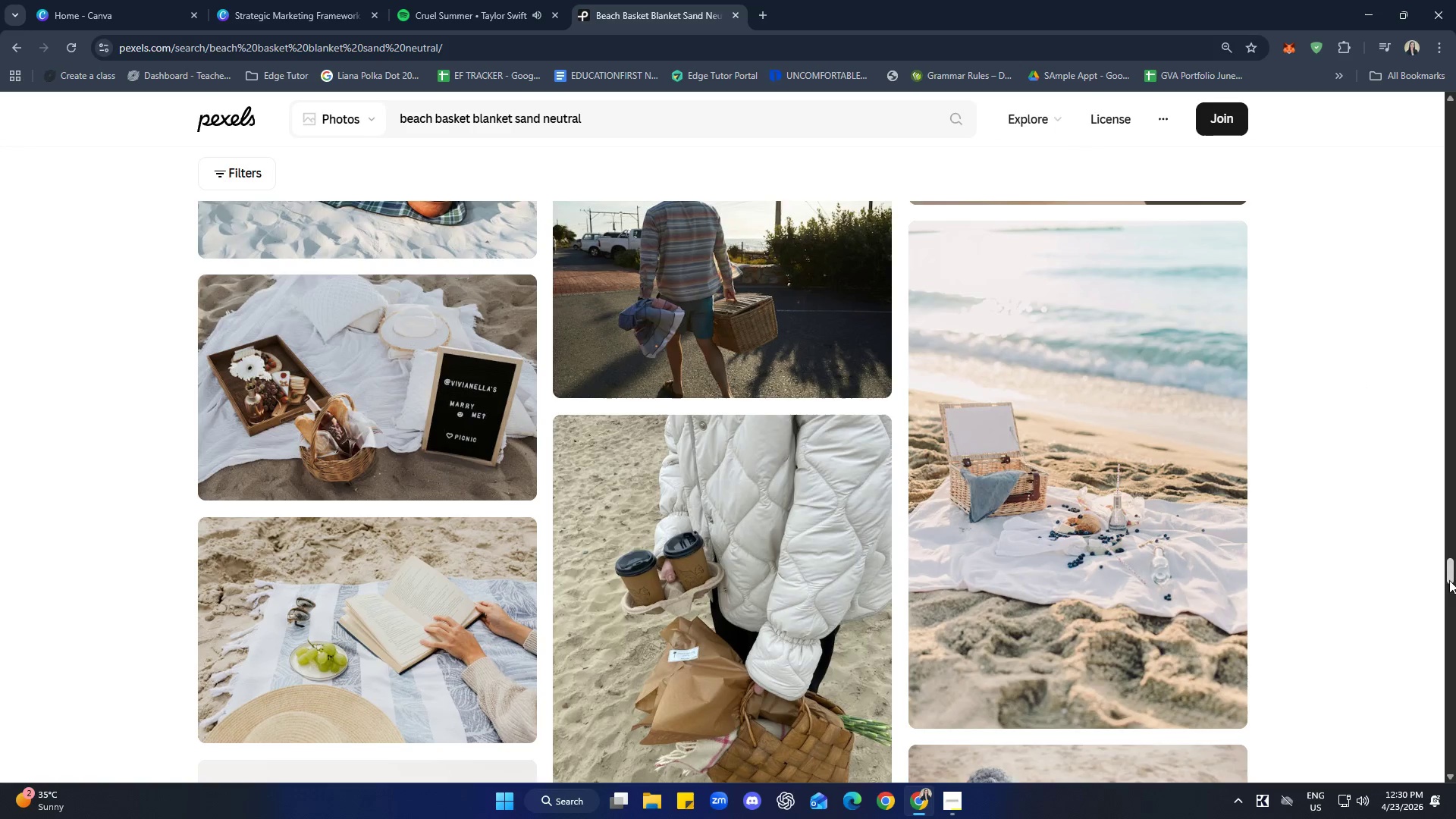 
left_click_drag(start_coordinate=[1451, 571], to_coordinate=[1455, 598])
 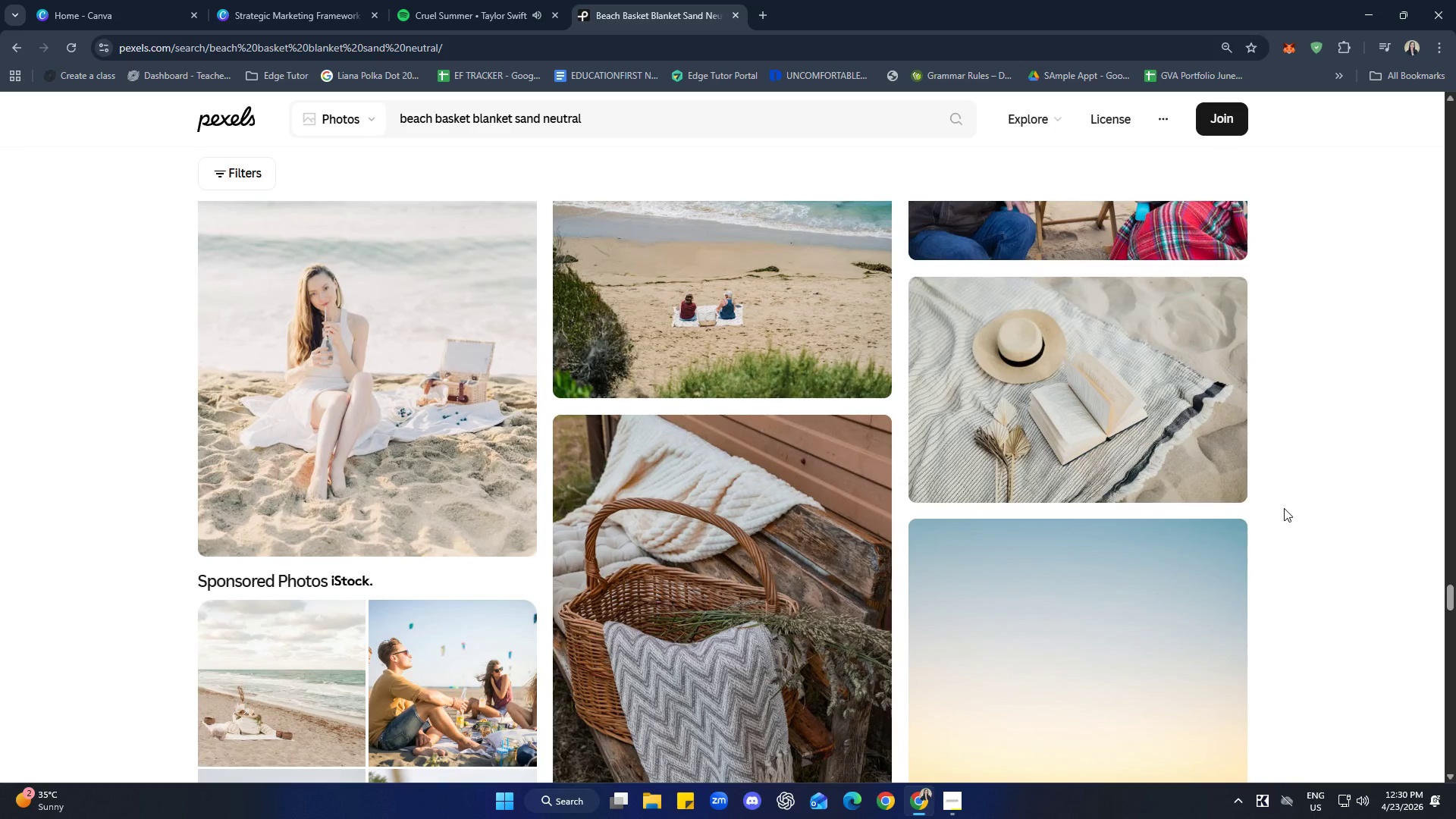 
key(ArrowDown)
 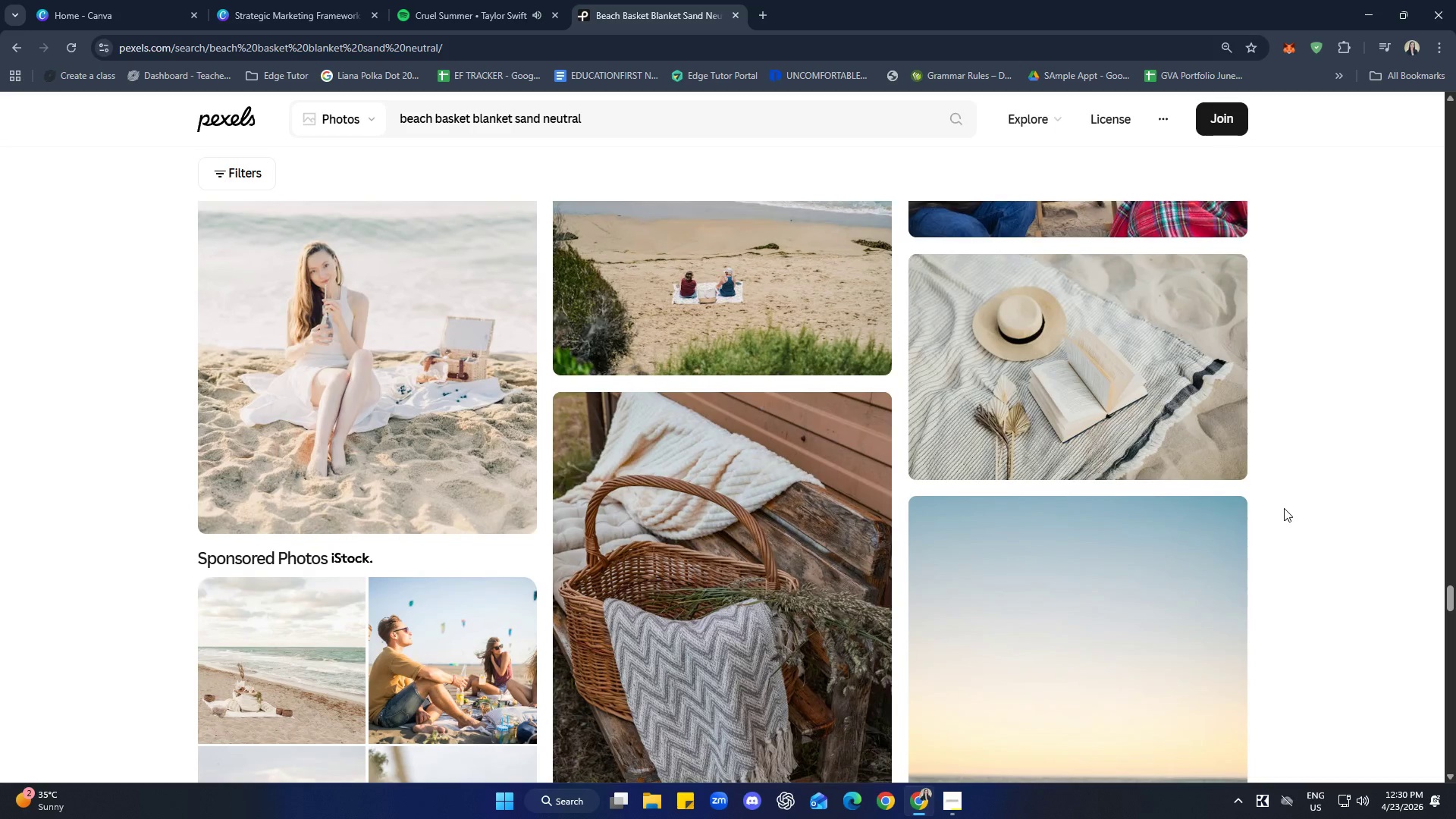 
key(ArrowDown)
 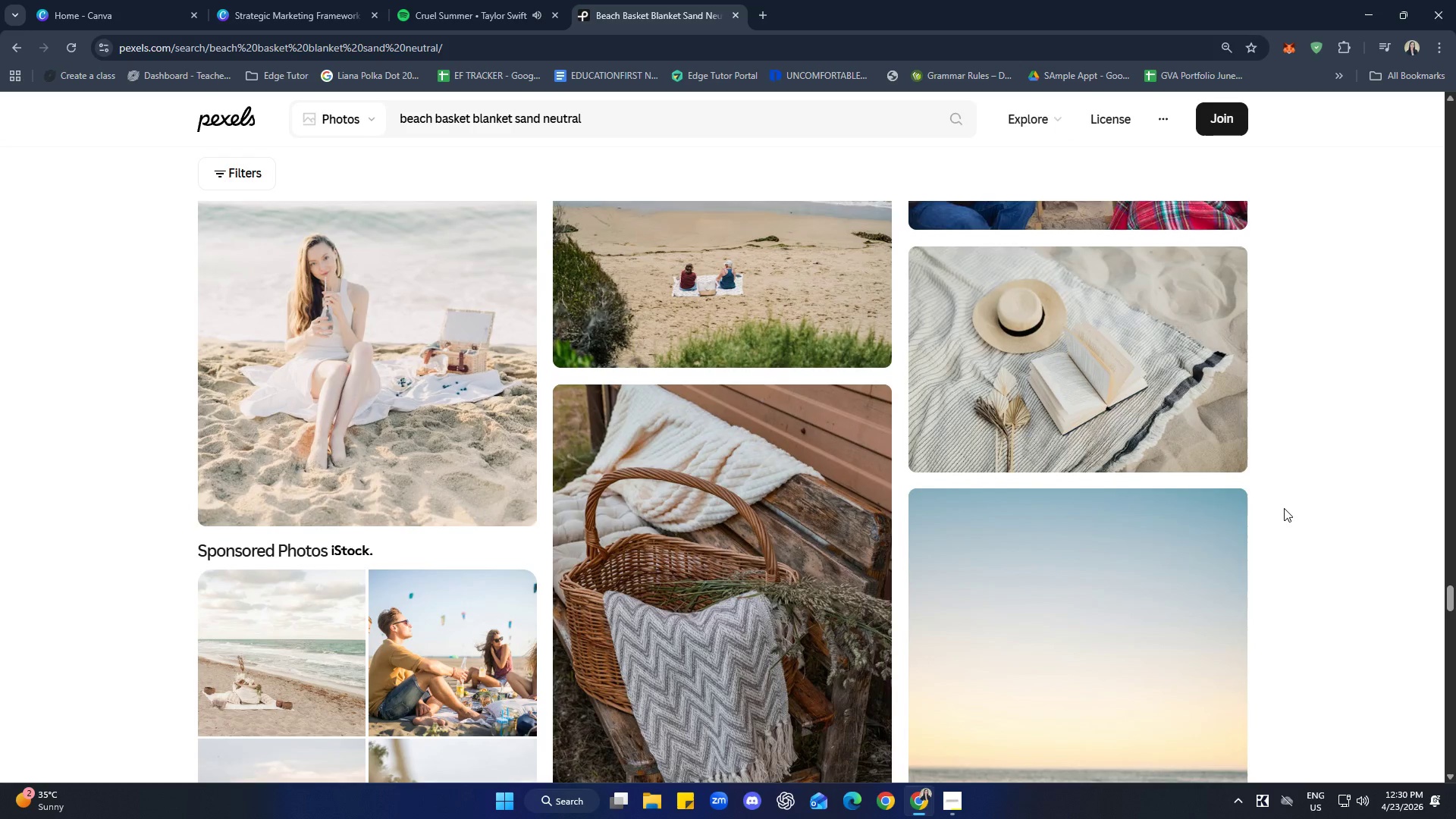 
key(ArrowDown)
 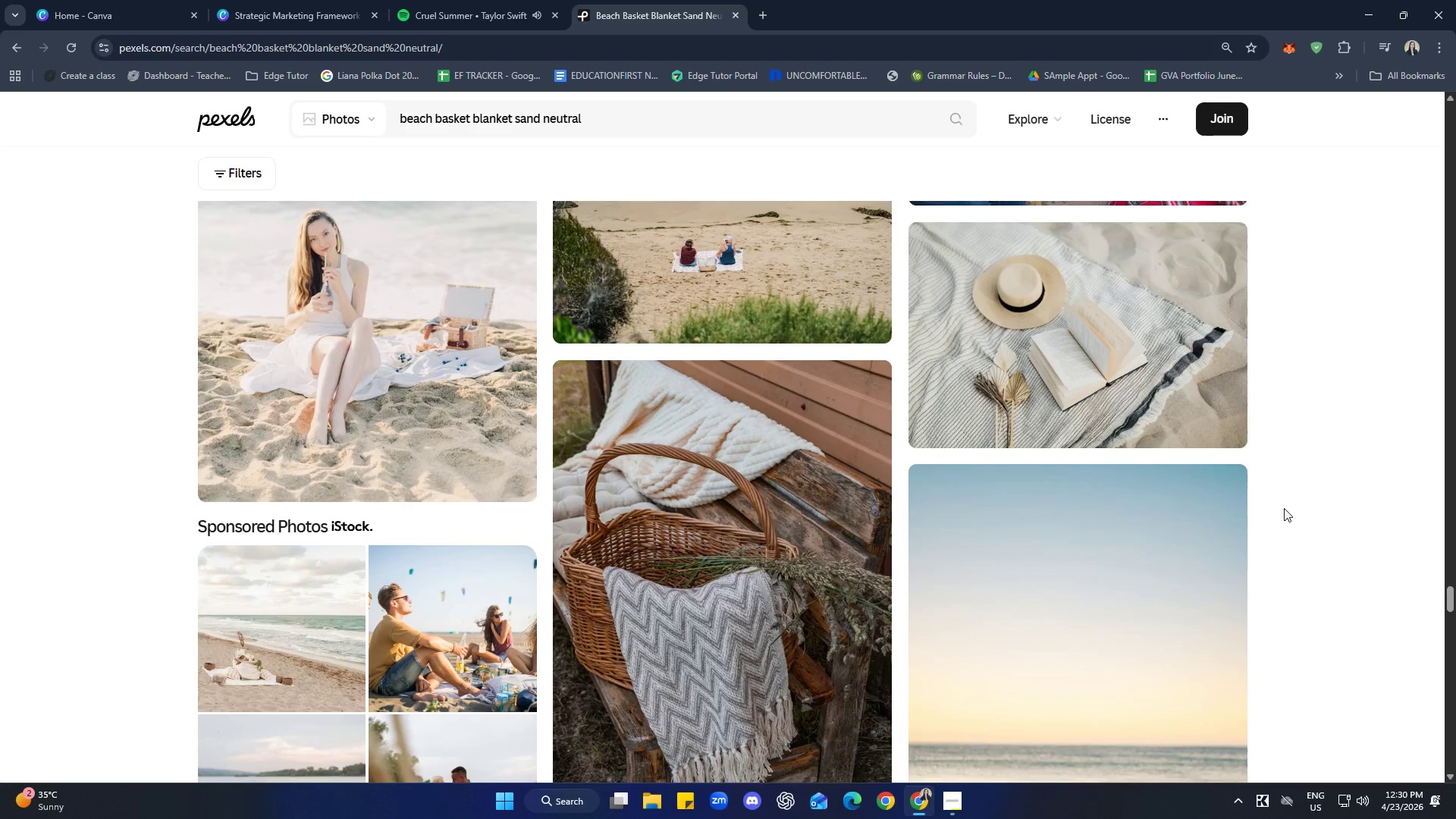 
hold_key(key=ArrowDown, duration=0.58)
 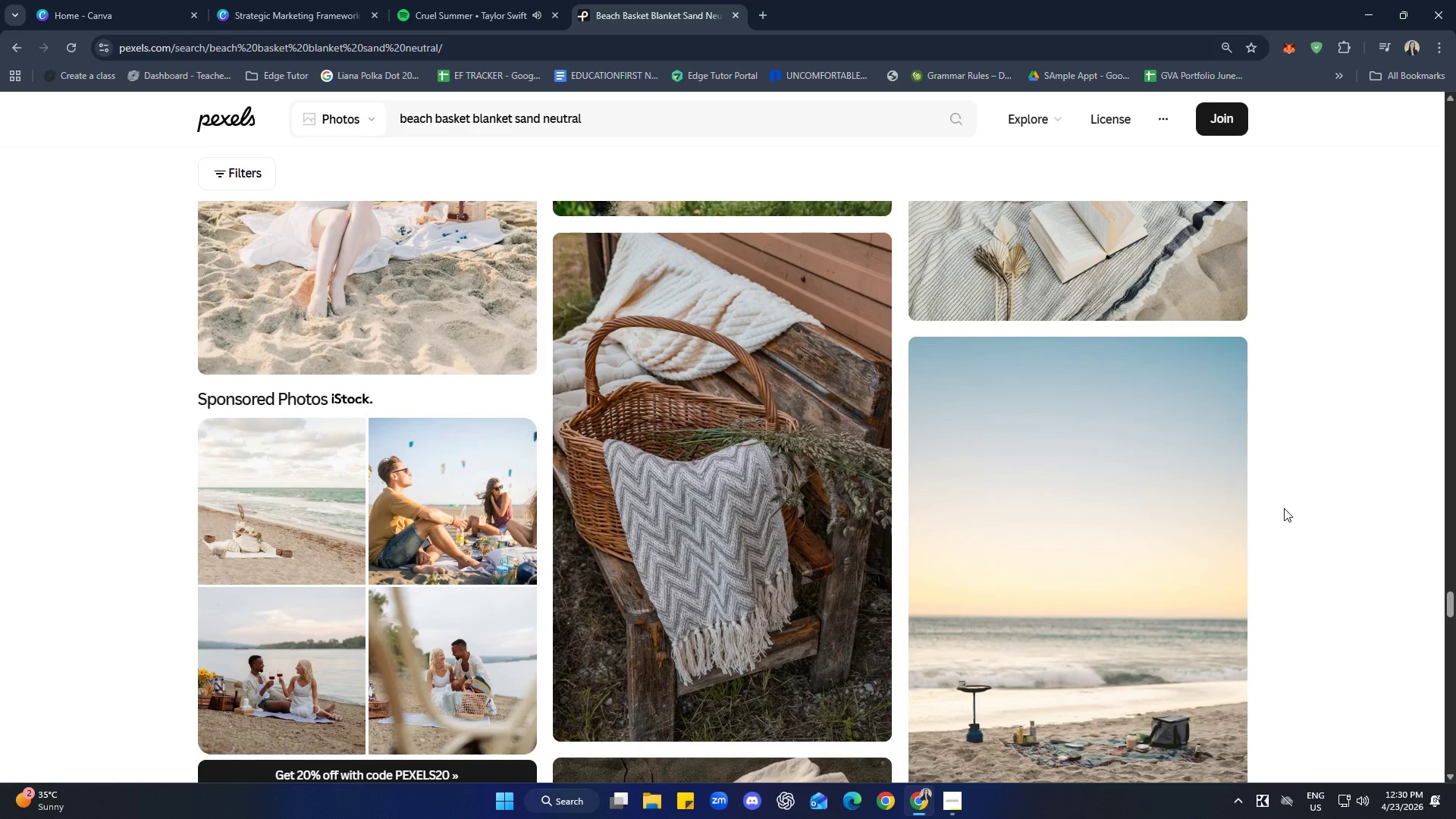 
hold_key(key=ArrowDown, duration=1.81)
 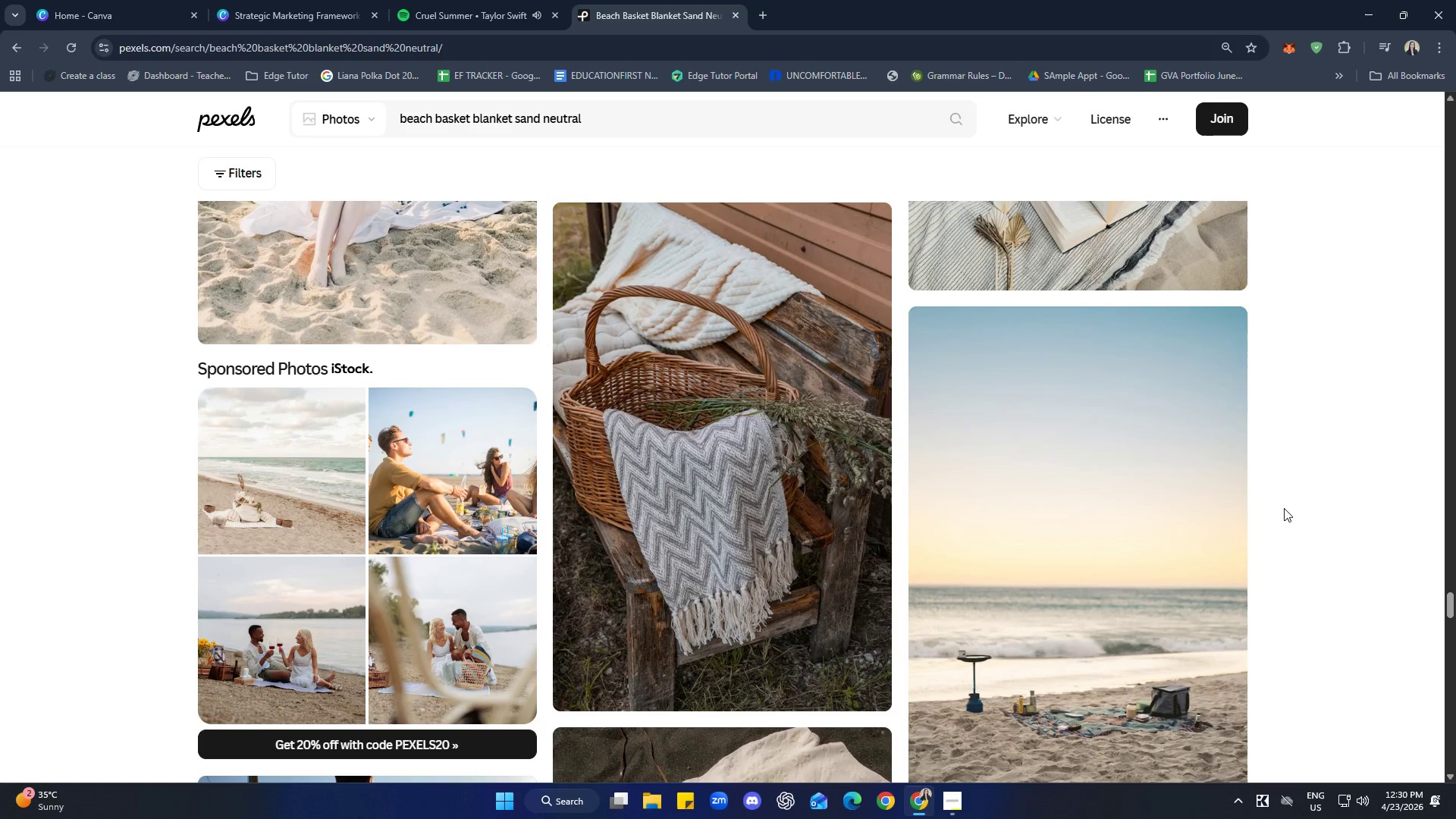 
key(ArrowDown)
 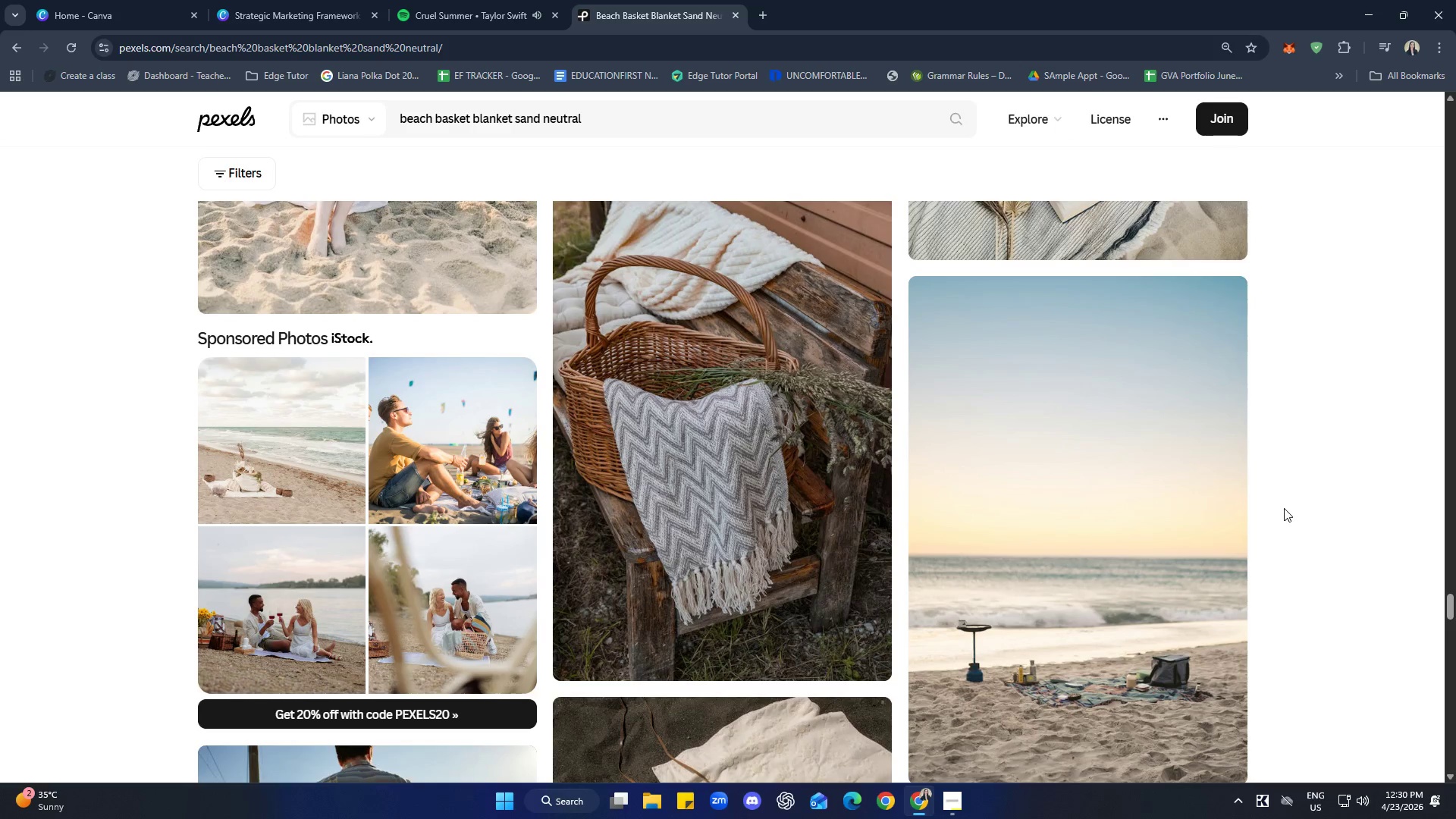 
key(ArrowDown)
 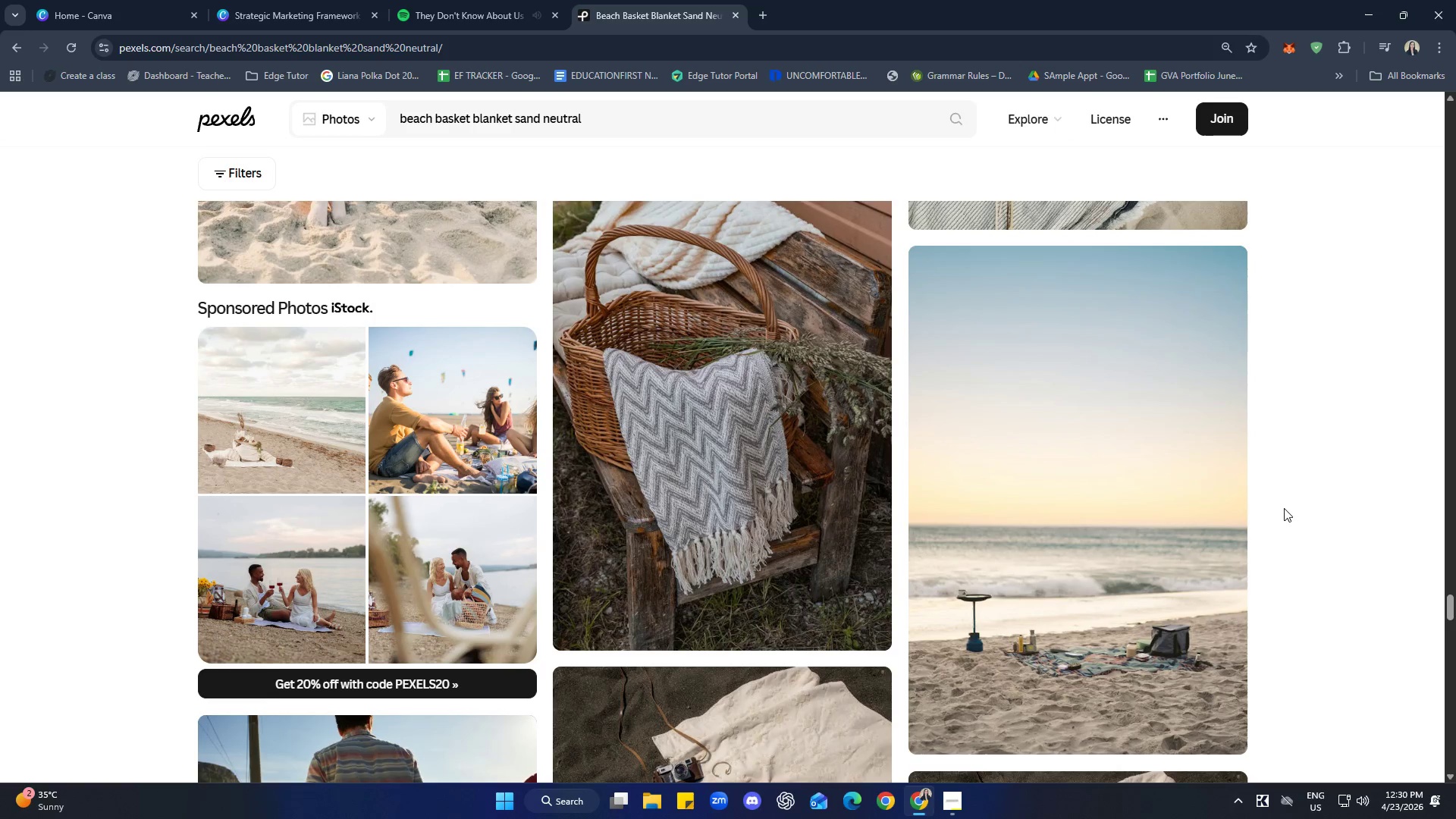 
key(ArrowDown)
 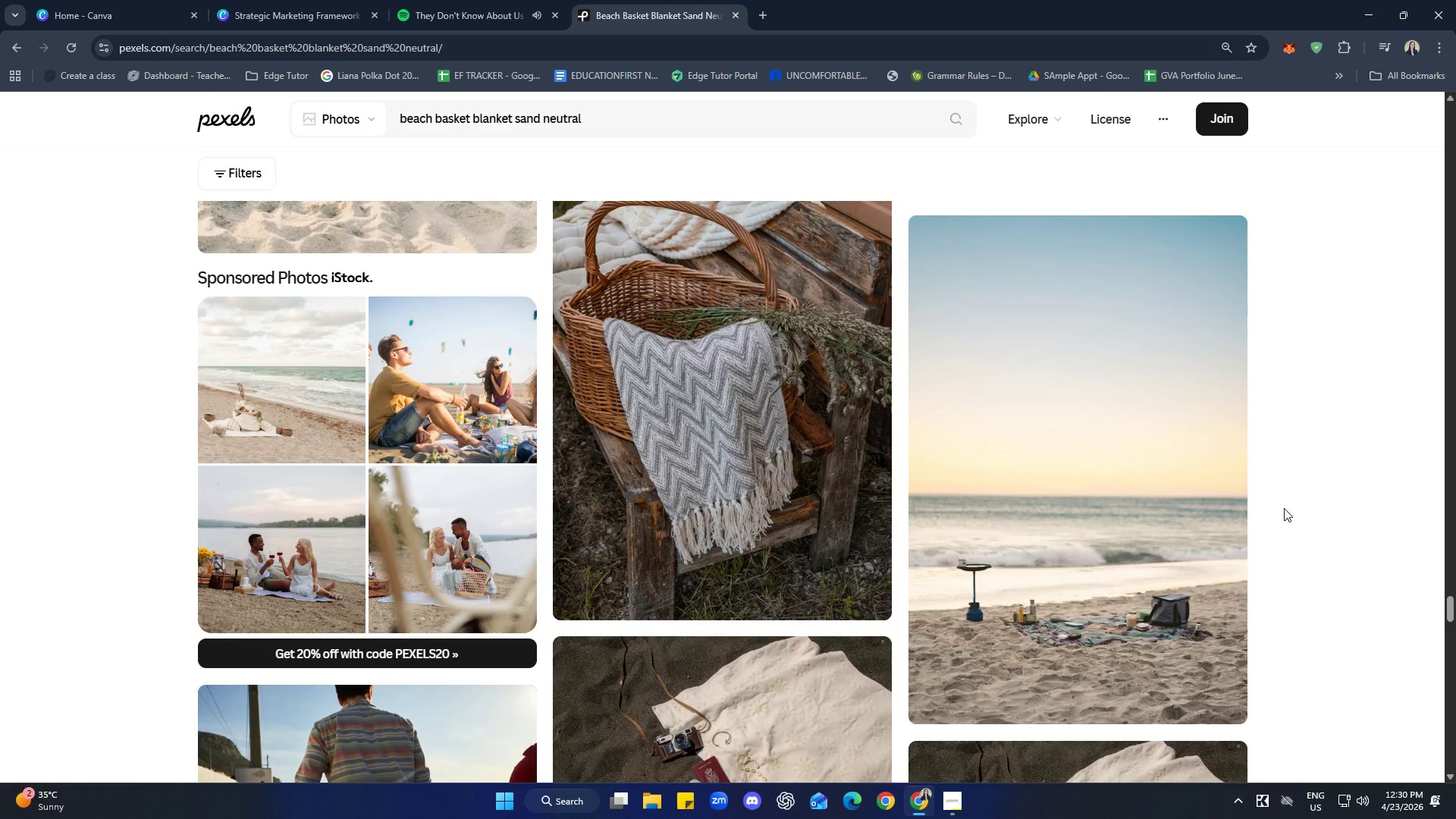 
key(ArrowDown)
 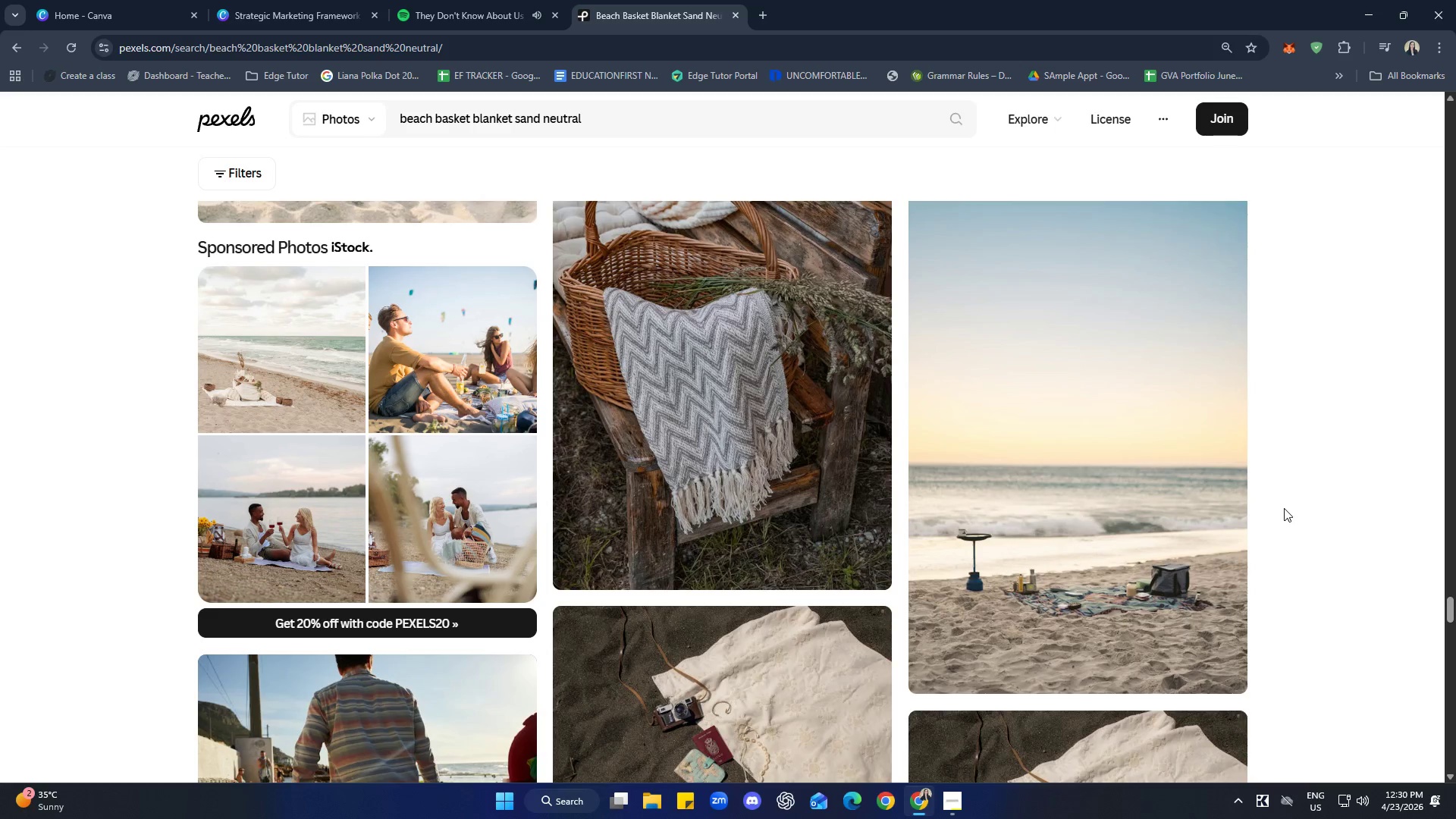 
key(ArrowDown)
 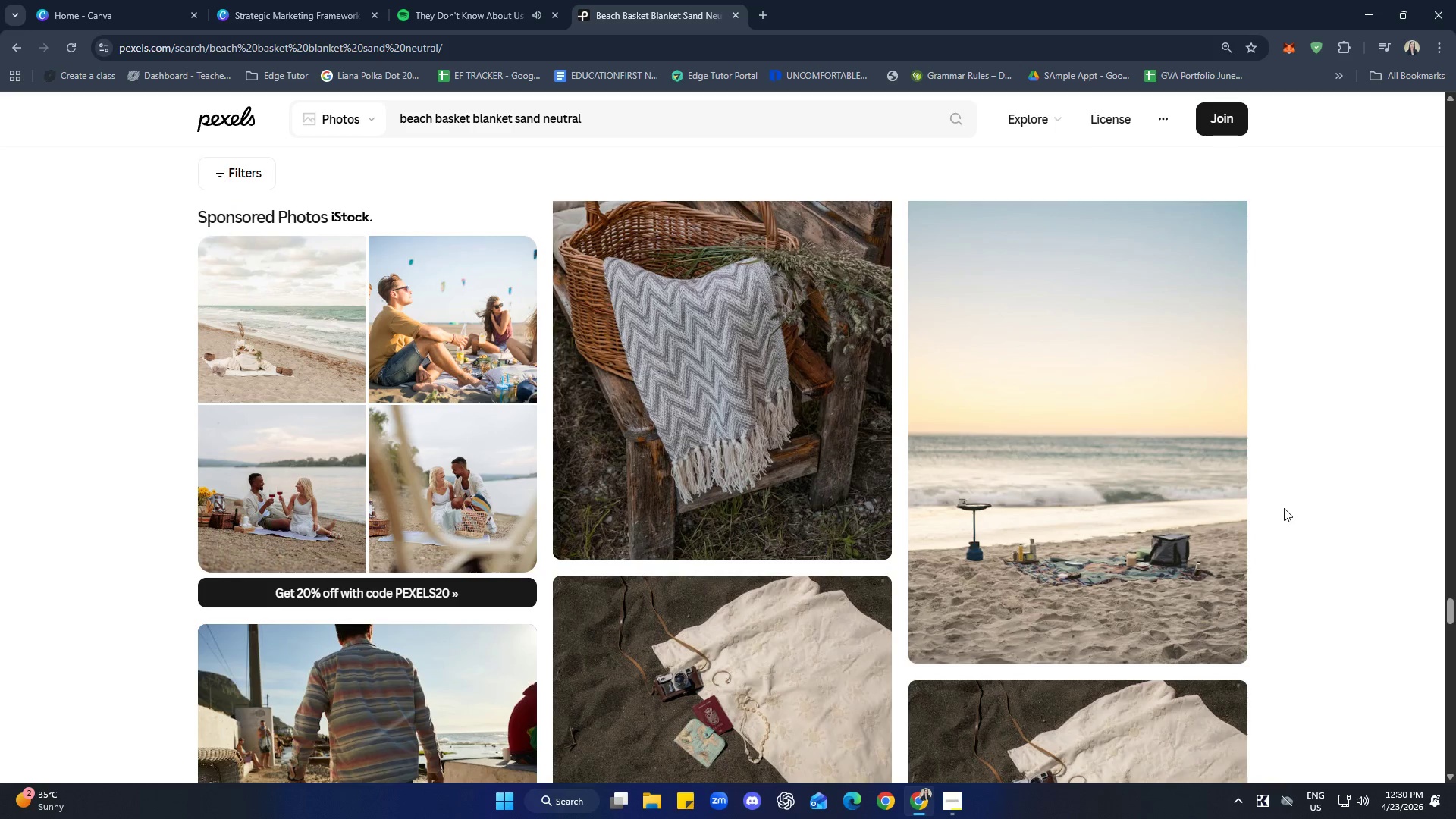 
key(ArrowDown)
 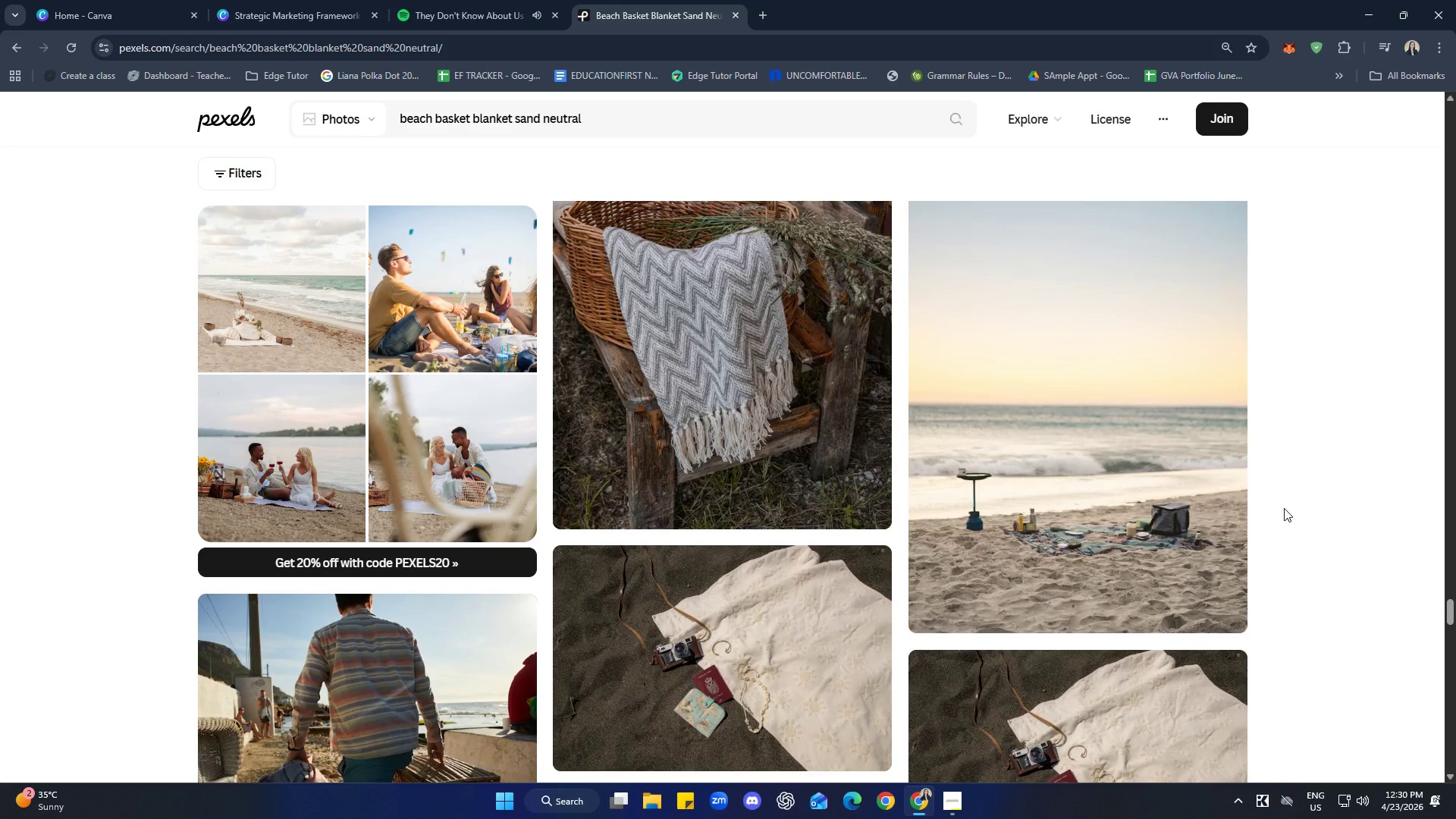 
key(ArrowDown)
 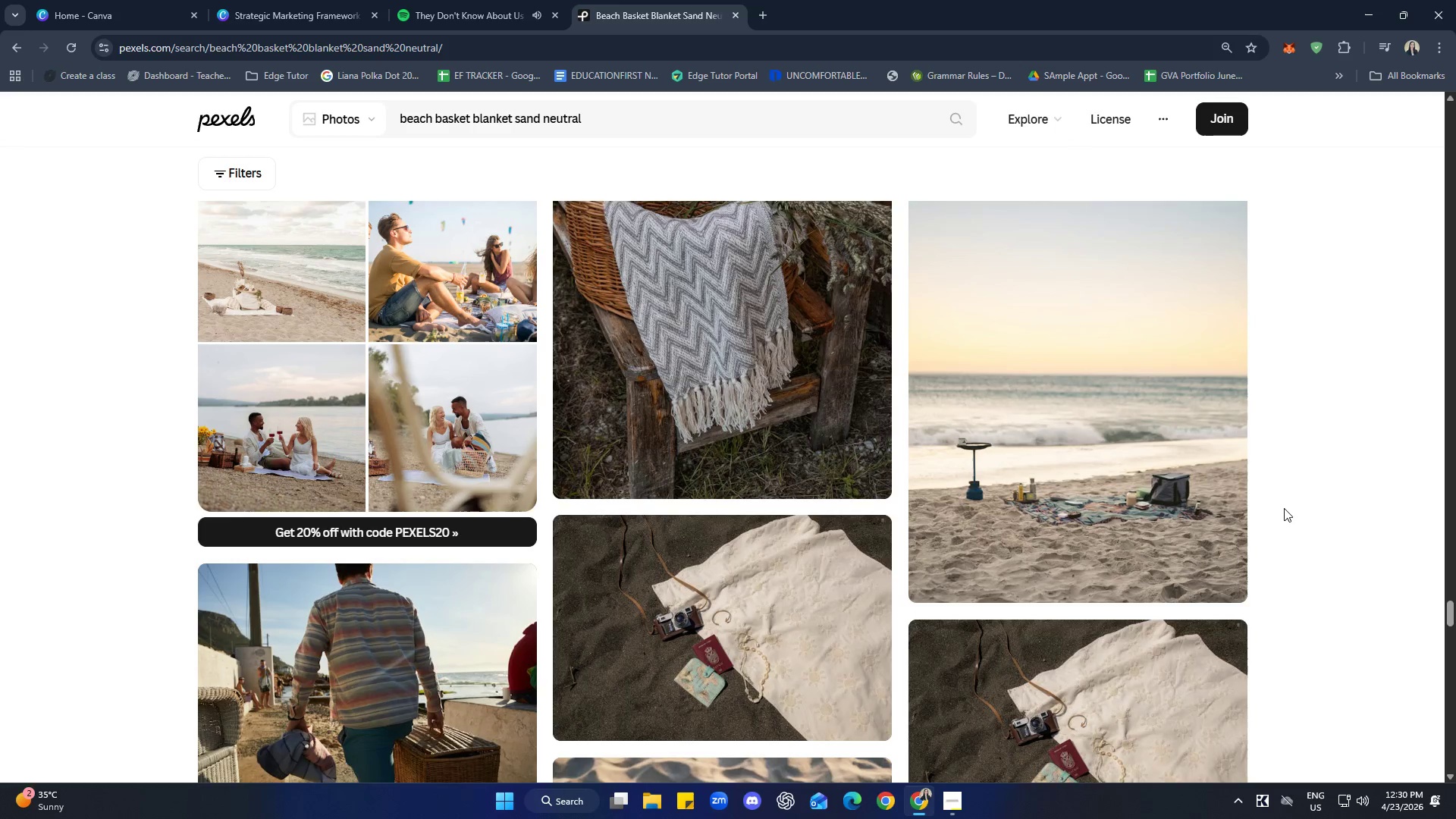 
key(ArrowDown)
 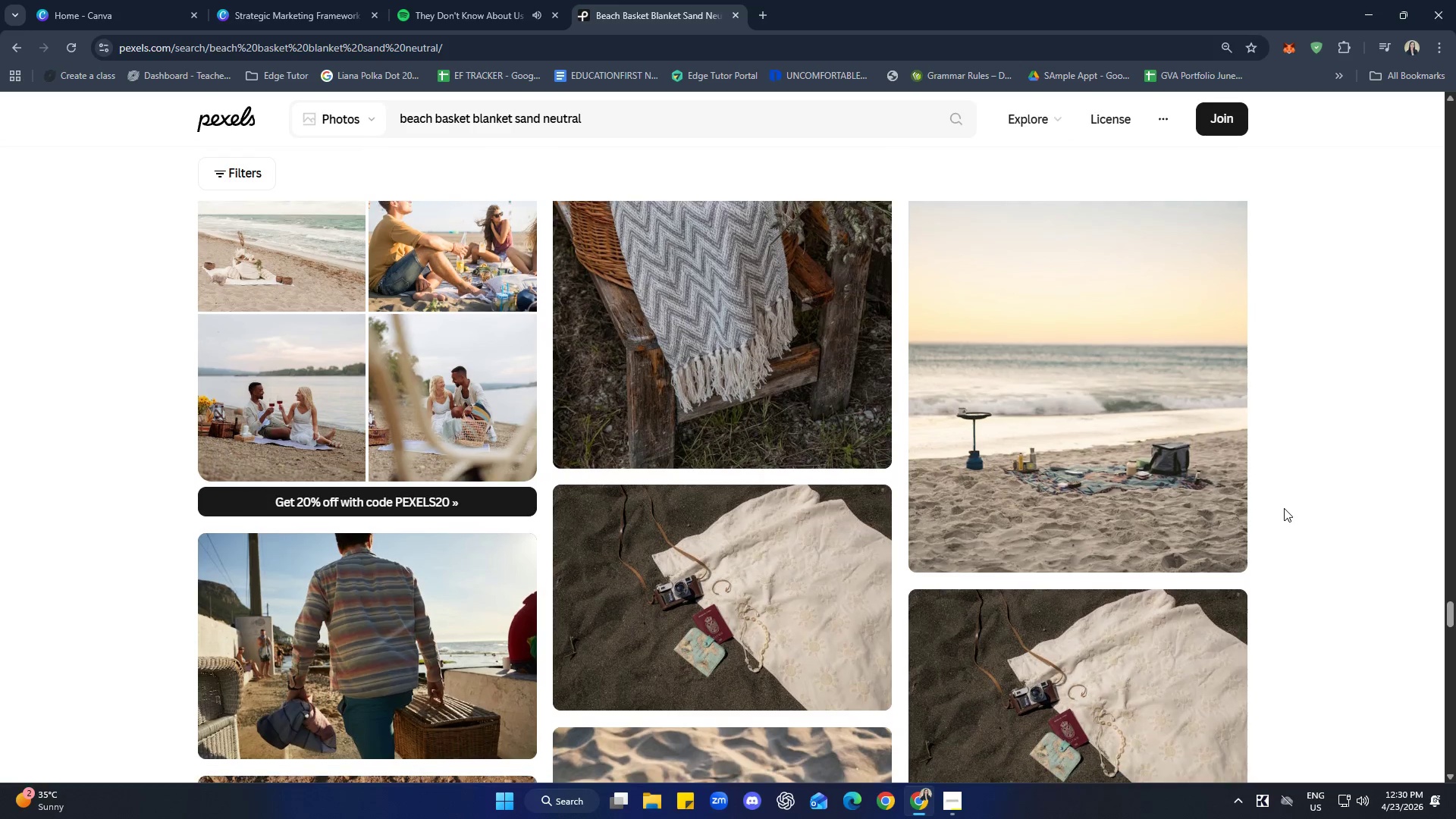 
key(ArrowDown)
 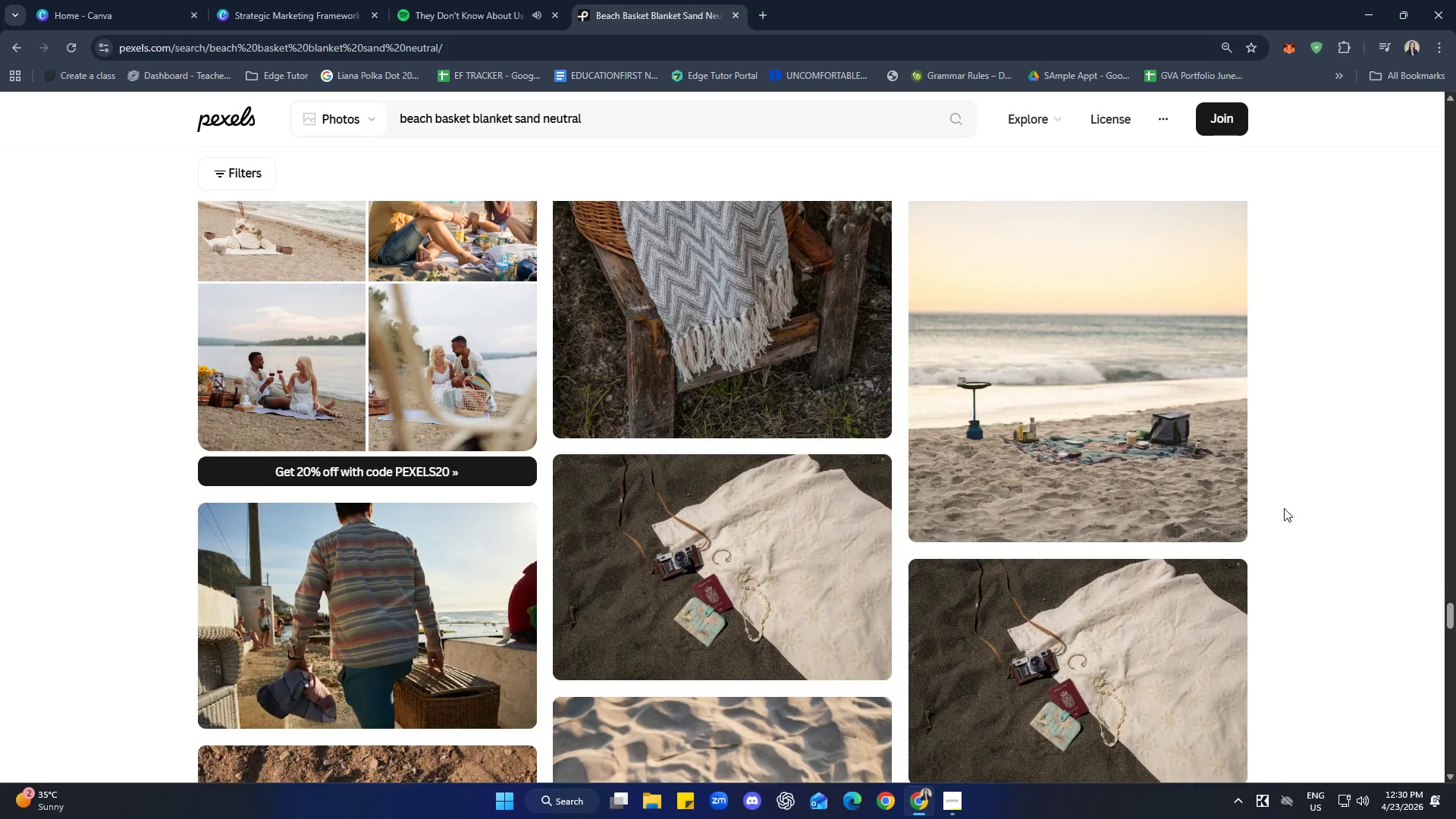 
key(ArrowDown)
 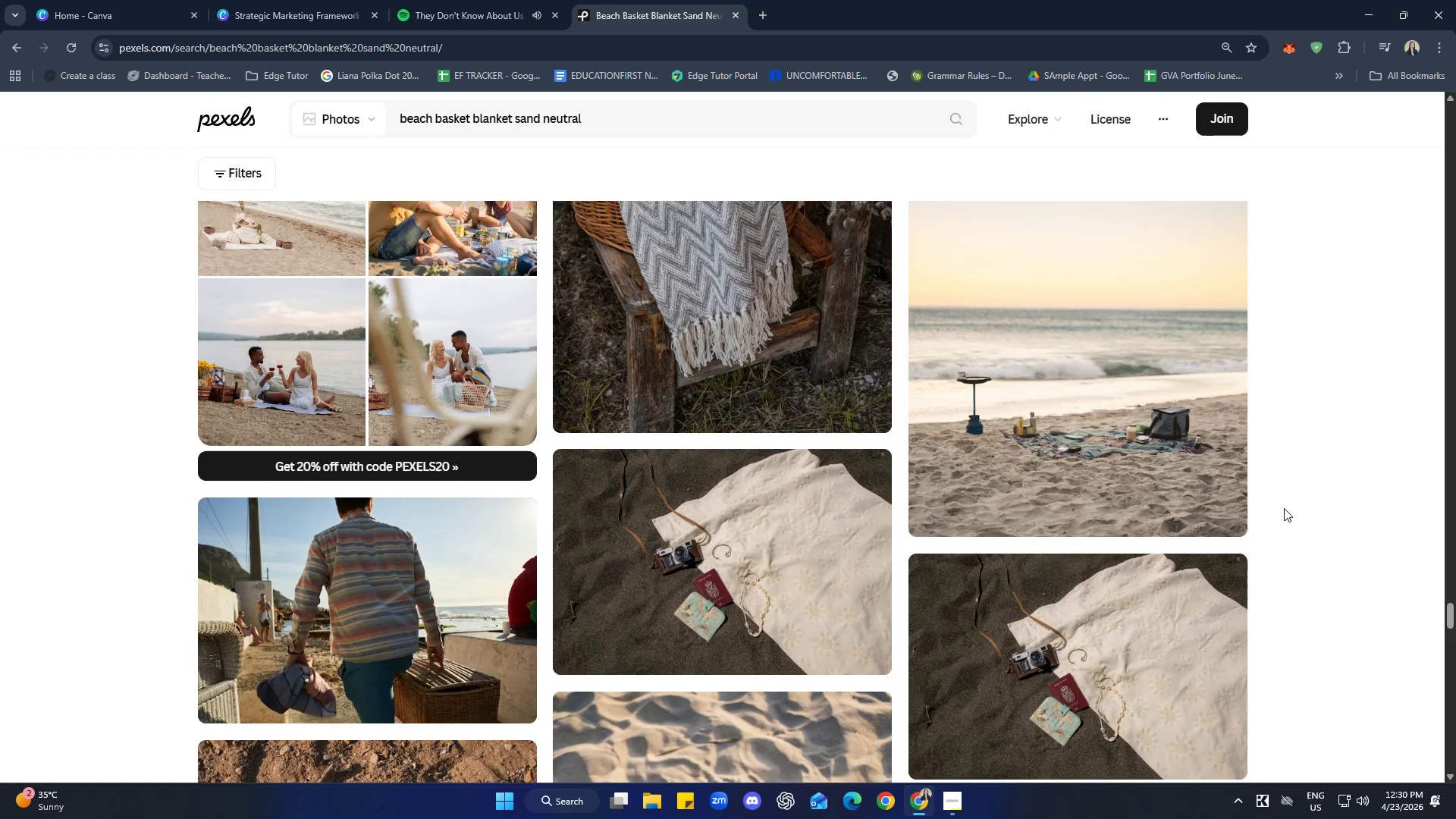 
key(ArrowDown)
 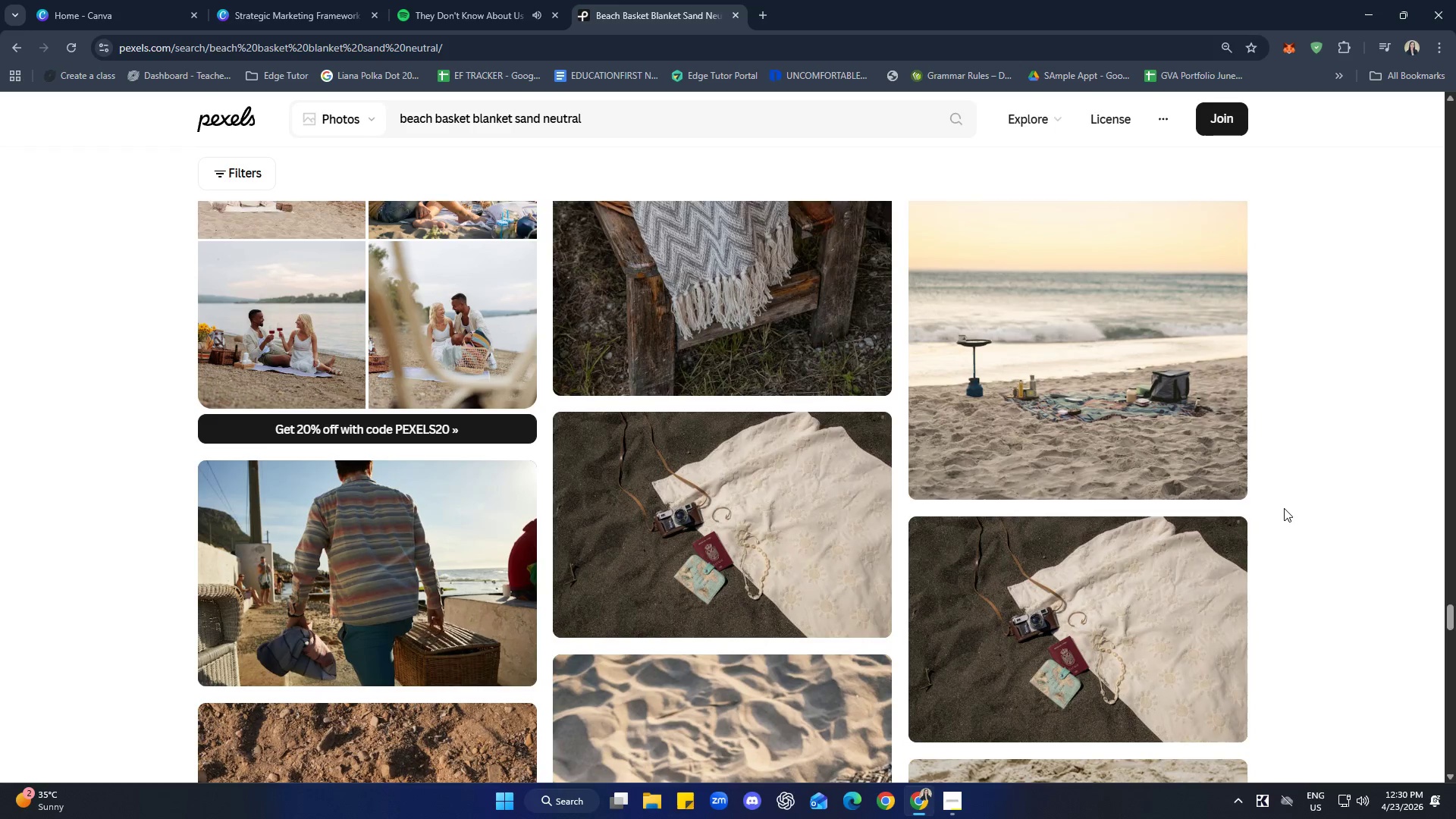 
key(ArrowDown)
 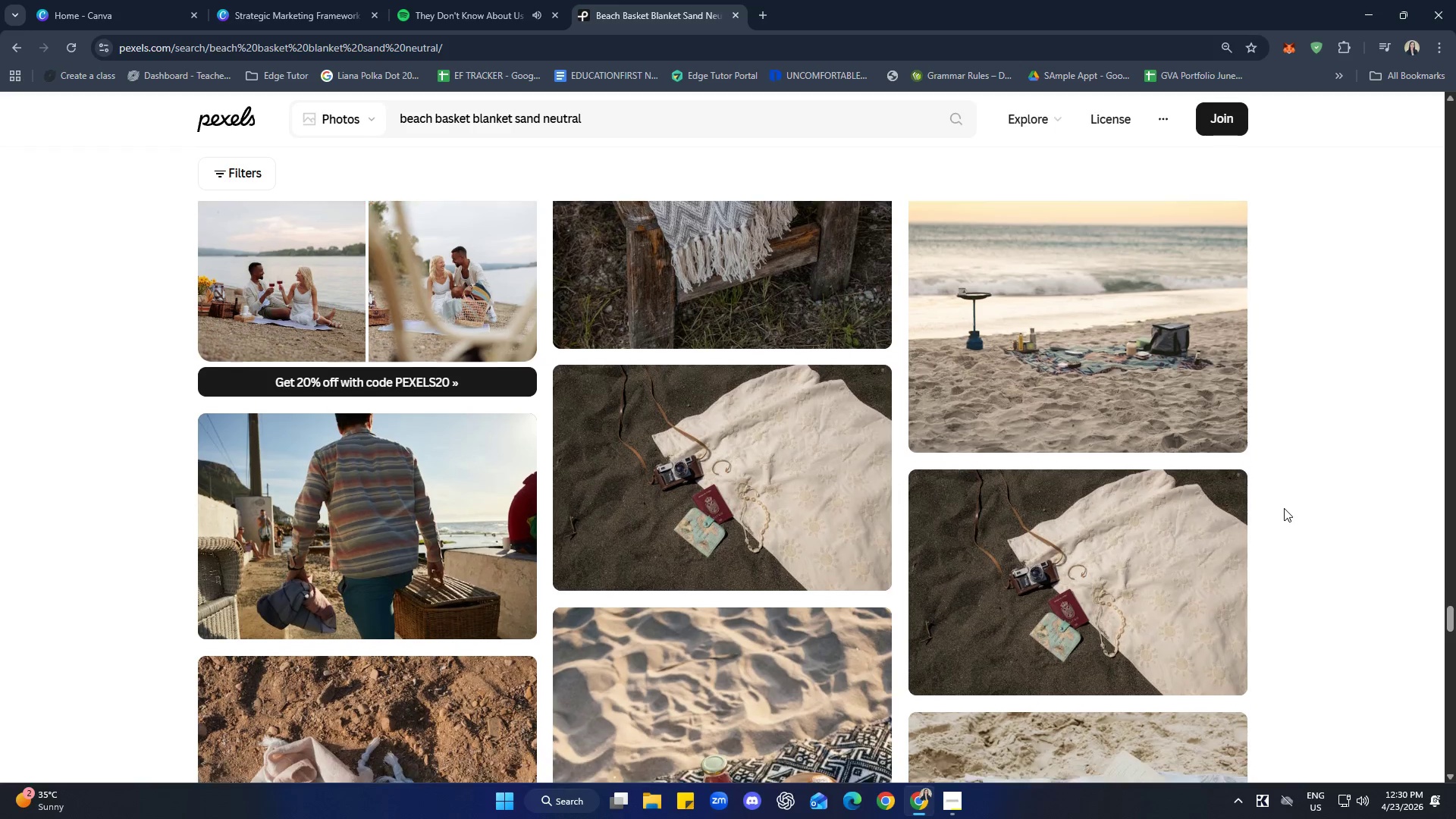 
key(ArrowDown)
 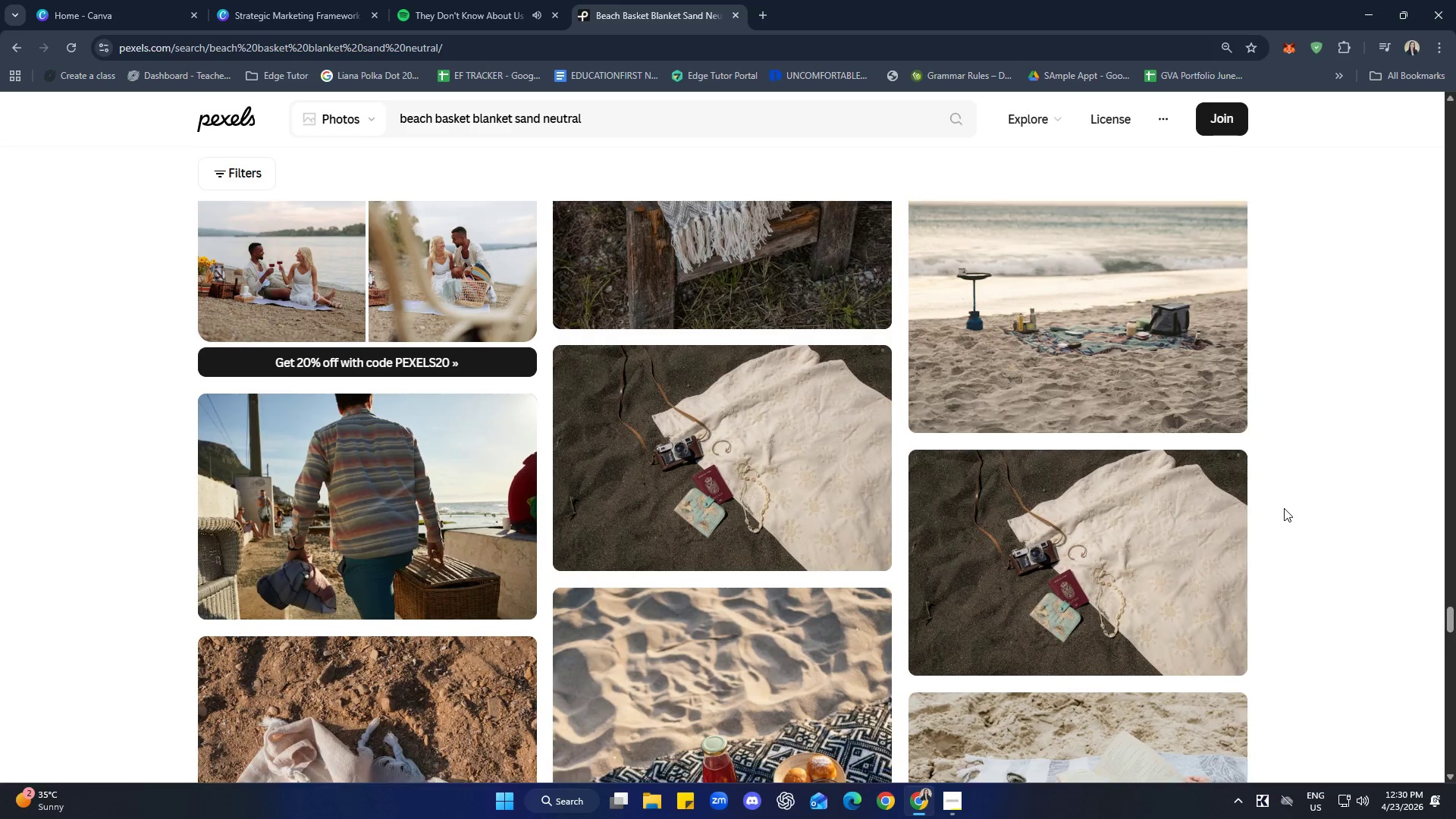 
key(ArrowDown)
 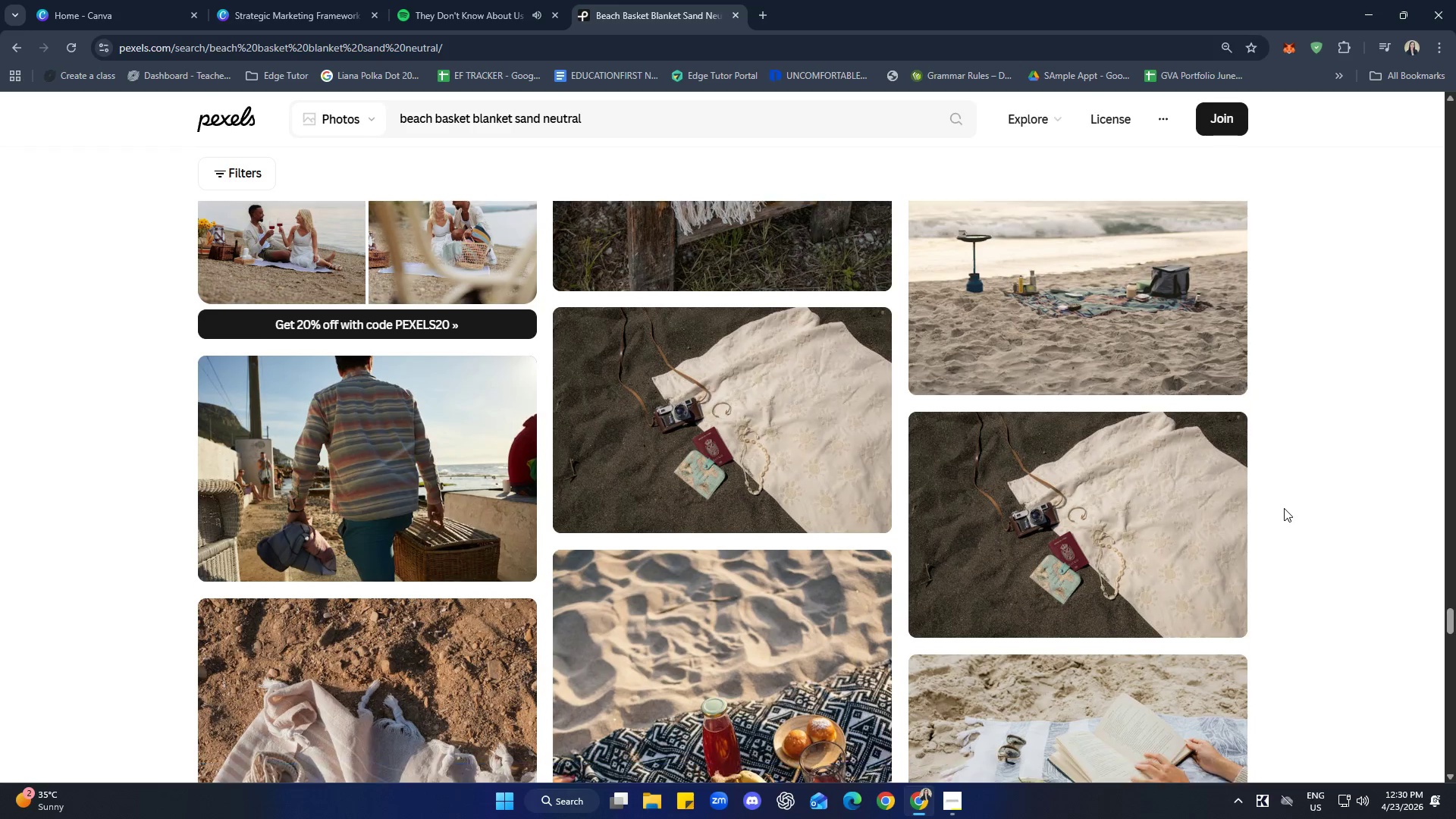 
key(ArrowDown)
 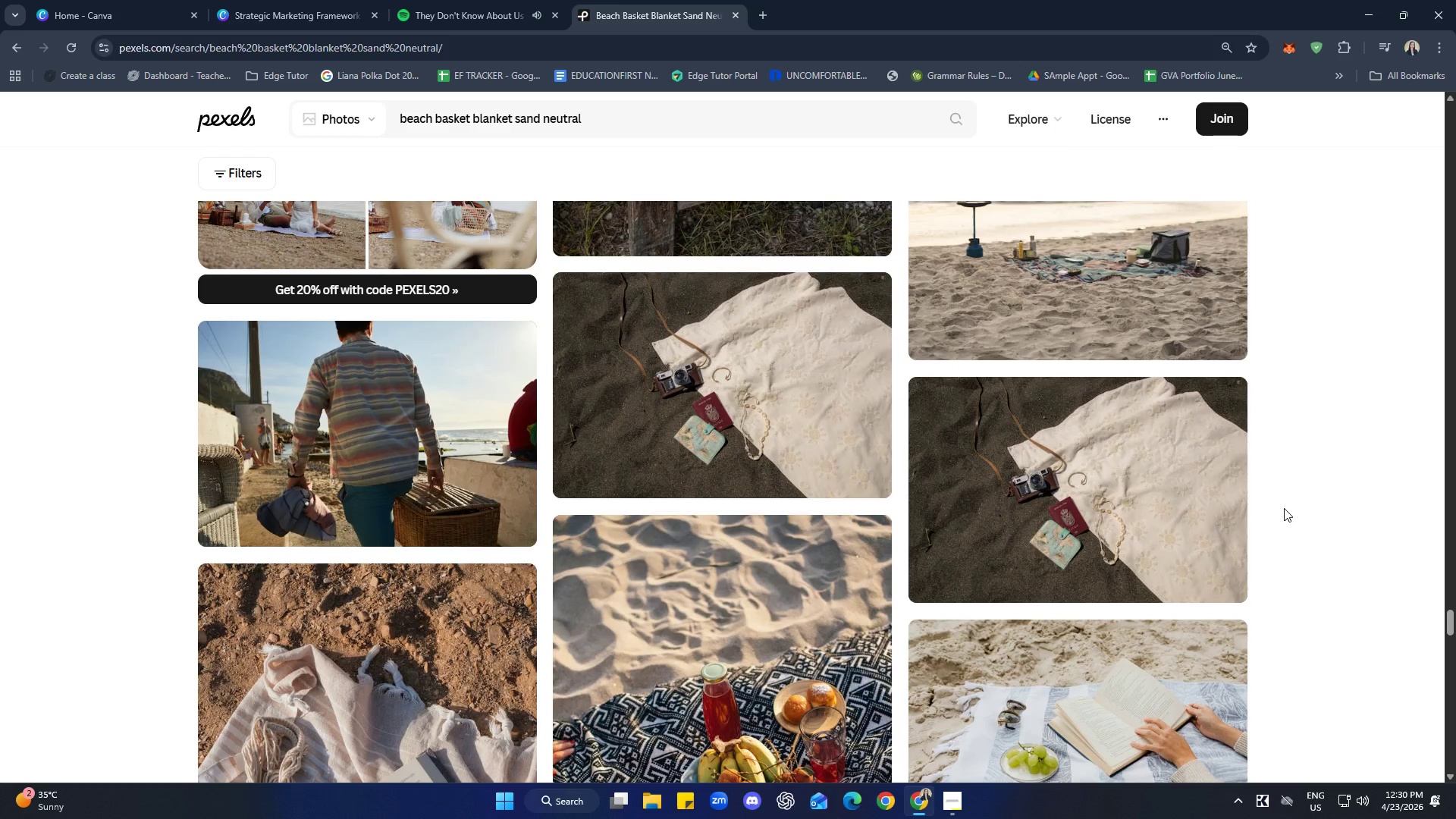 
key(ArrowDown)
 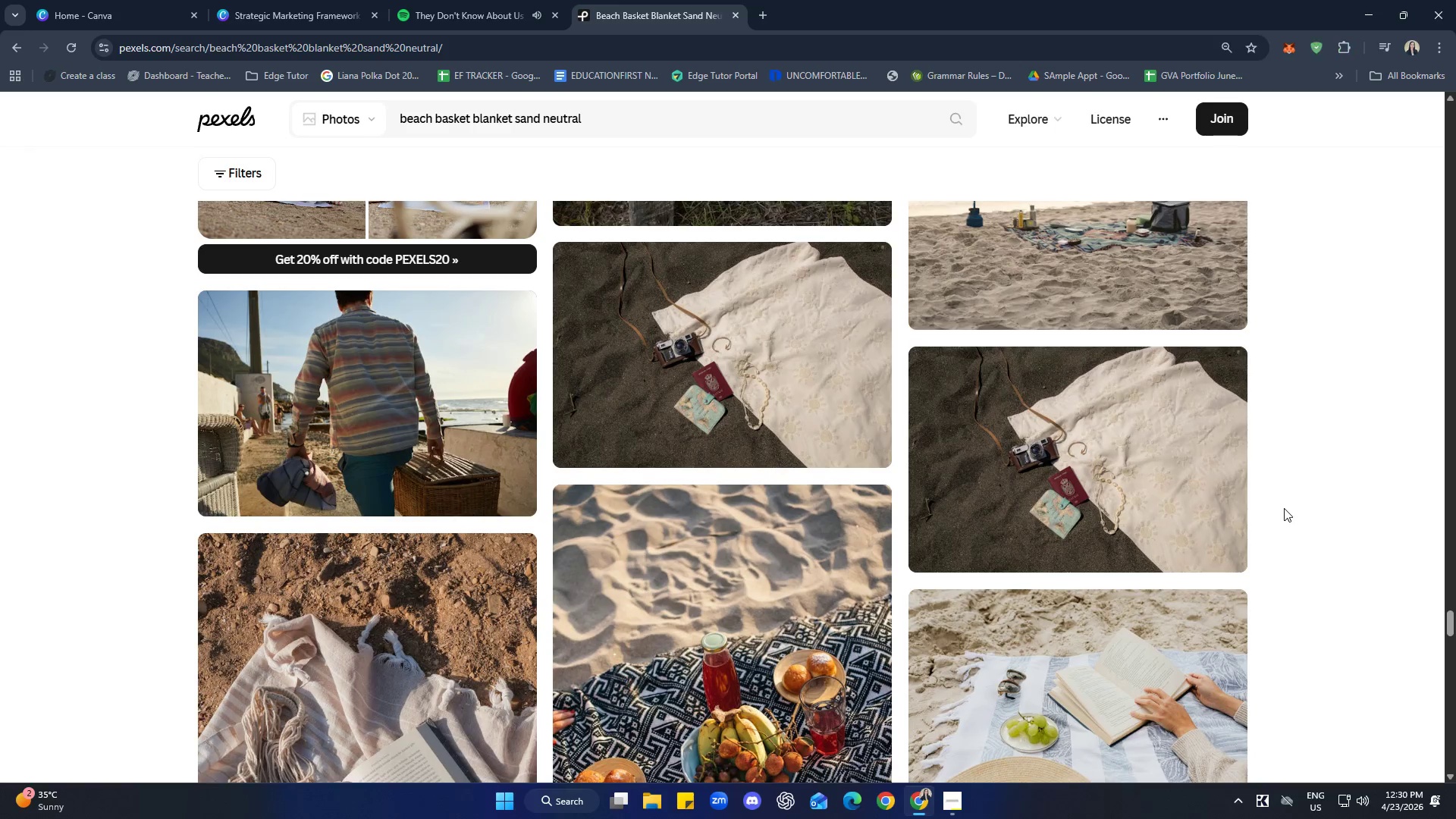 
key(ArrowDown)
 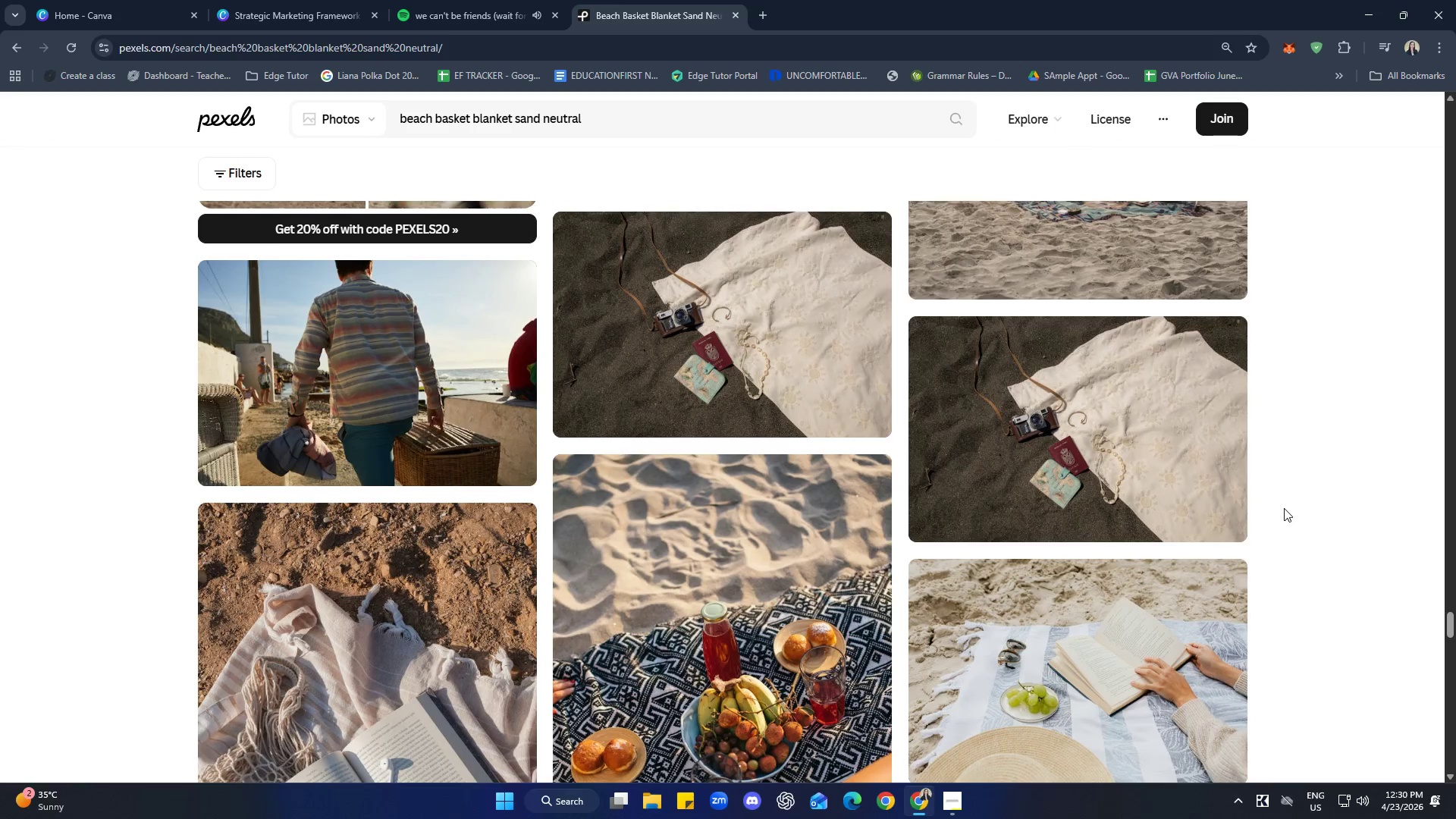 
key(ArrowDown)
 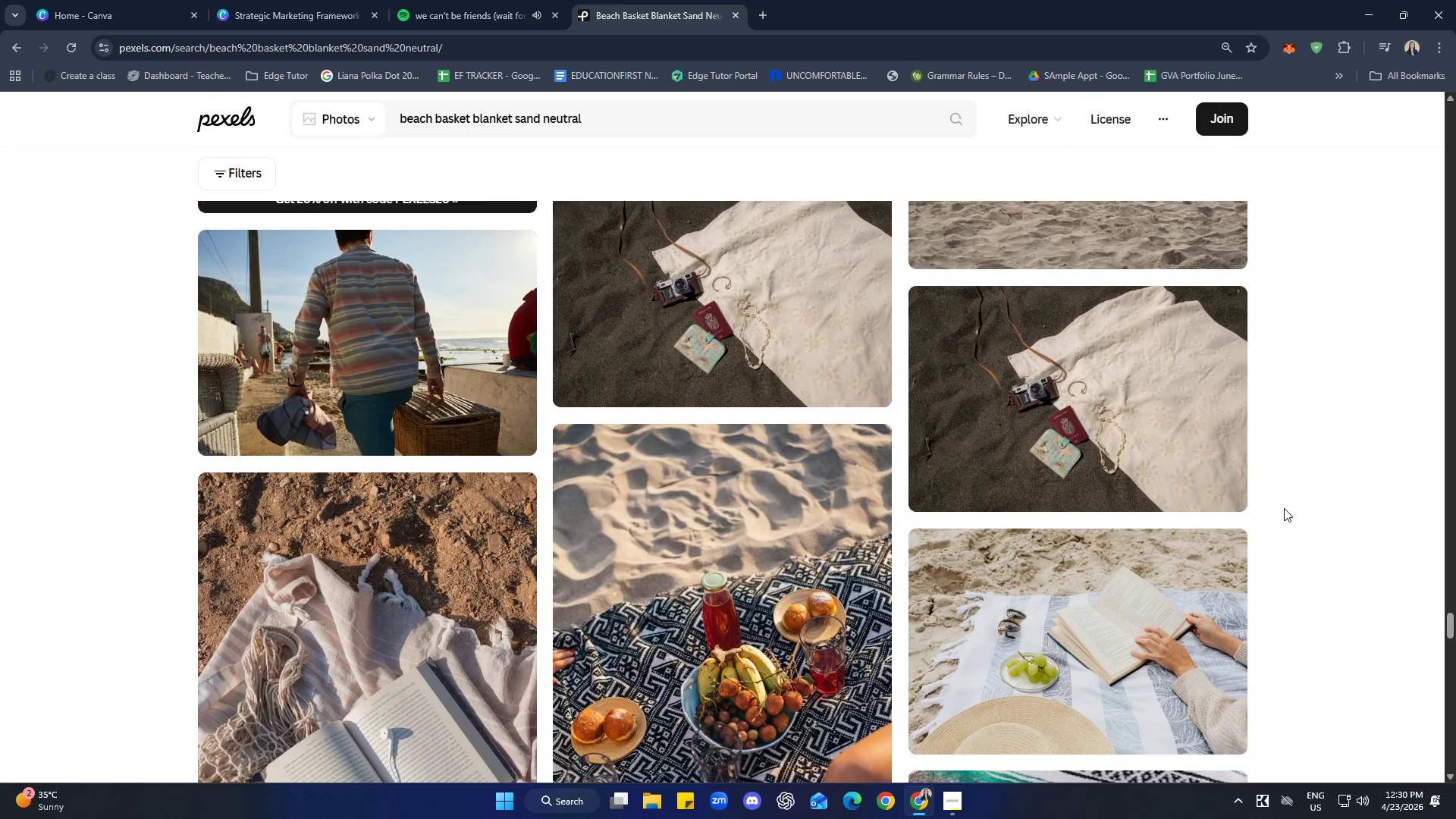 
key(ArrowDown)
 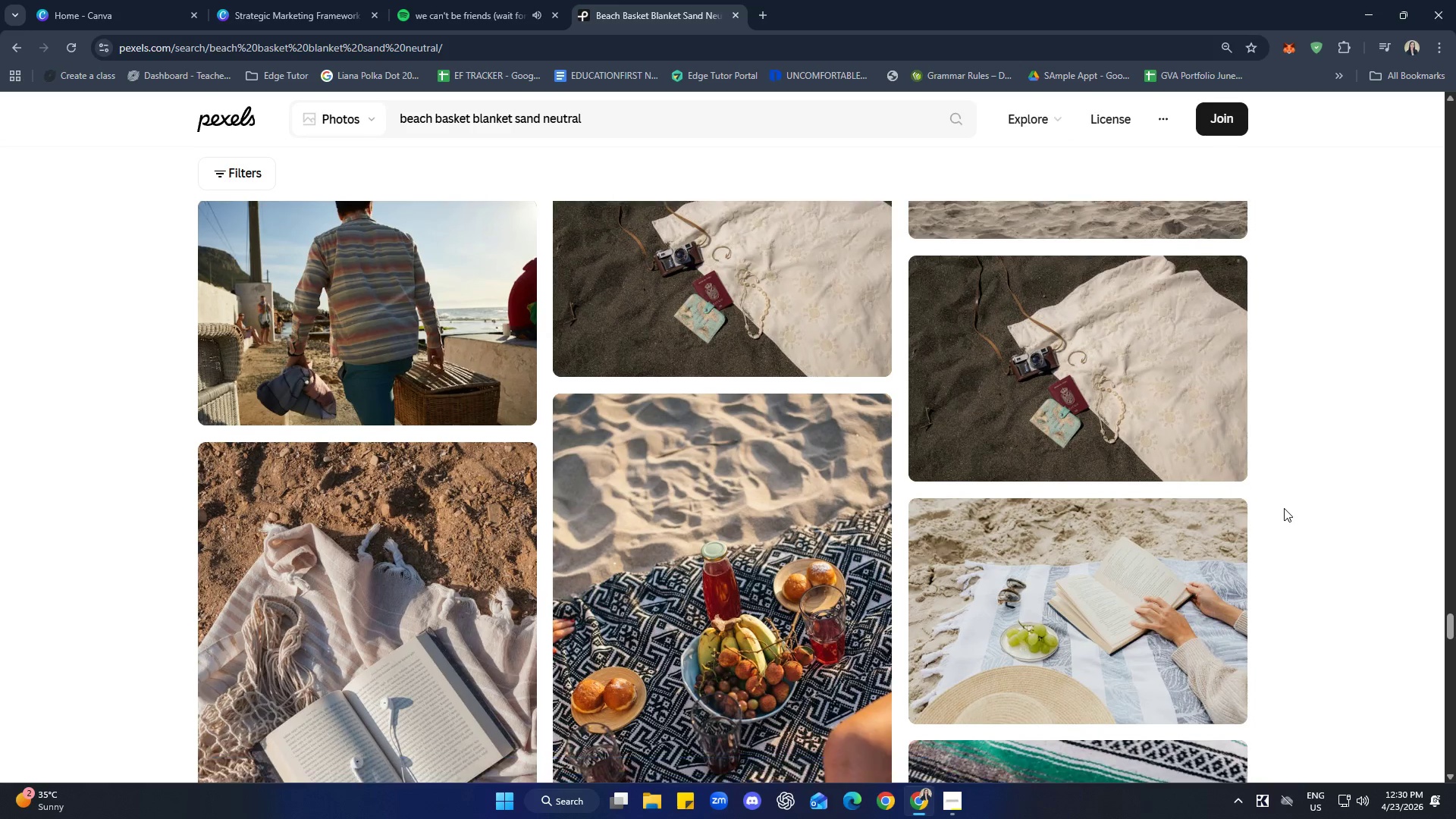 
key(ArrowDown)
 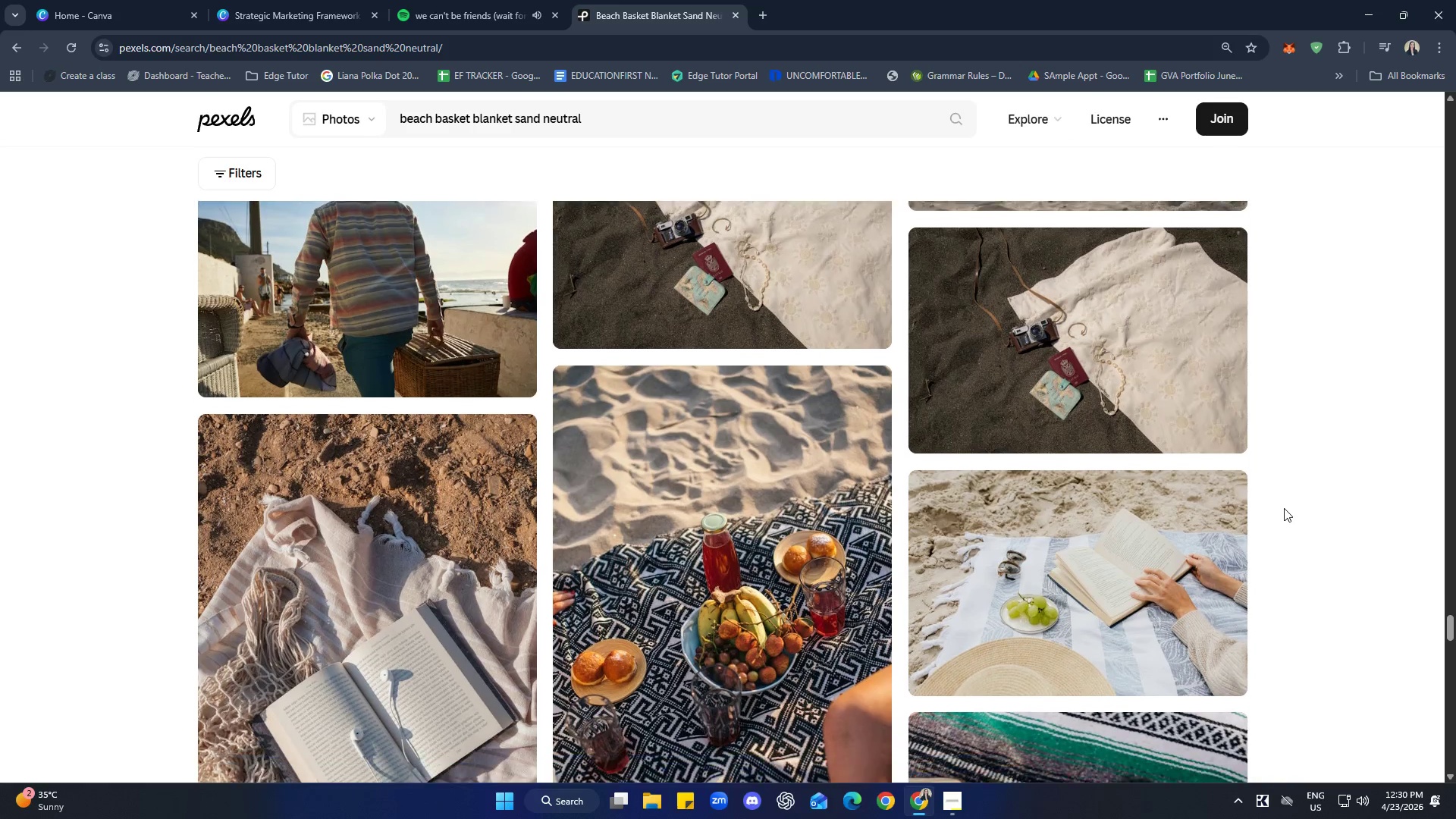 
key(ArrowDown)
 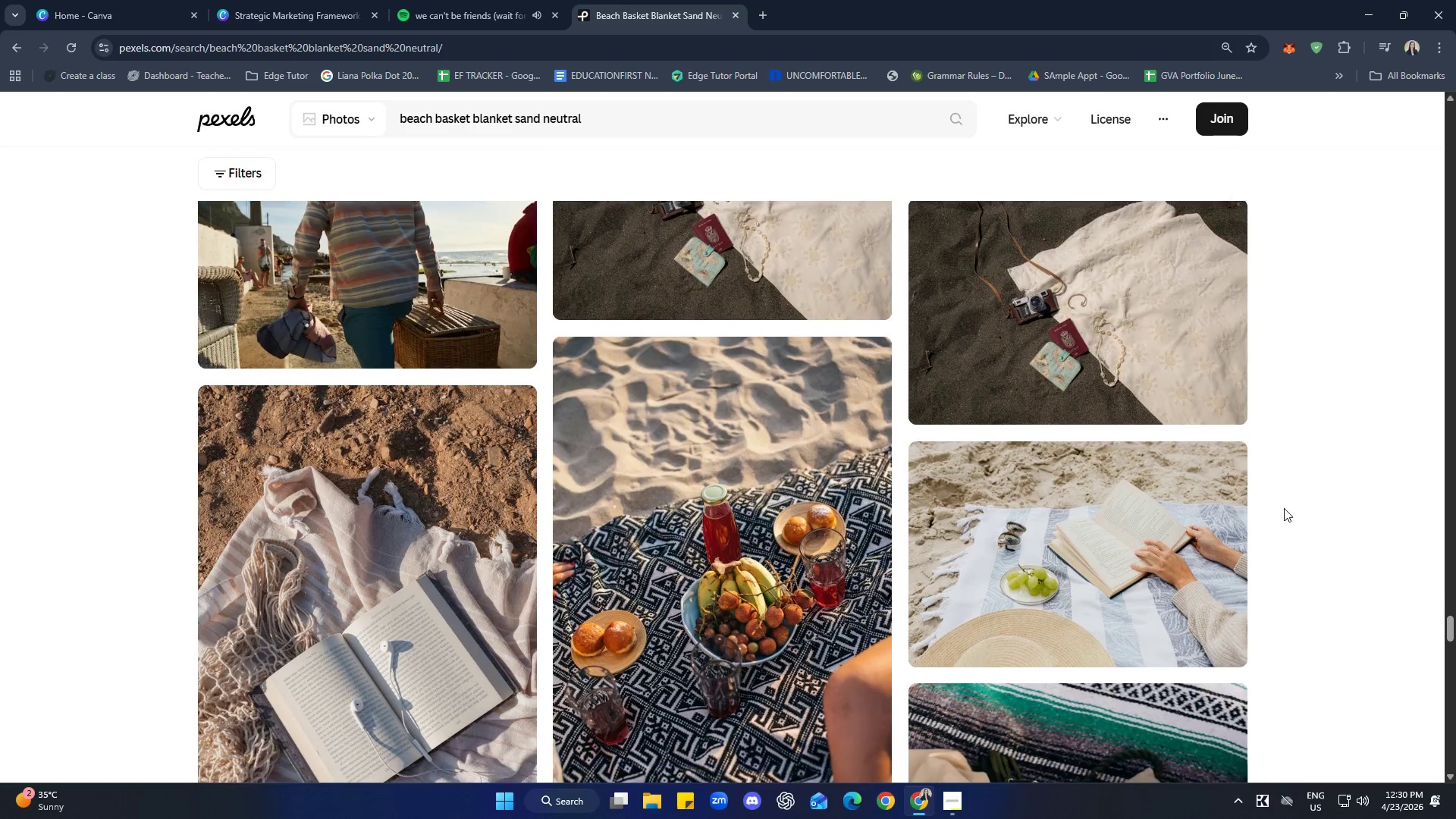 
key(ArrowDown)
 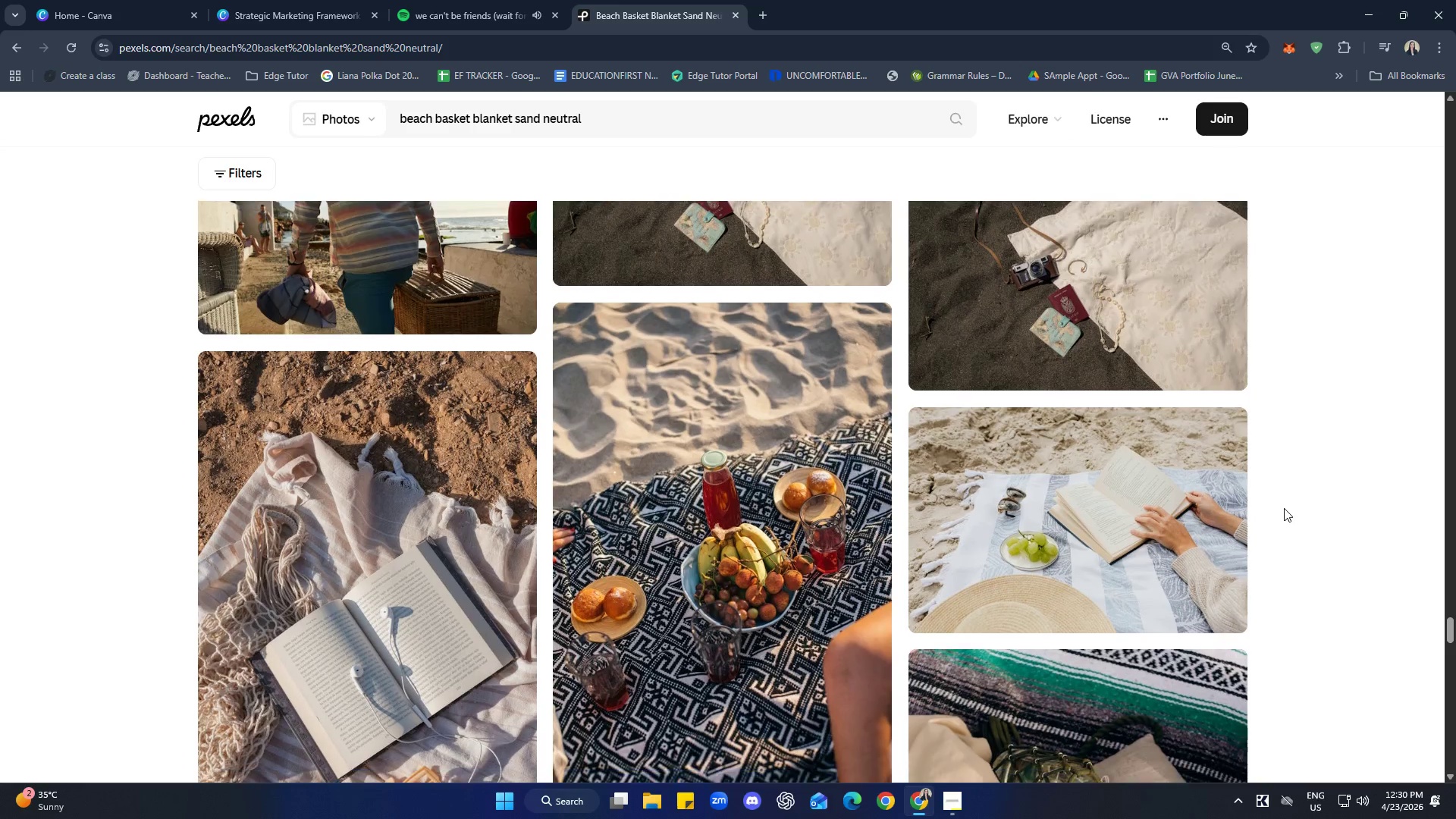 
hold_key(key=ArrowDown, duration=0.52)
 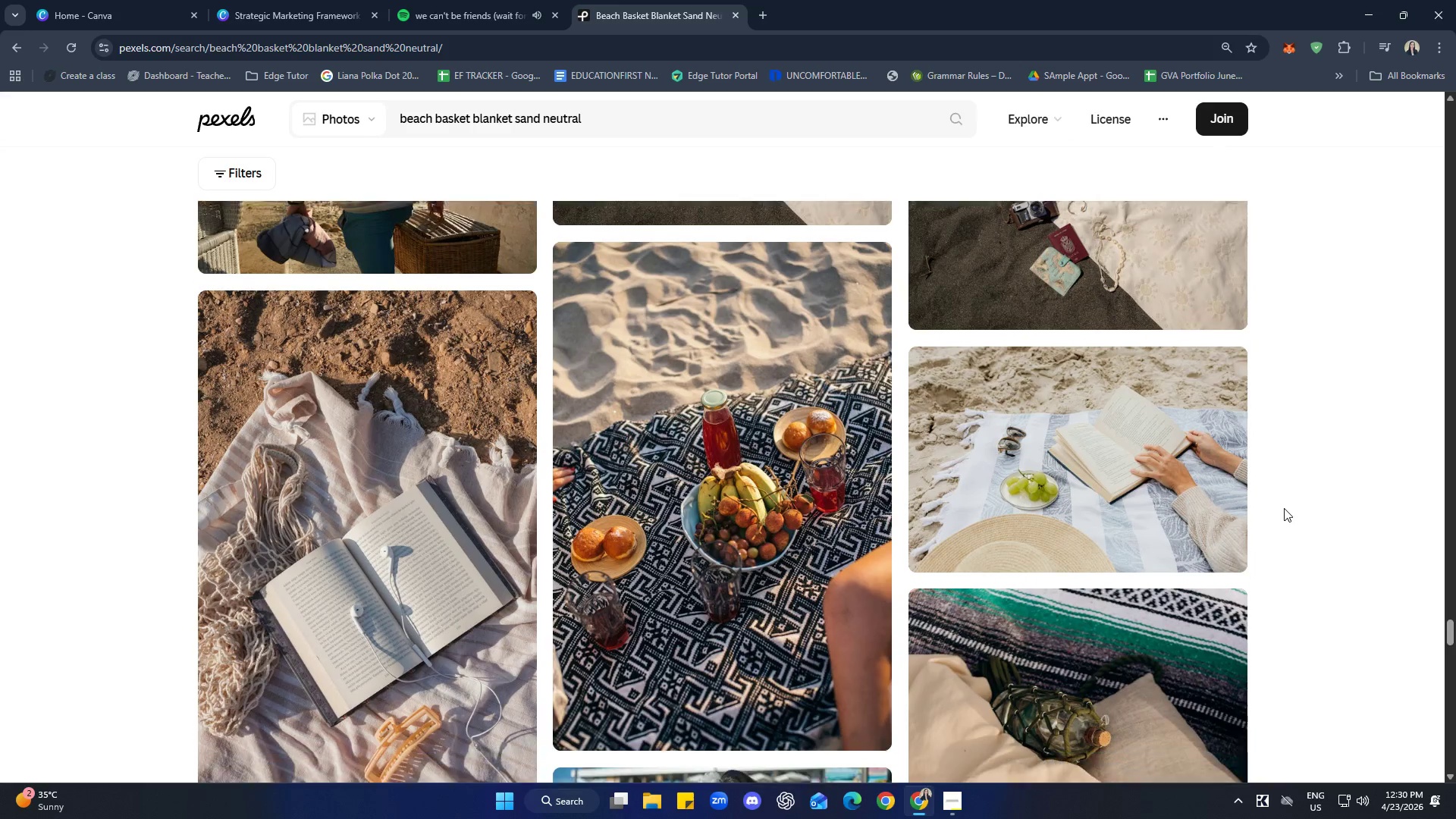 
key(ArrowDown)
 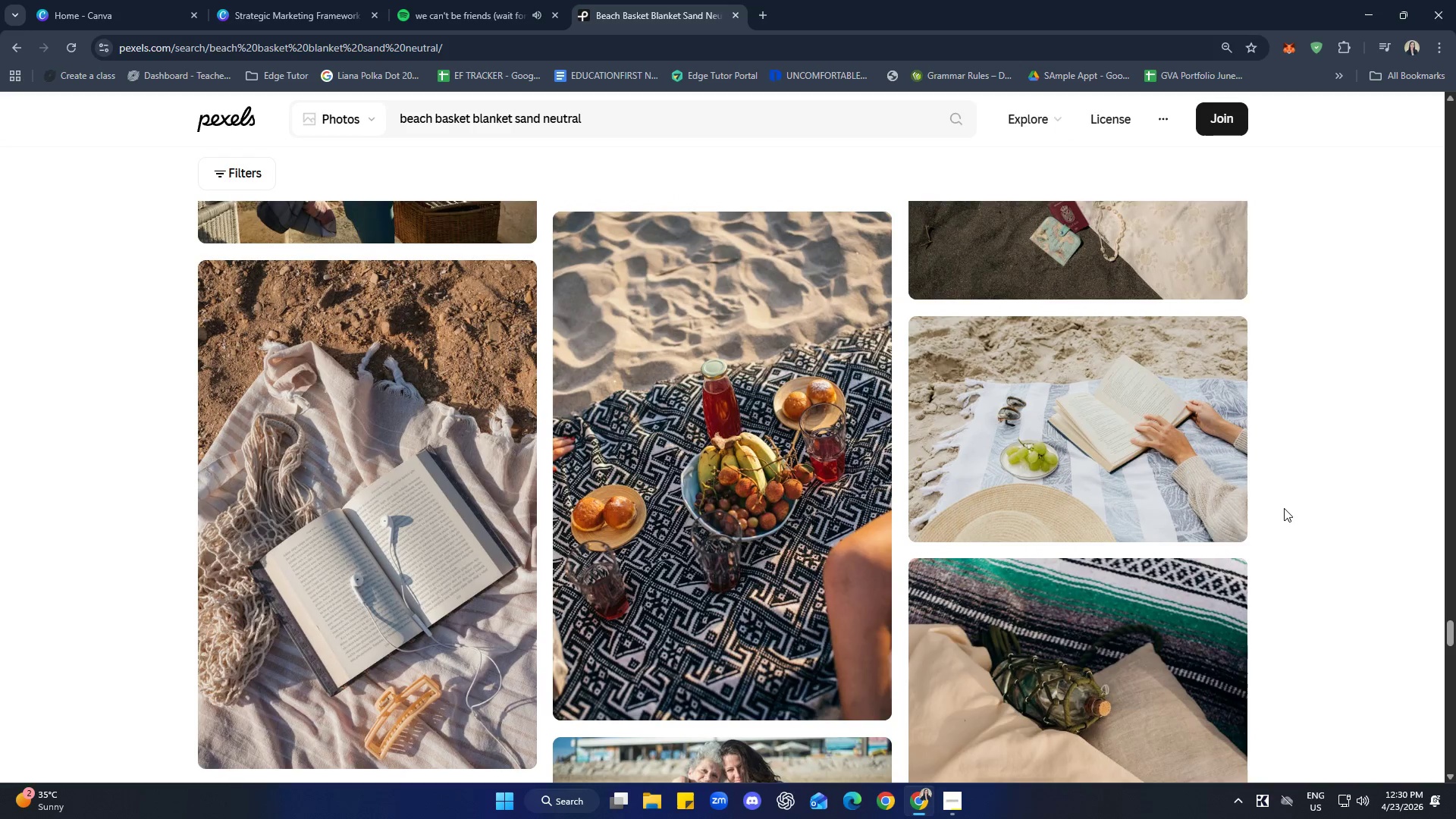 
key(ArrowDown)
 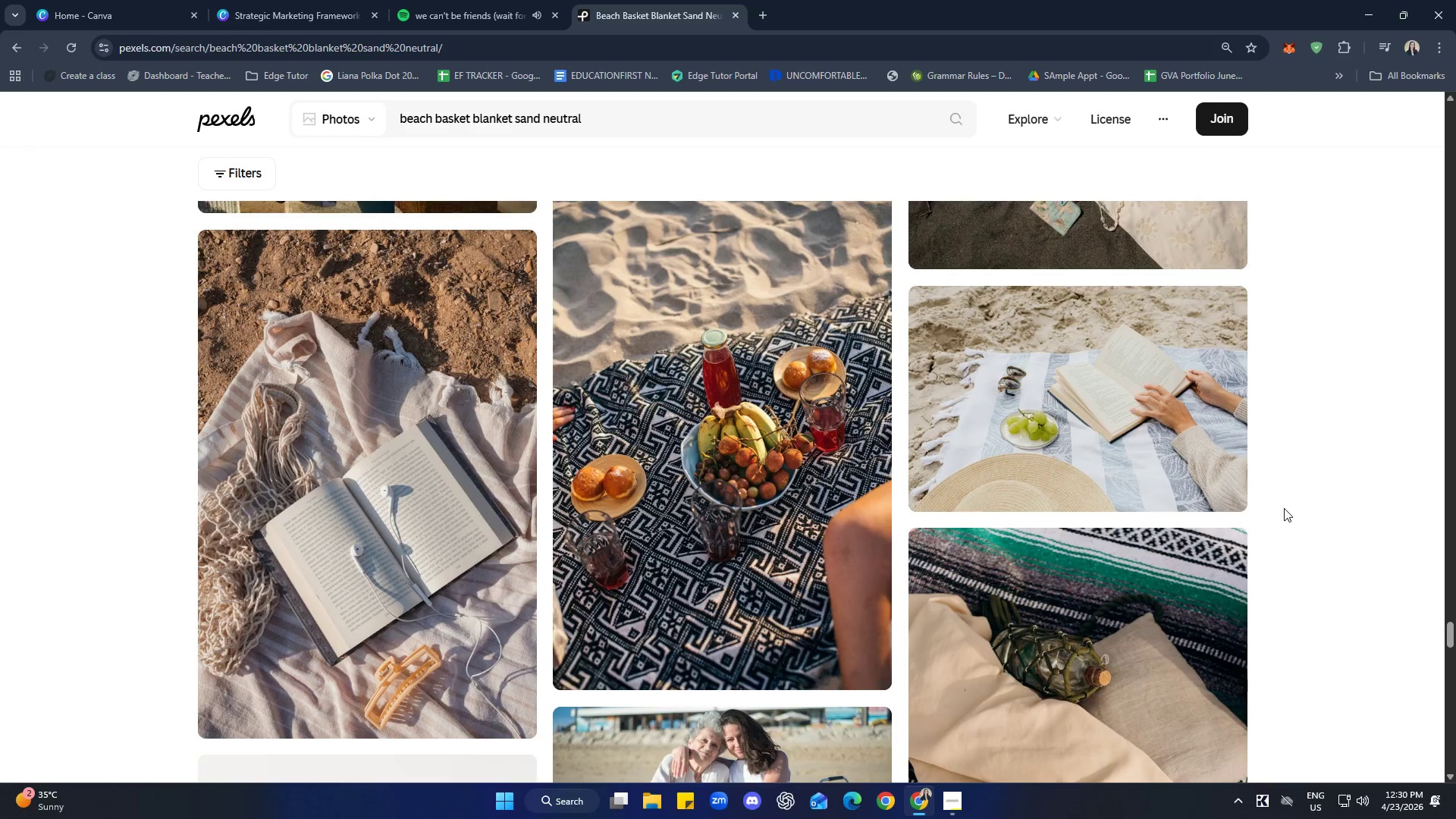 
key(ArrowDown)
 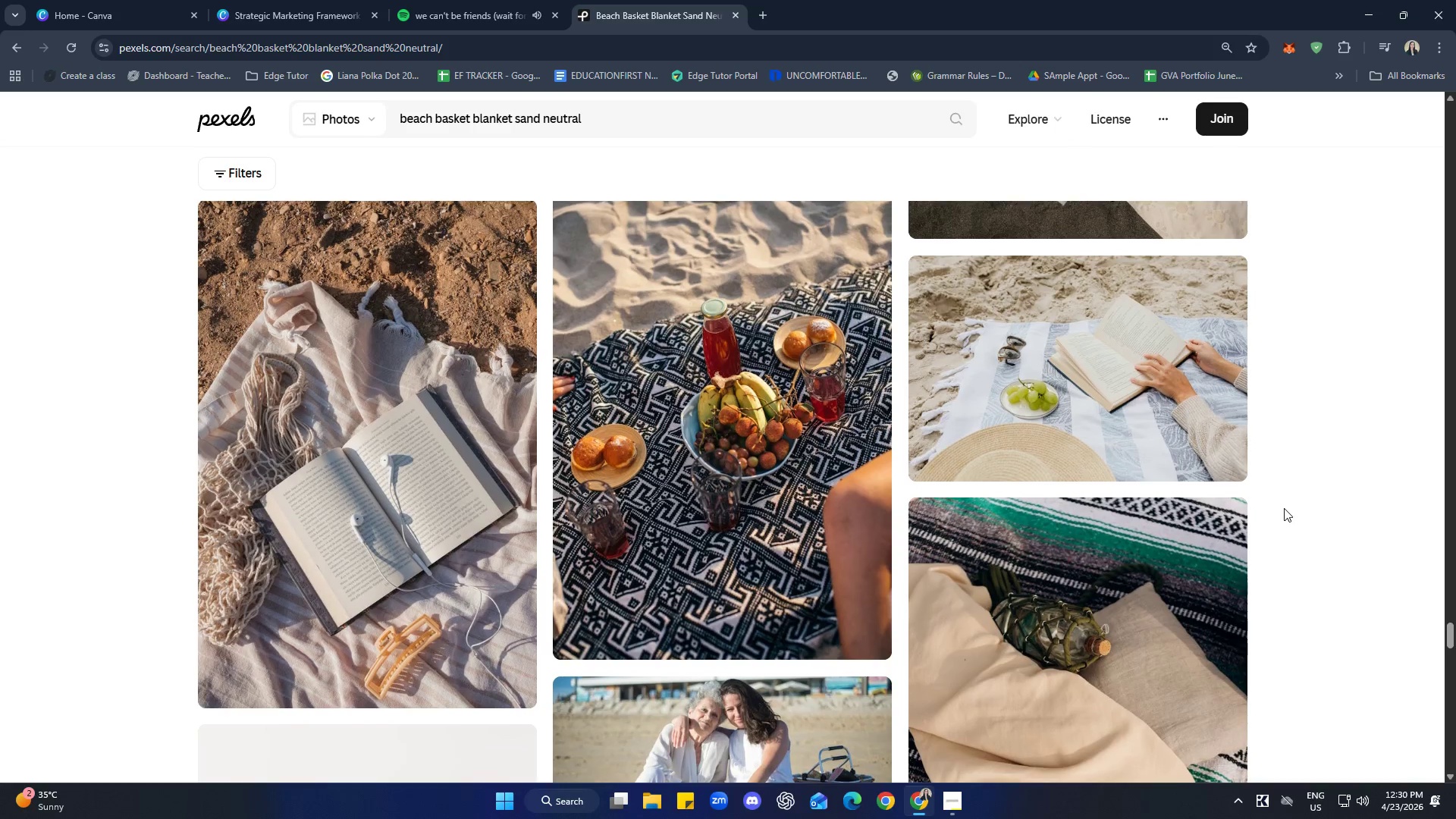 
key(ArrowDown)
 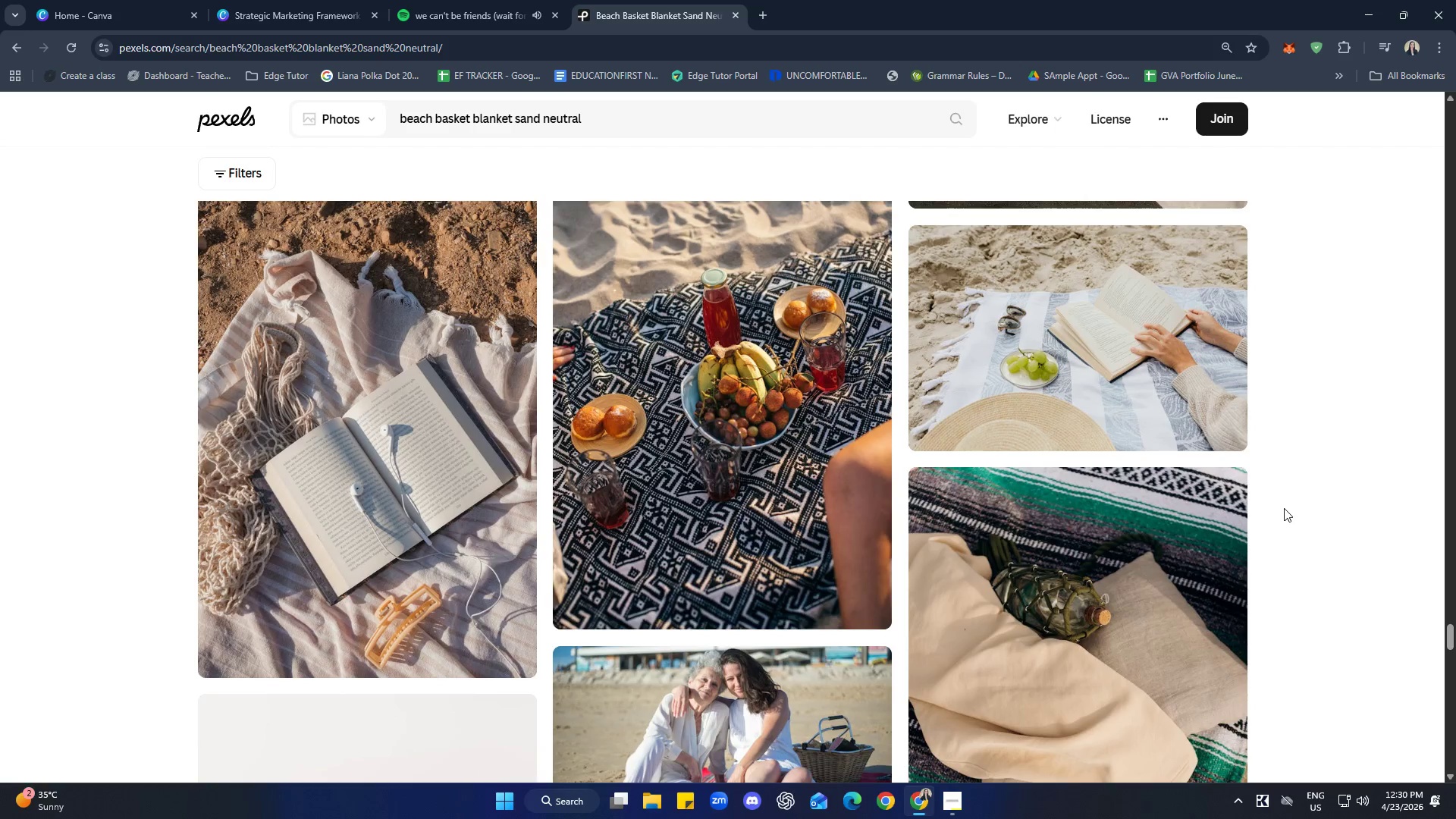 
key(ArrowDown)
 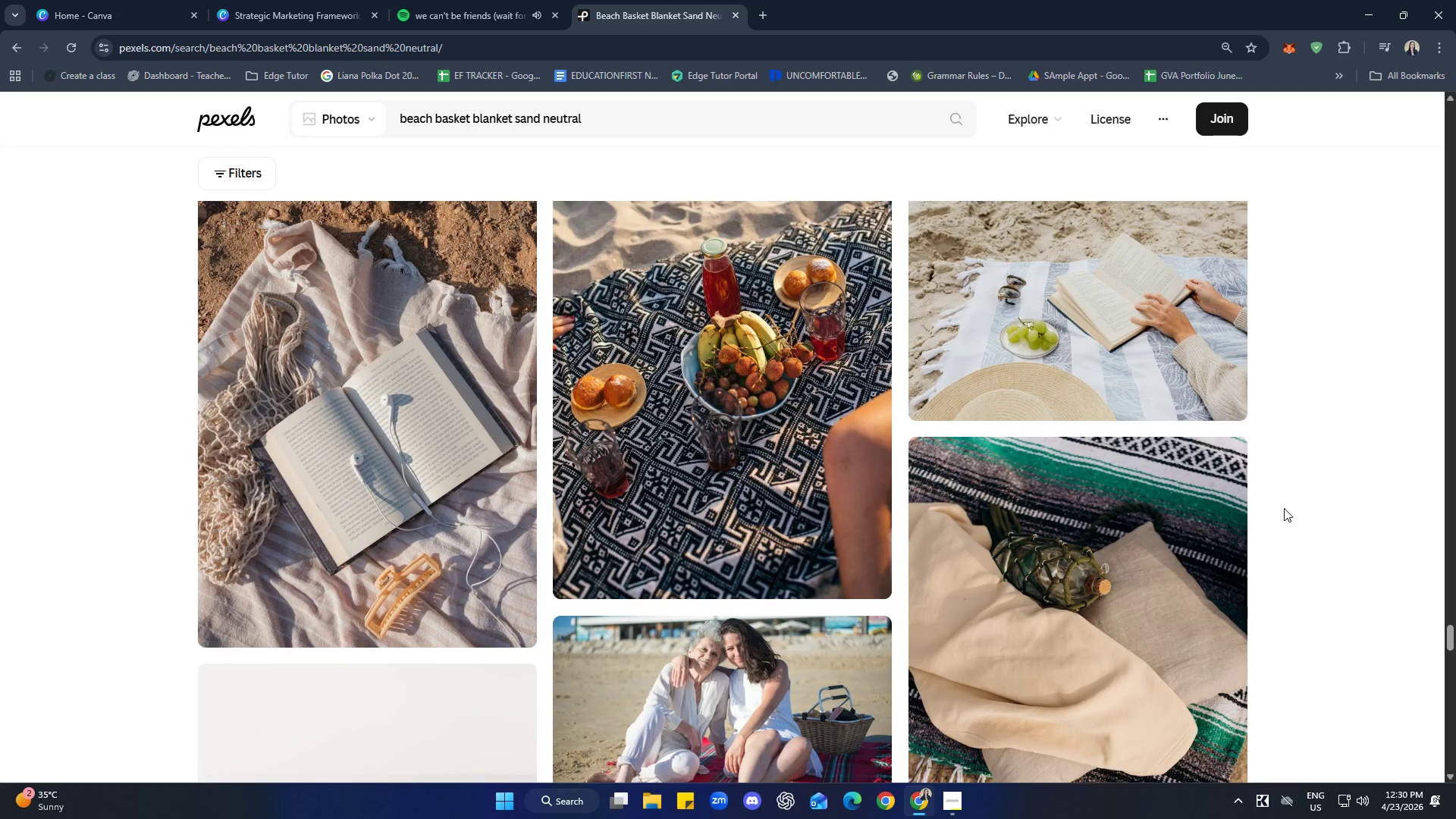 
key(ArrowDown)
 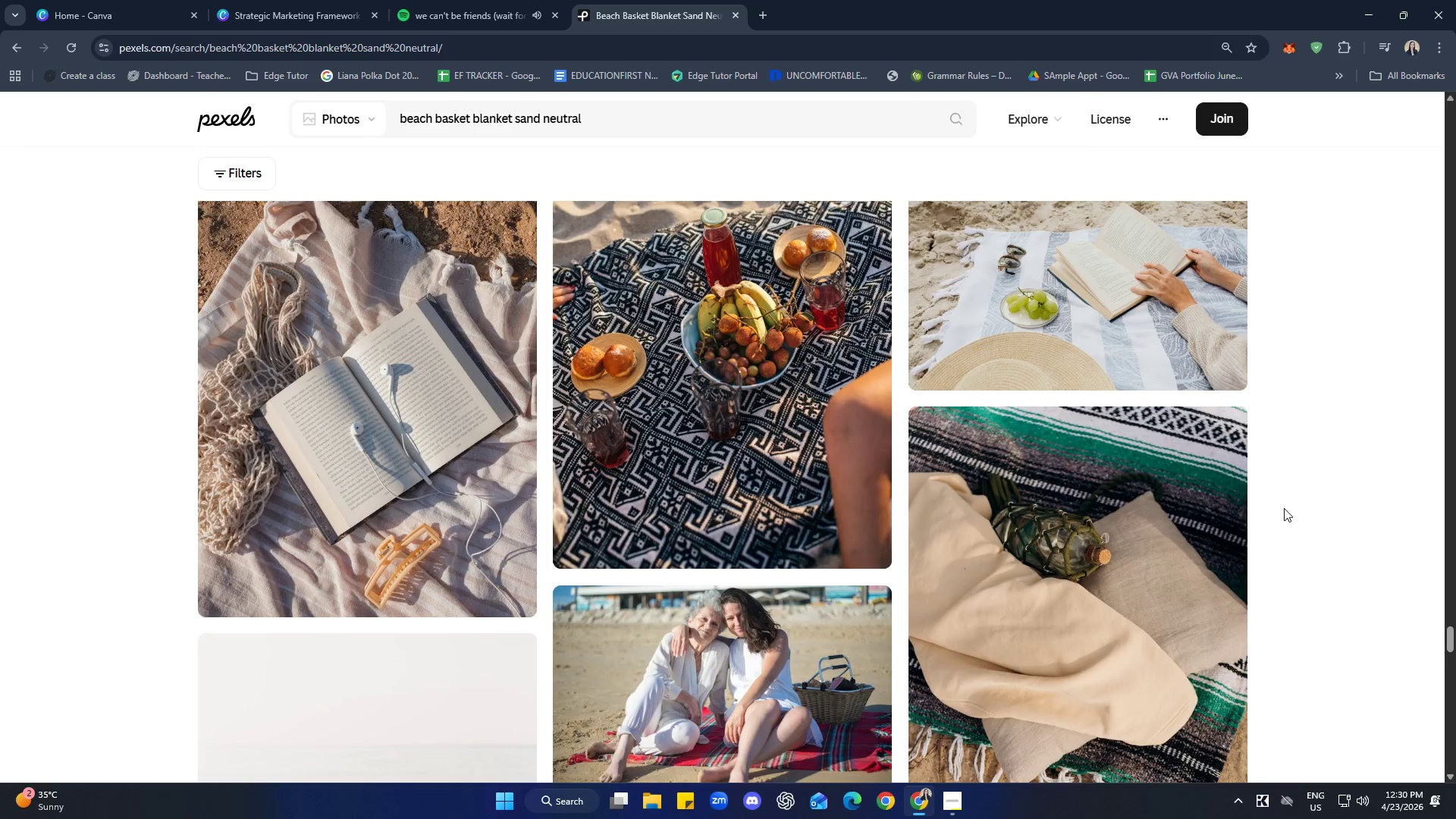 
key(ArrowDown)
 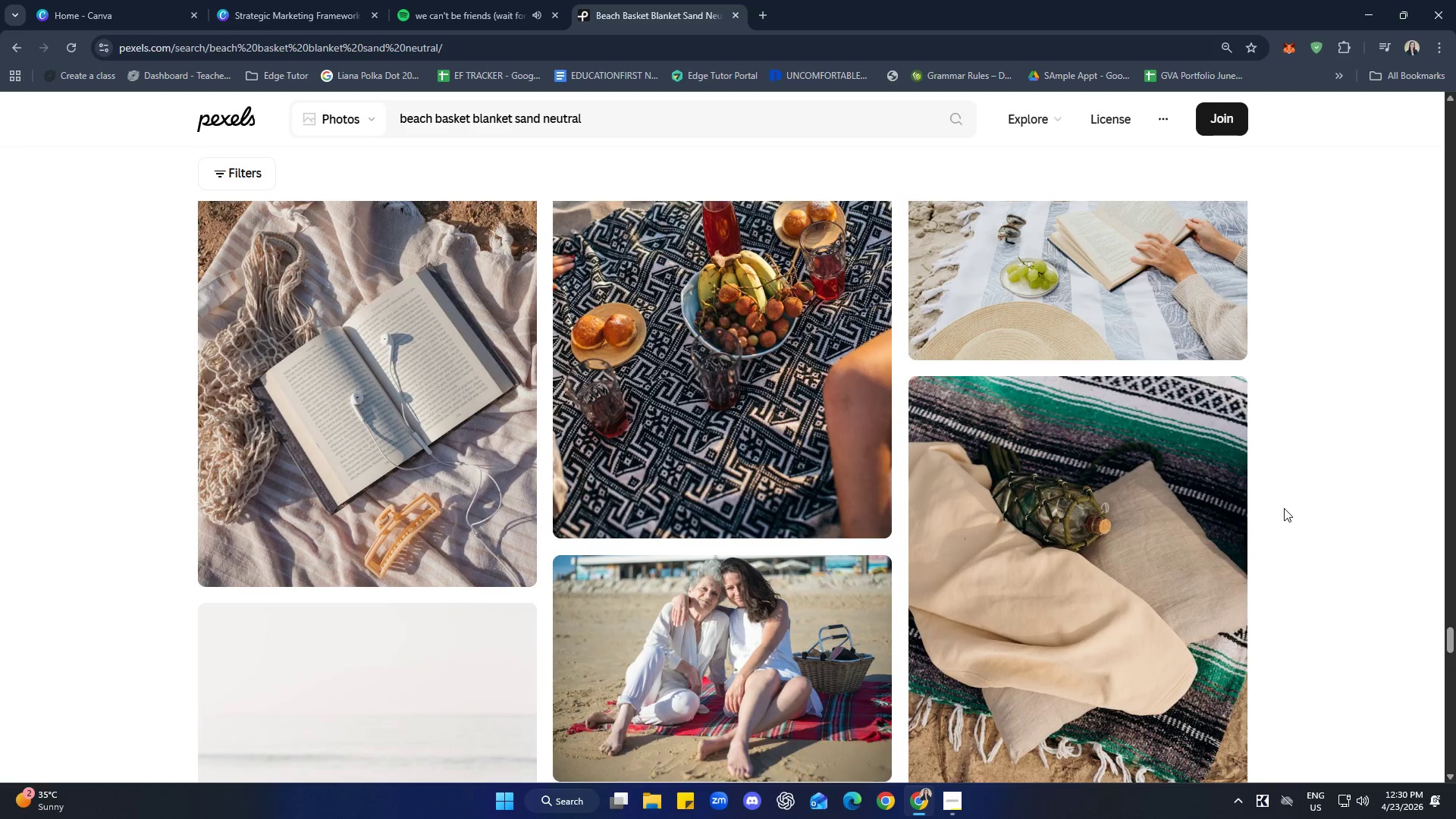 
key(ArrowDown)
 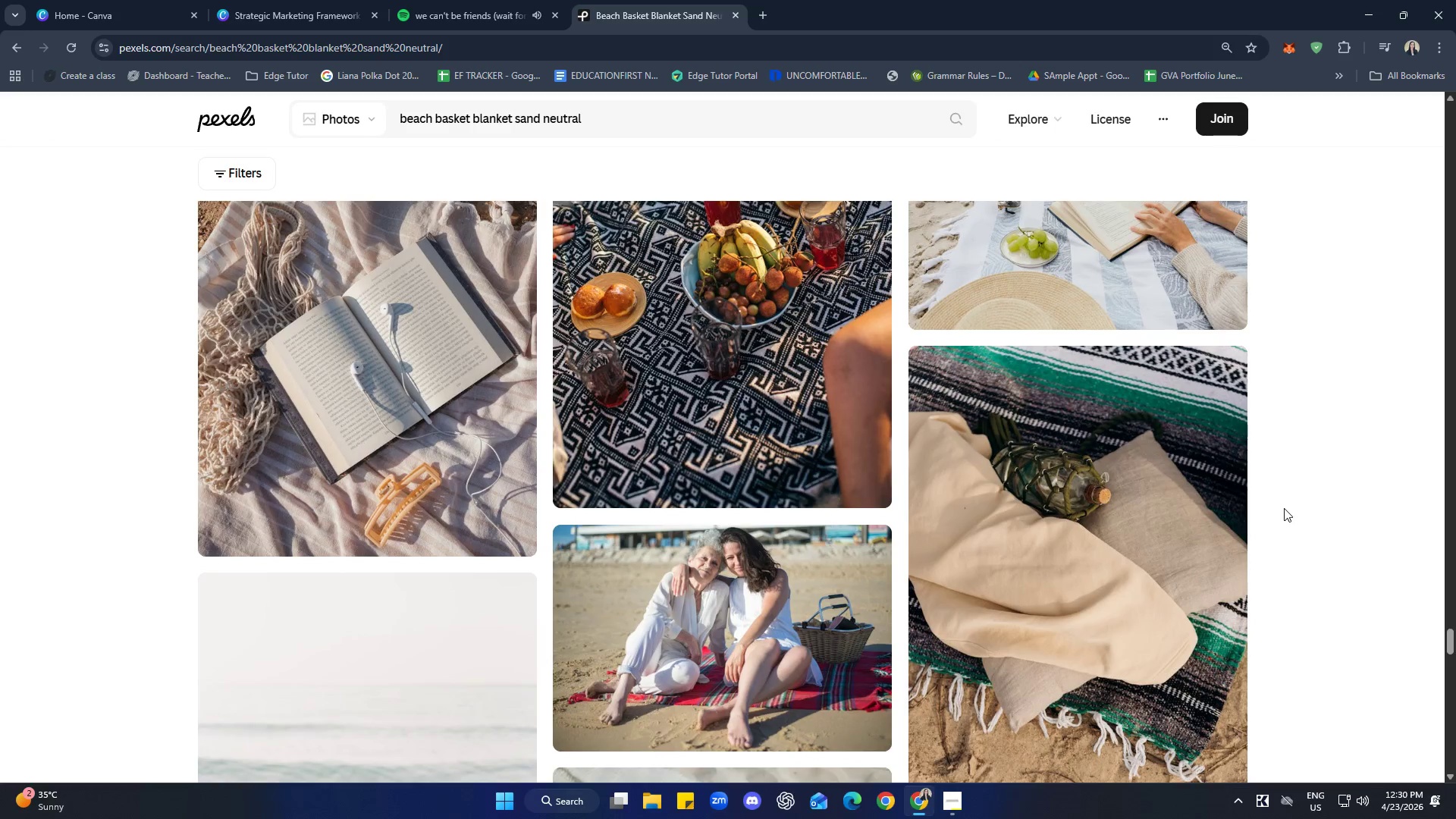 
key(ArrowDown)
 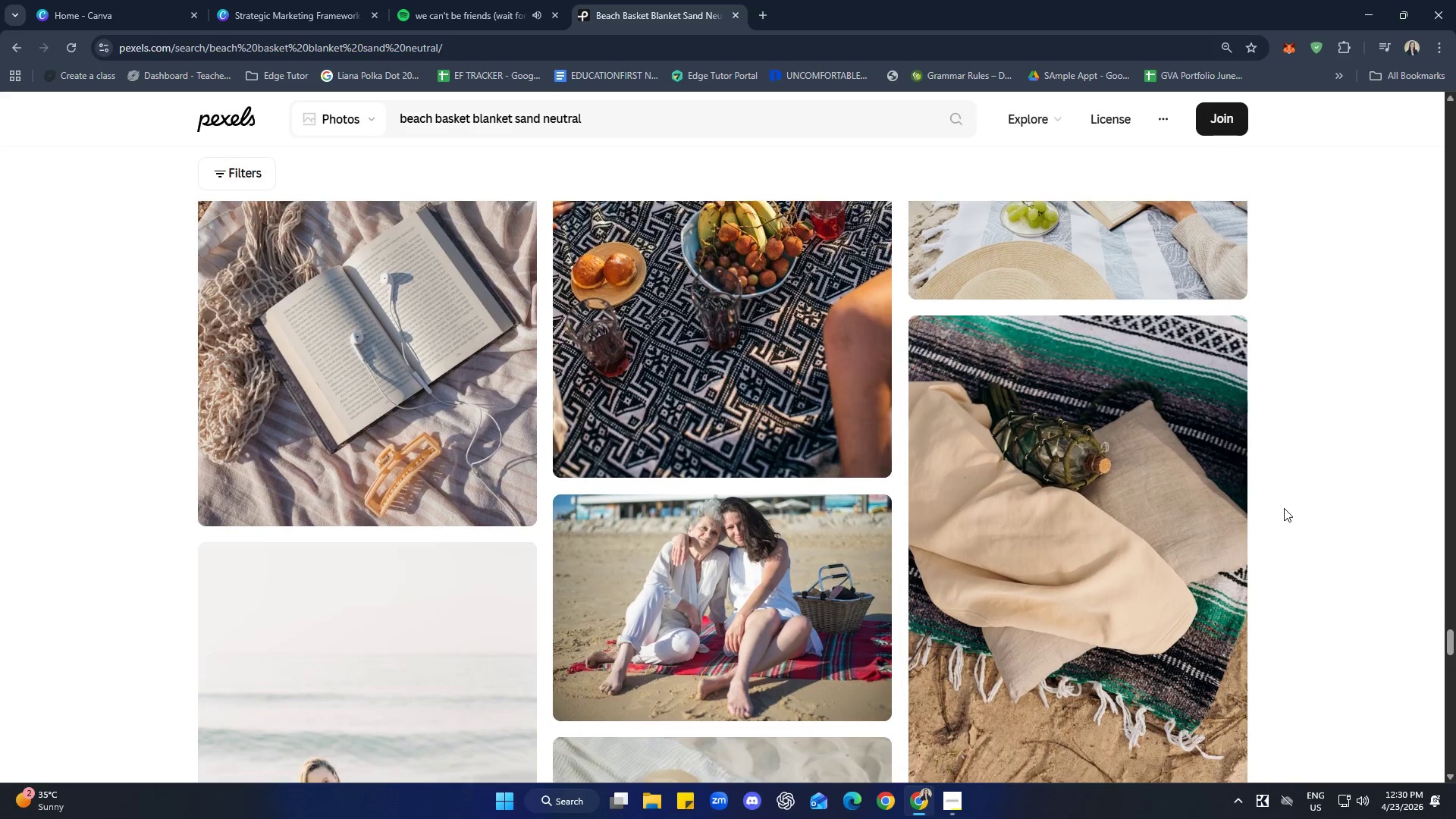 
key(ArrowDown)
 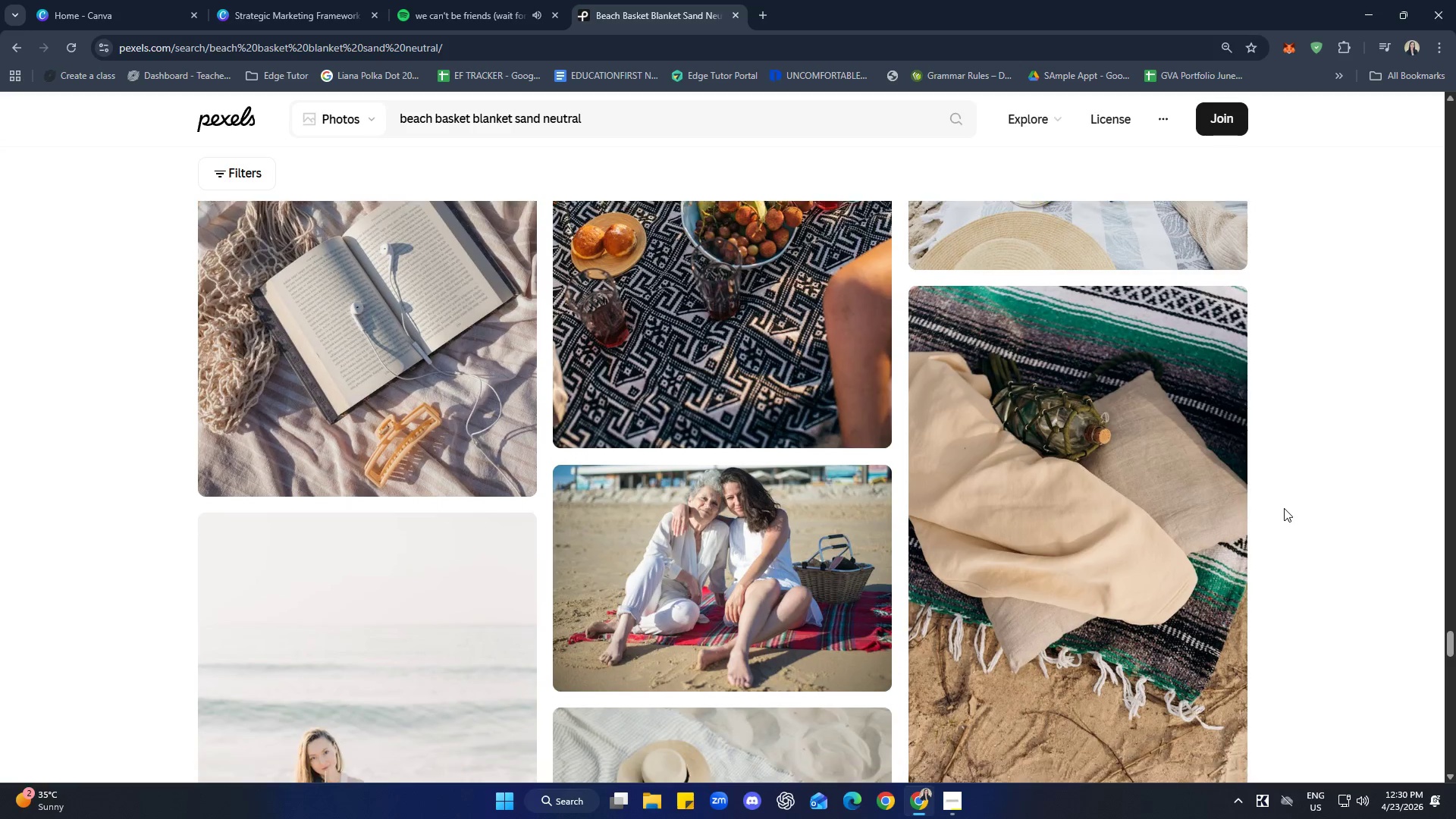 
key(ArrowDown)
 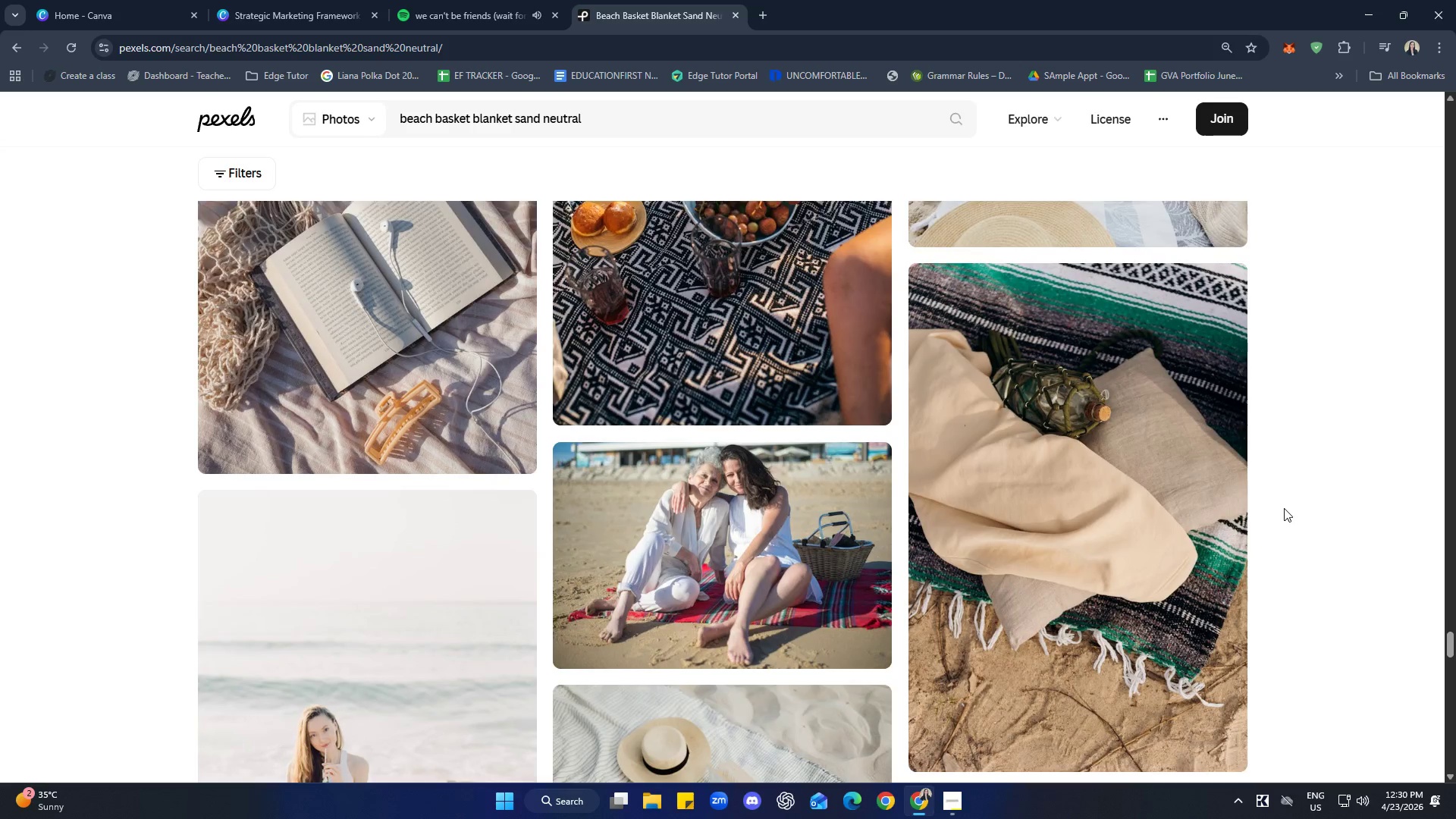 
key(ArrowDown)
 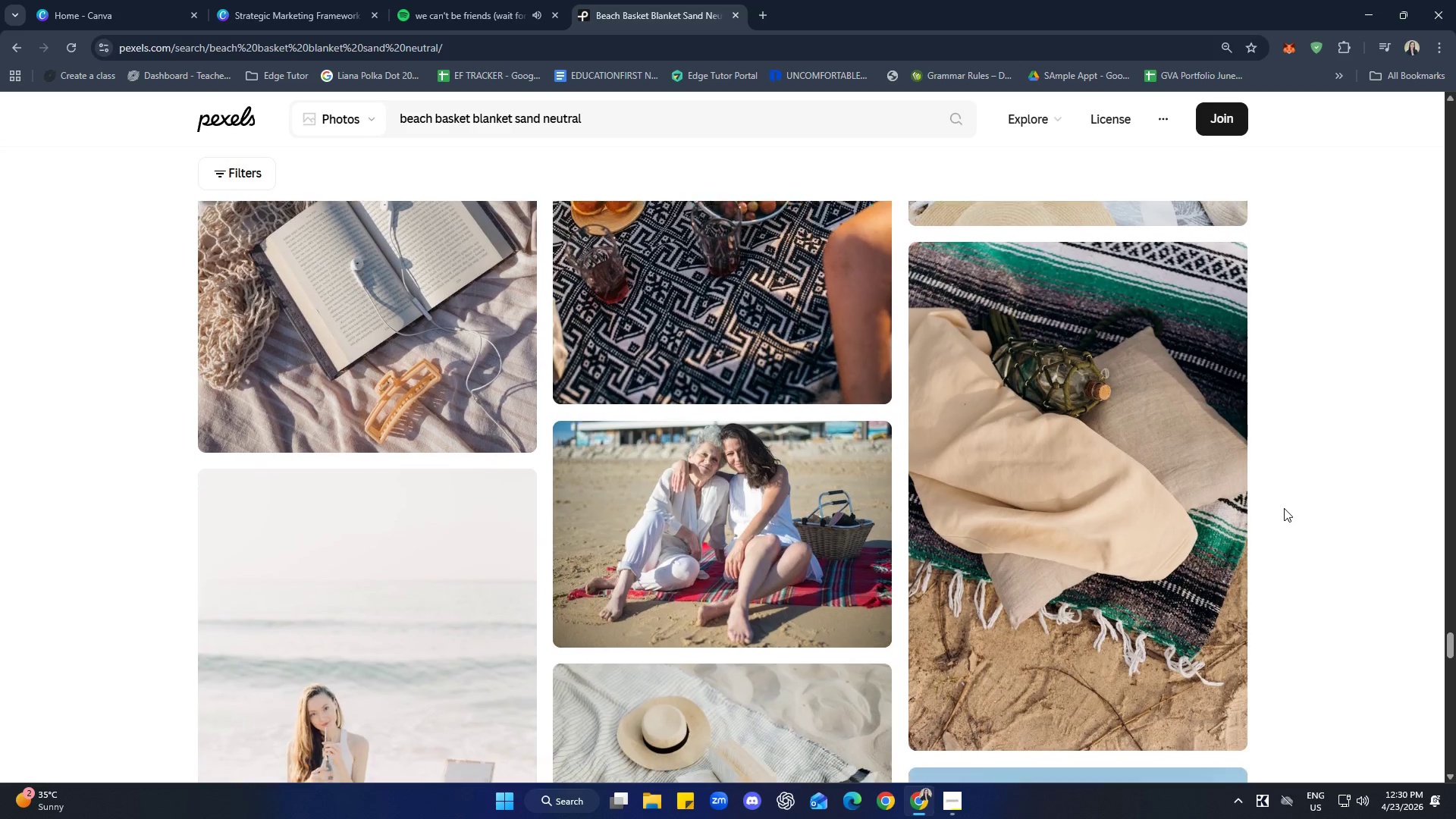 
key(ArrowDown)
 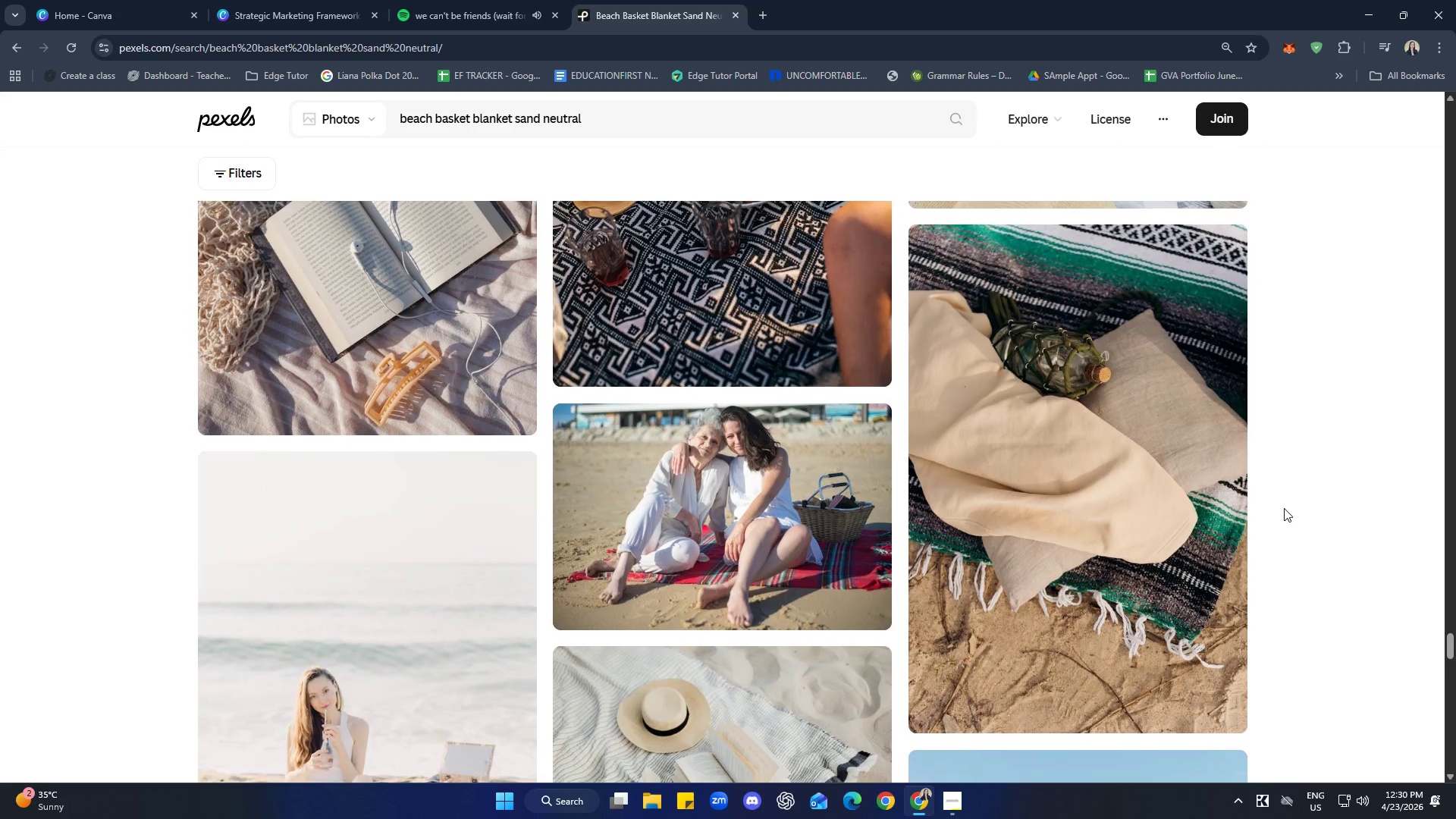 
key(ArrowDown)
 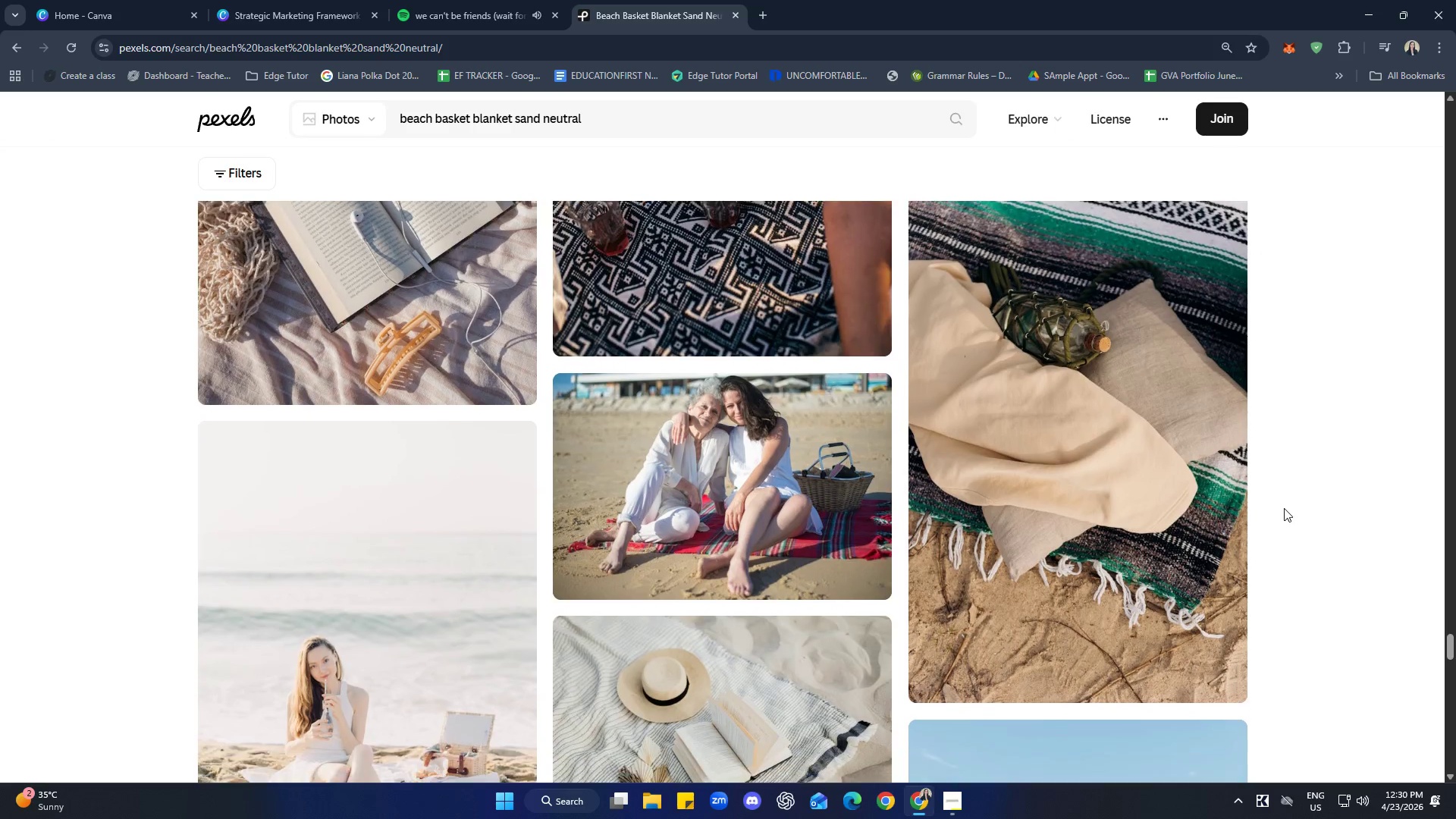 
key(ArrowDown)
 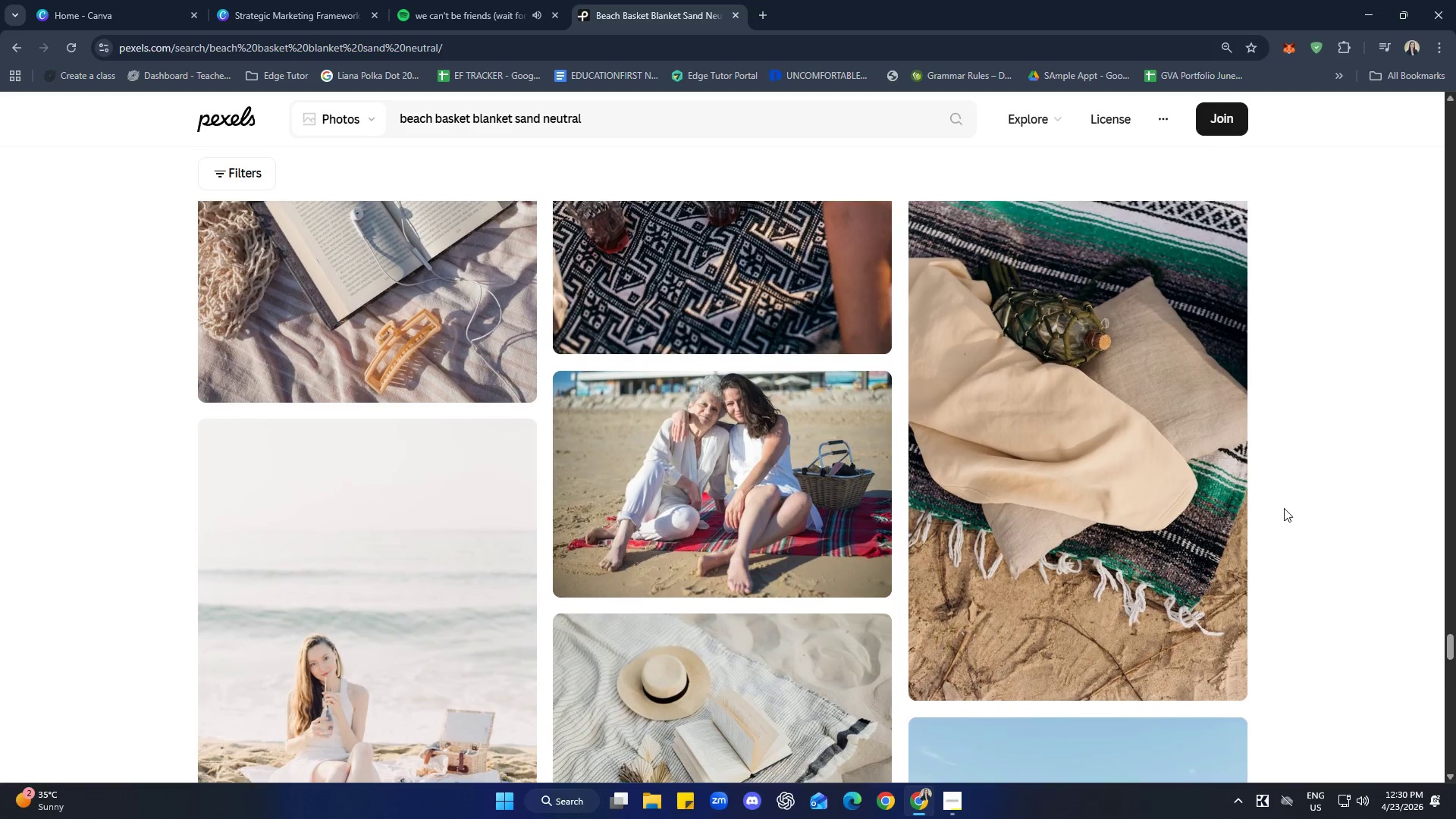 
key(ArrowDown)
 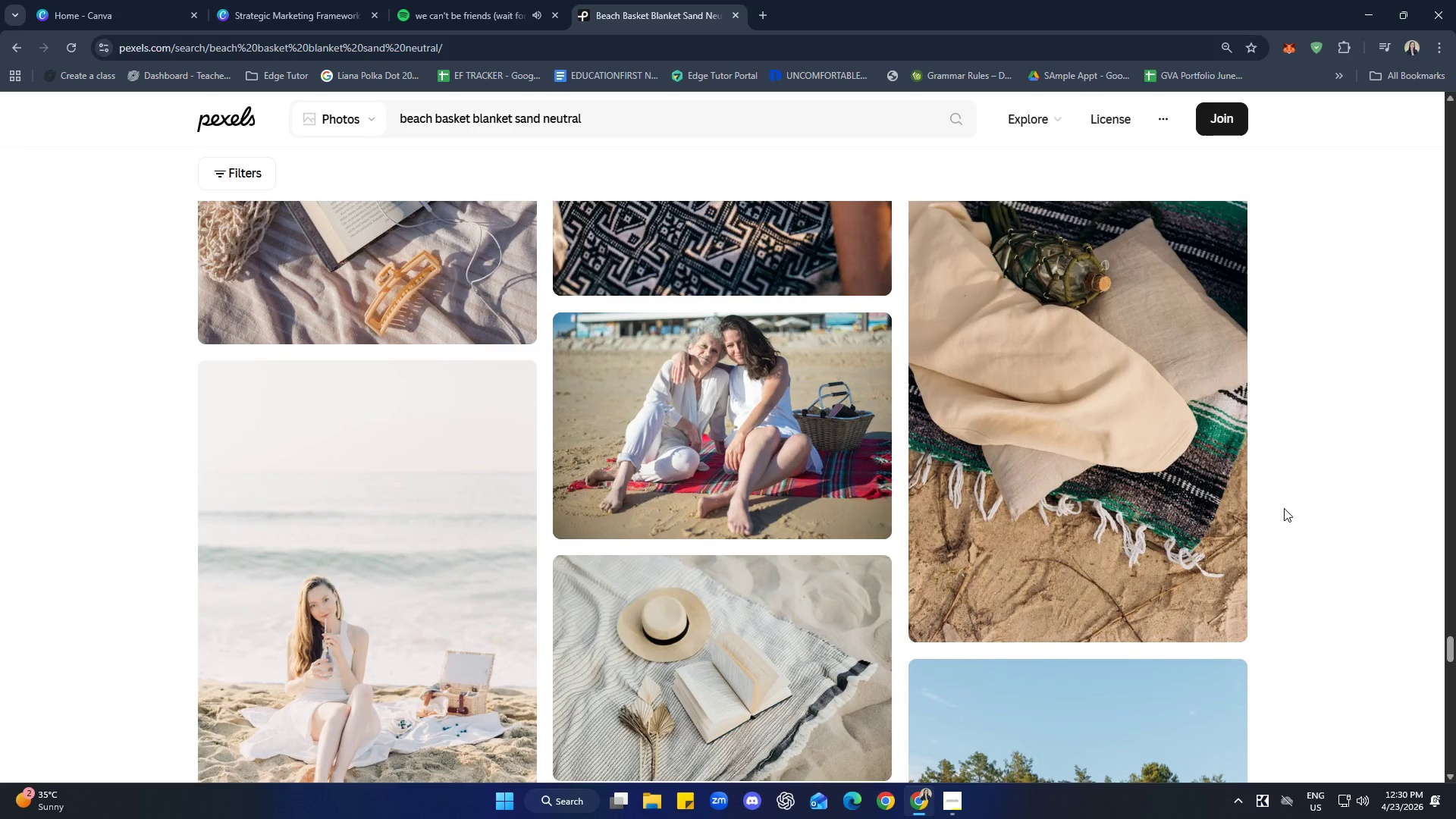 
key(ArrowDown)
 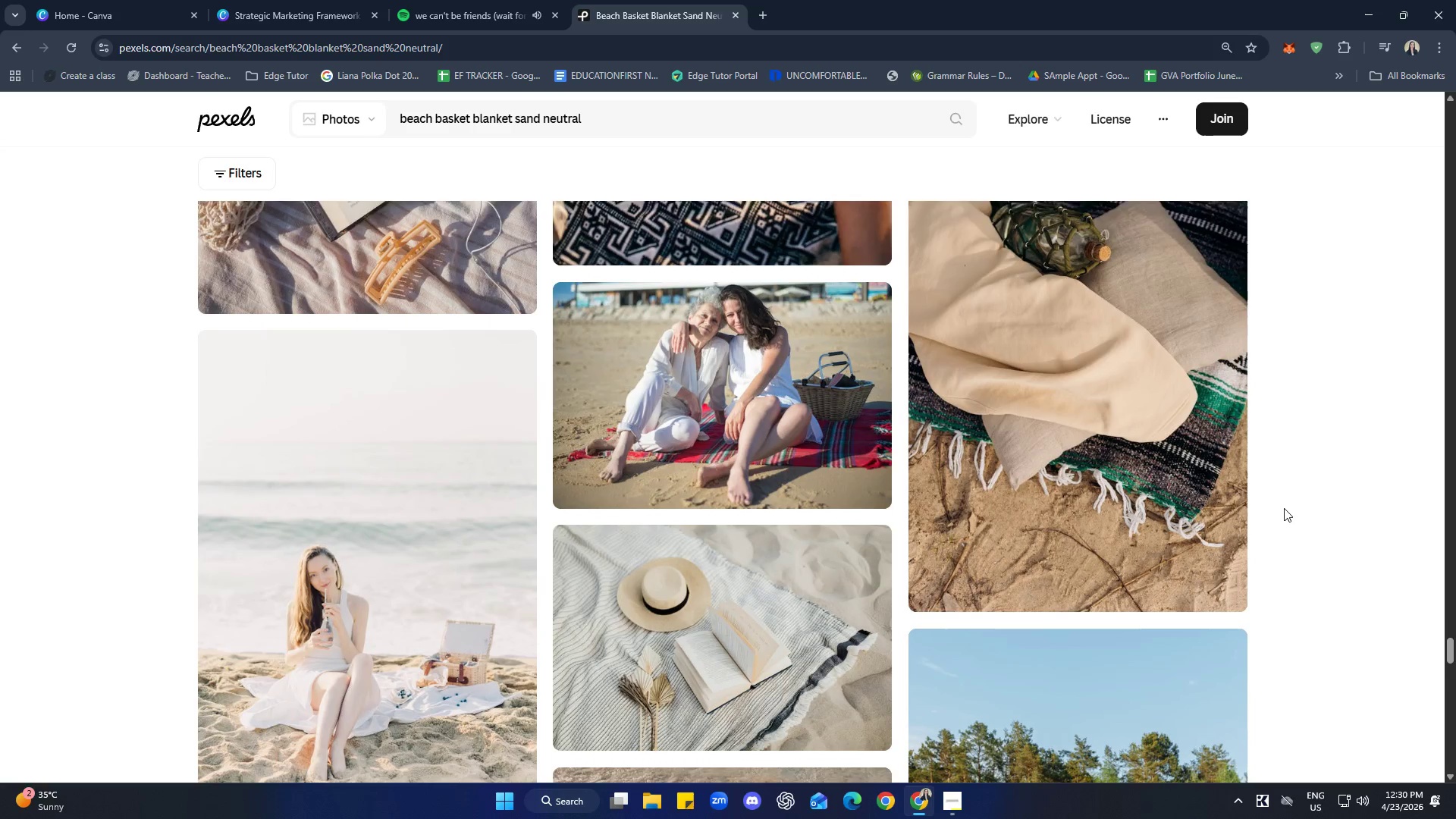 
key(ArrowDown)
 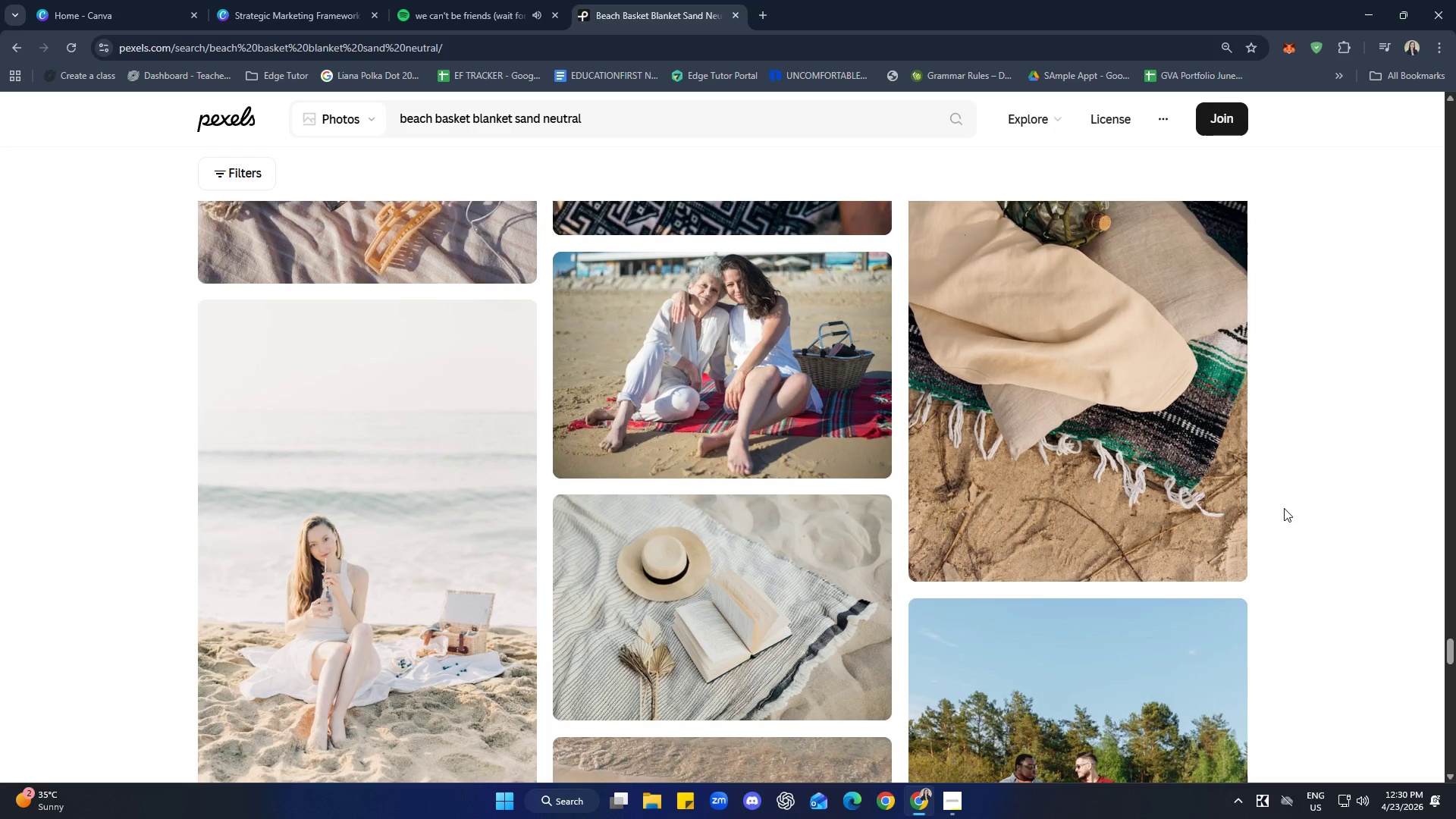 
key(ArrowDown)
 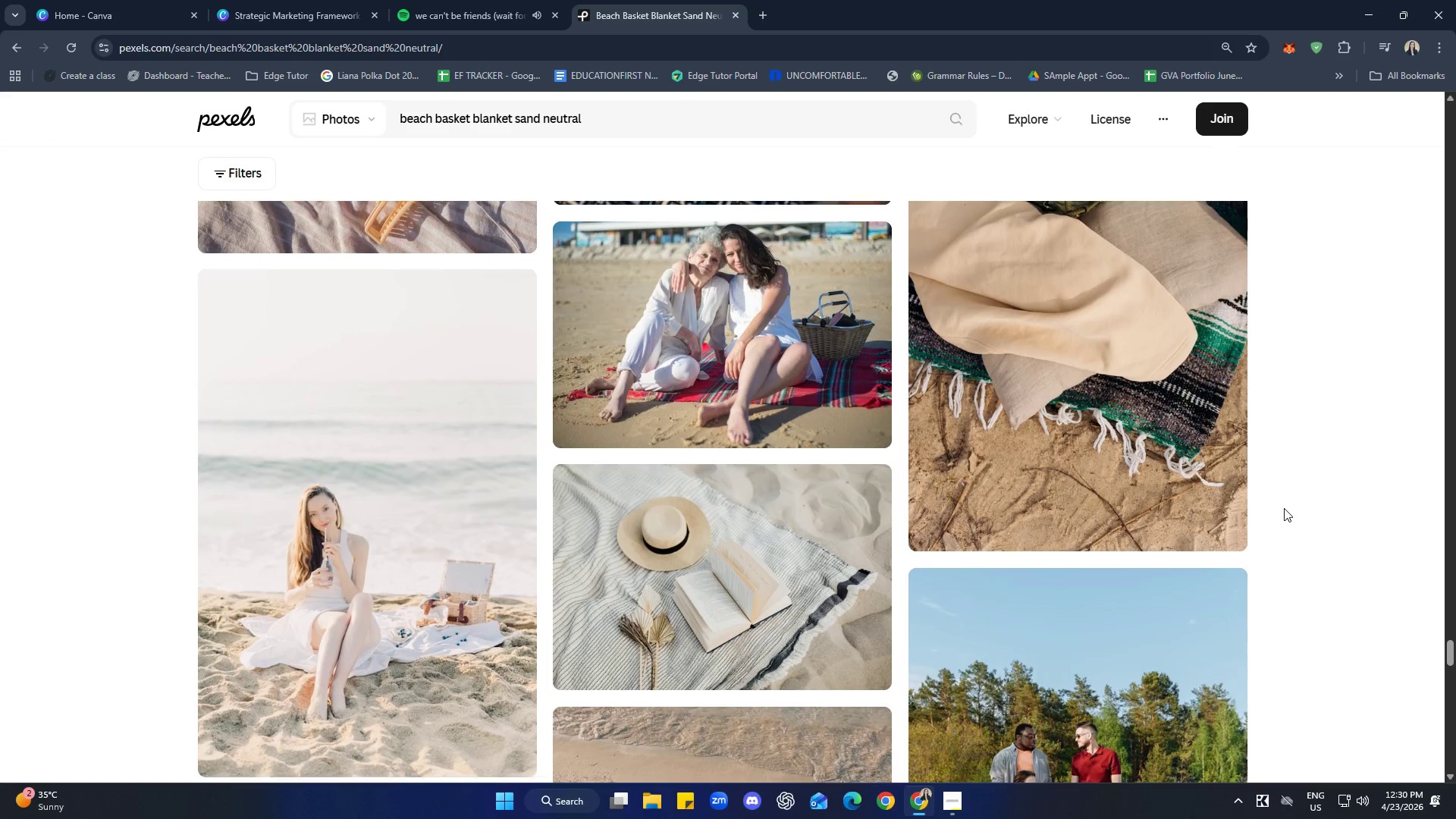 
key(ArrowDown)
 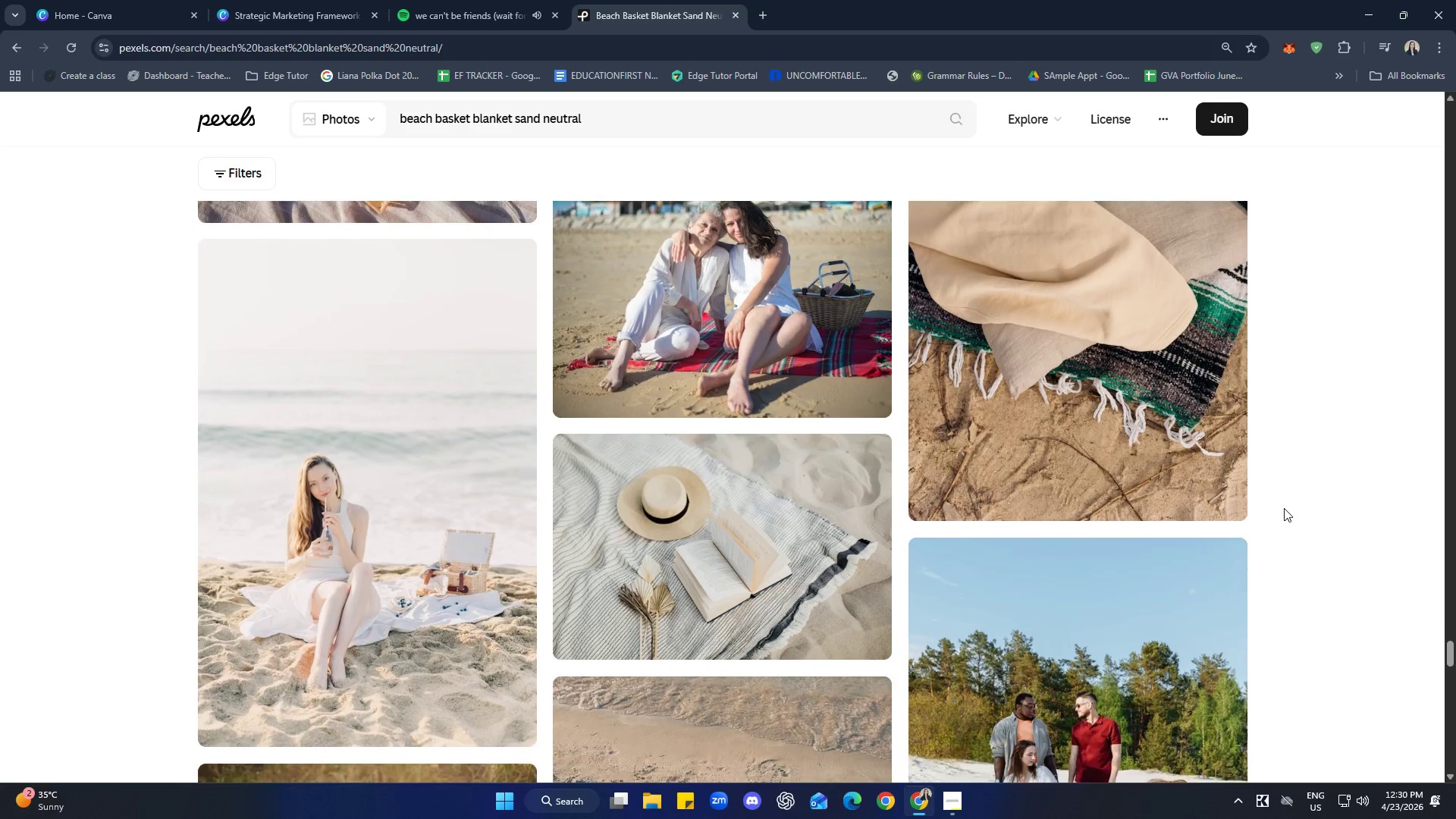 
key(ArrowDown)
 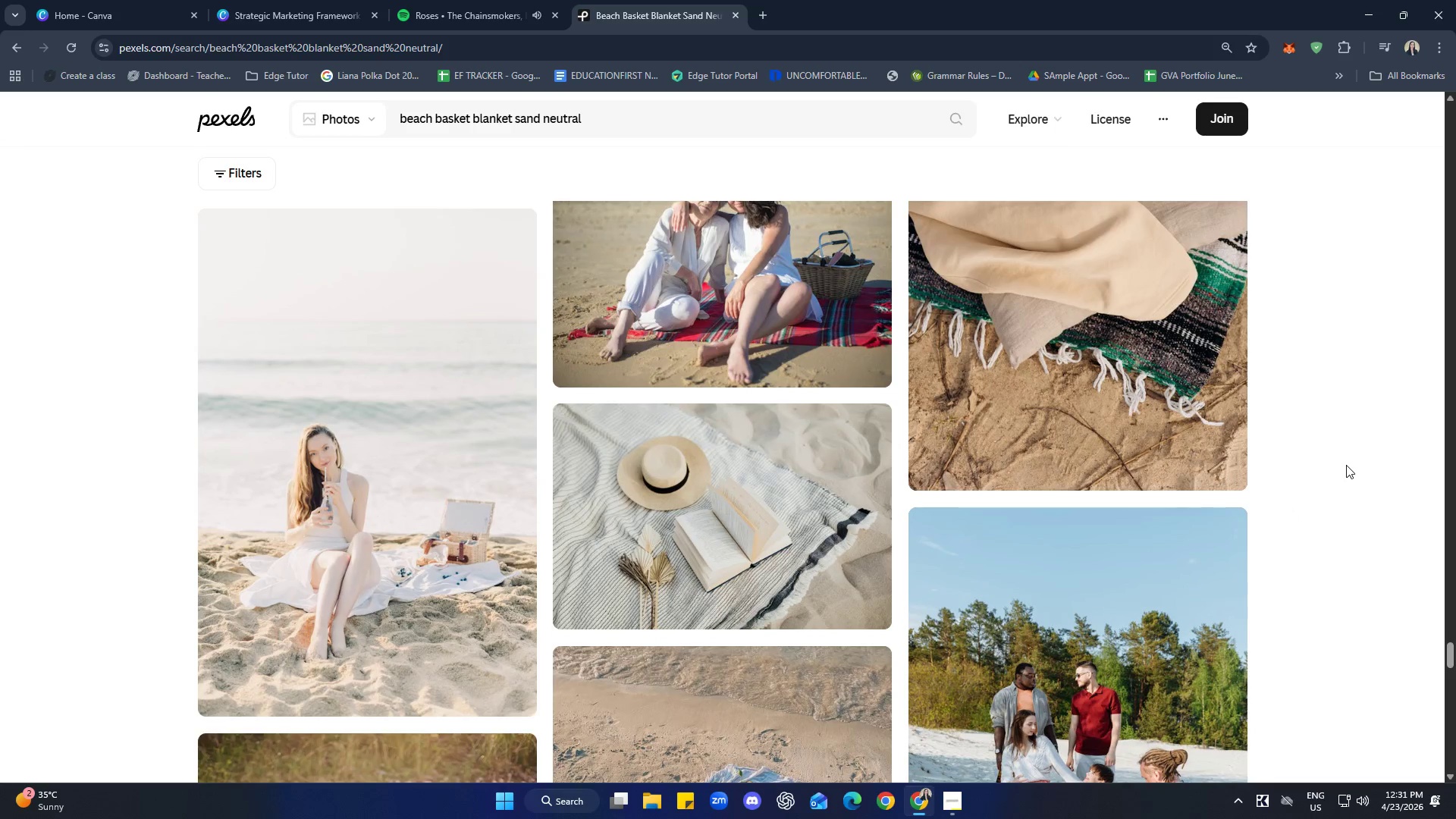 
key(ArrowDown)
 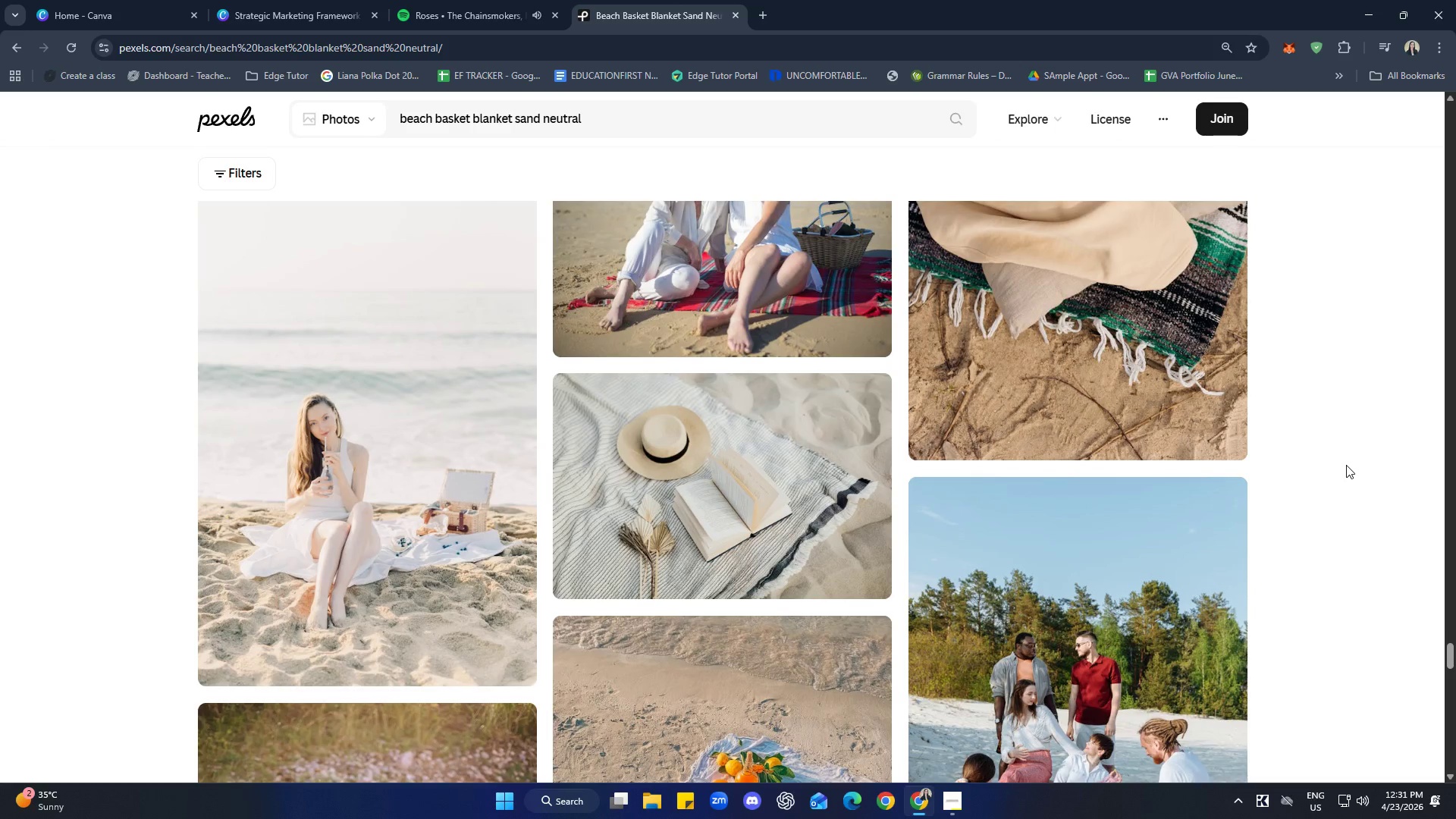 
key(ArrowDown)
 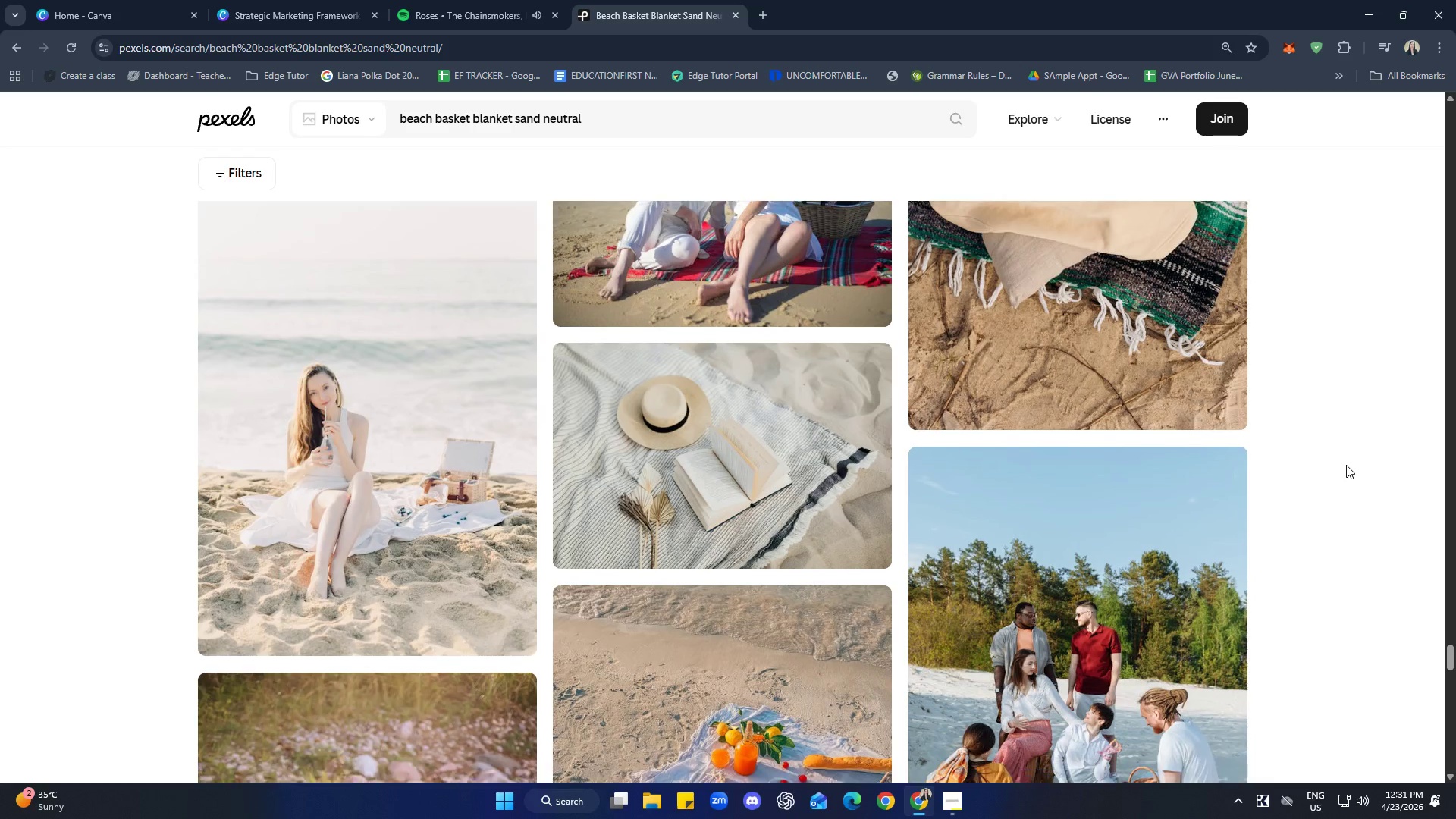 
hold_key(key=ArrowDown, duration=0.91)
 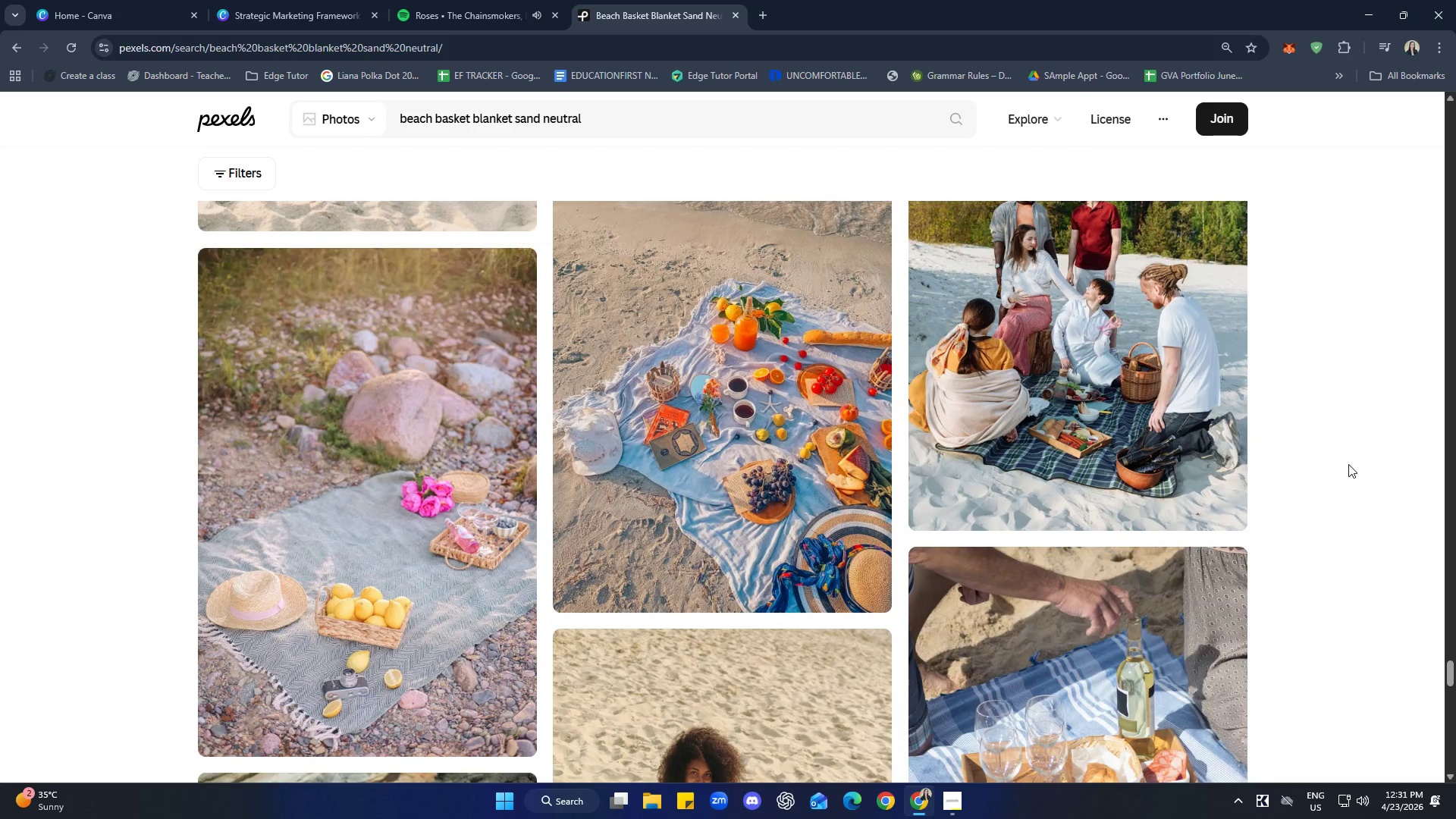 
scroll: coordinate [1169, 578], scroll_direction: down, amount: 12.0
 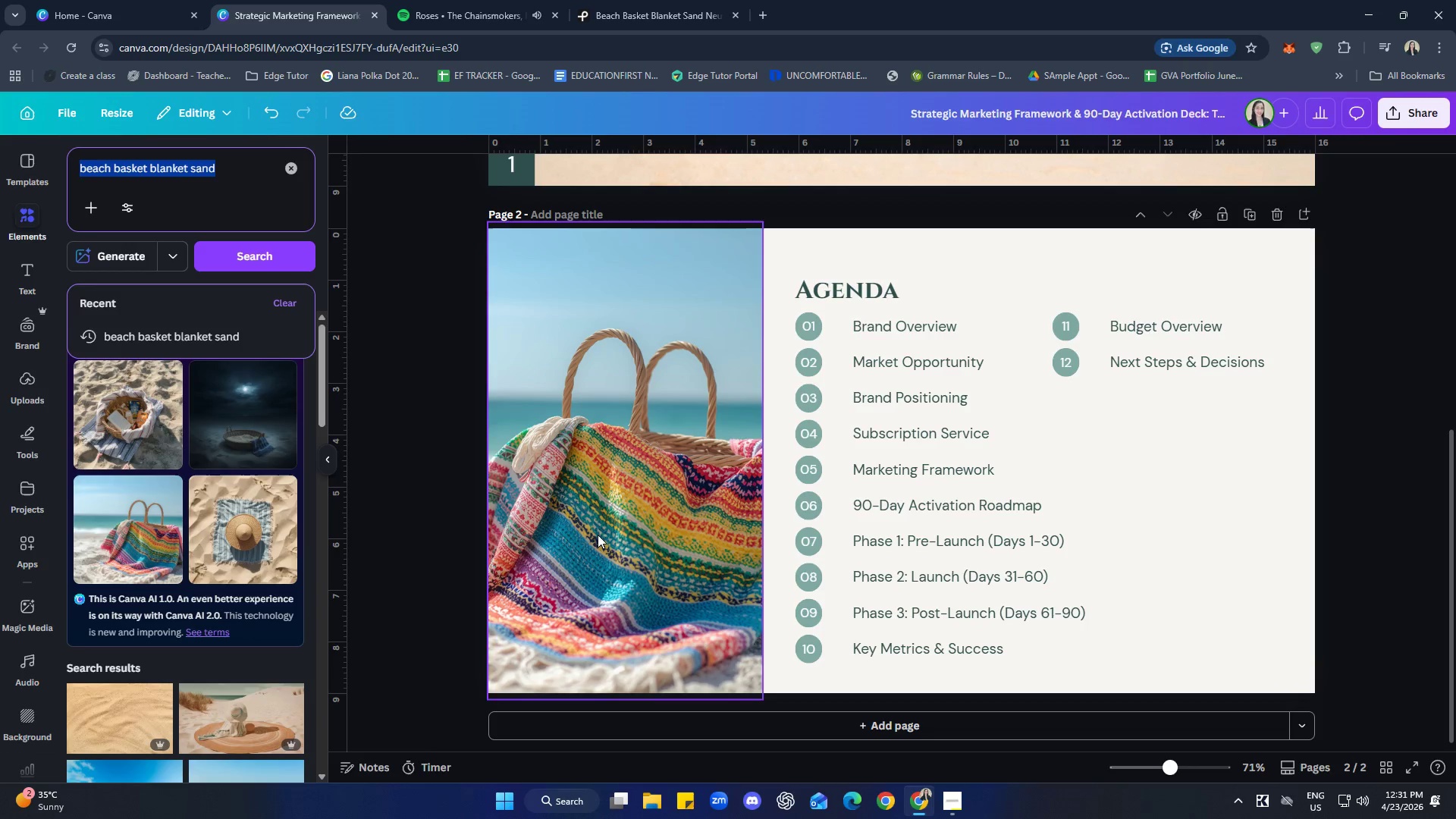 
left_click([369, 378])
 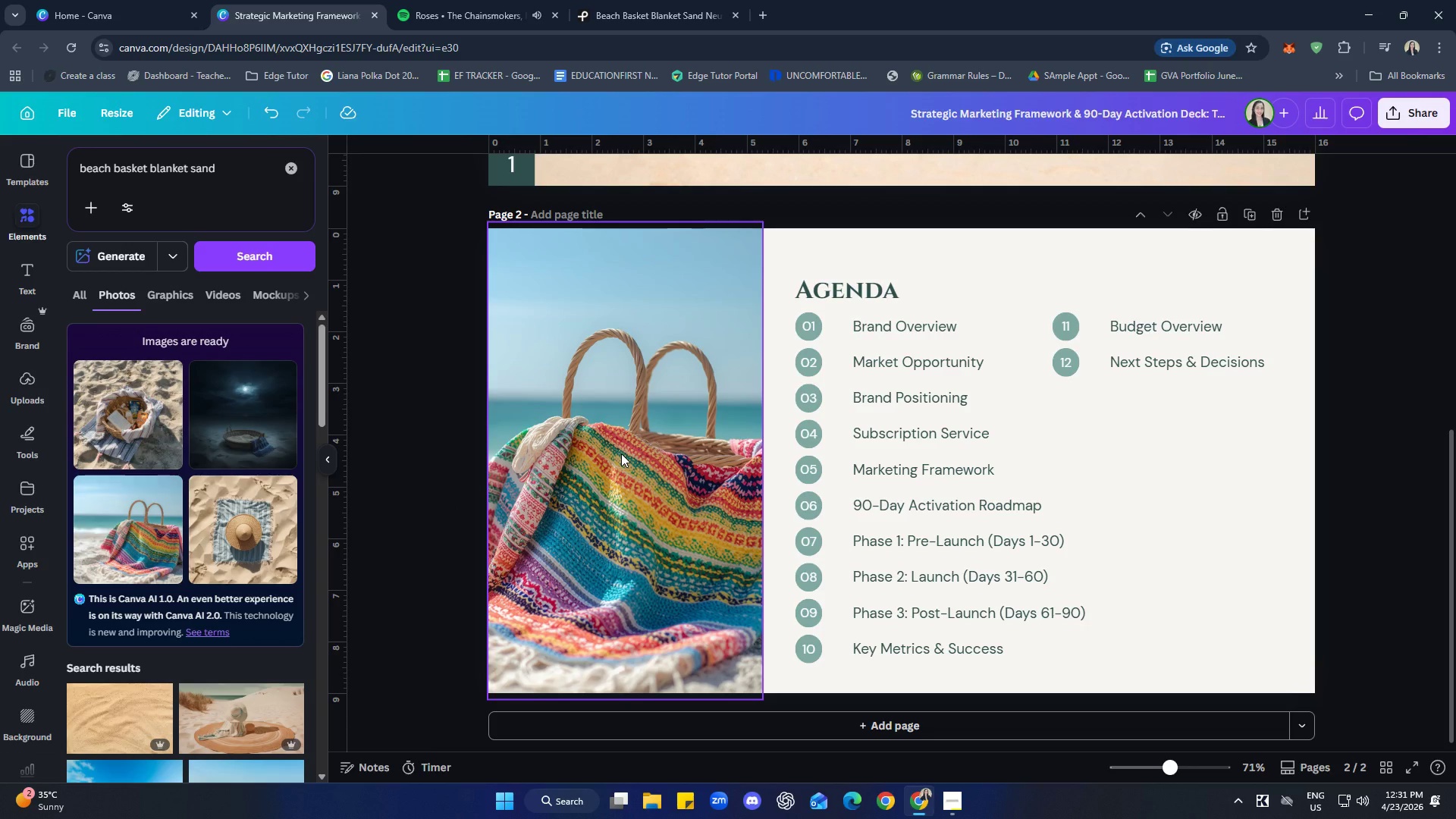 
scroll: coordinate [171, 582], scroll_direction: down, amount: 10.0
 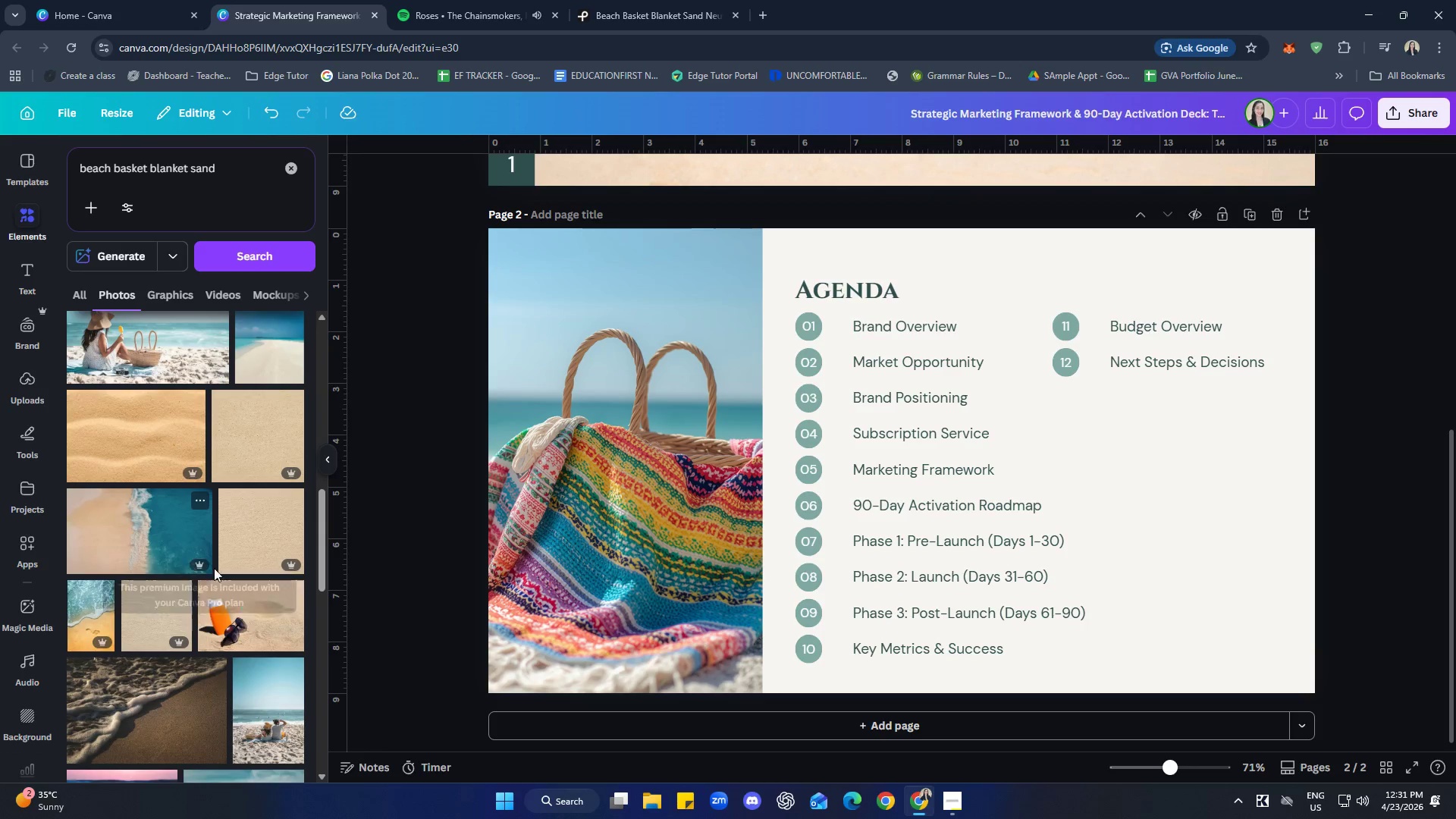 
scroll: coordinate [194, 569], scroll_direction: up, amount: 12.0
 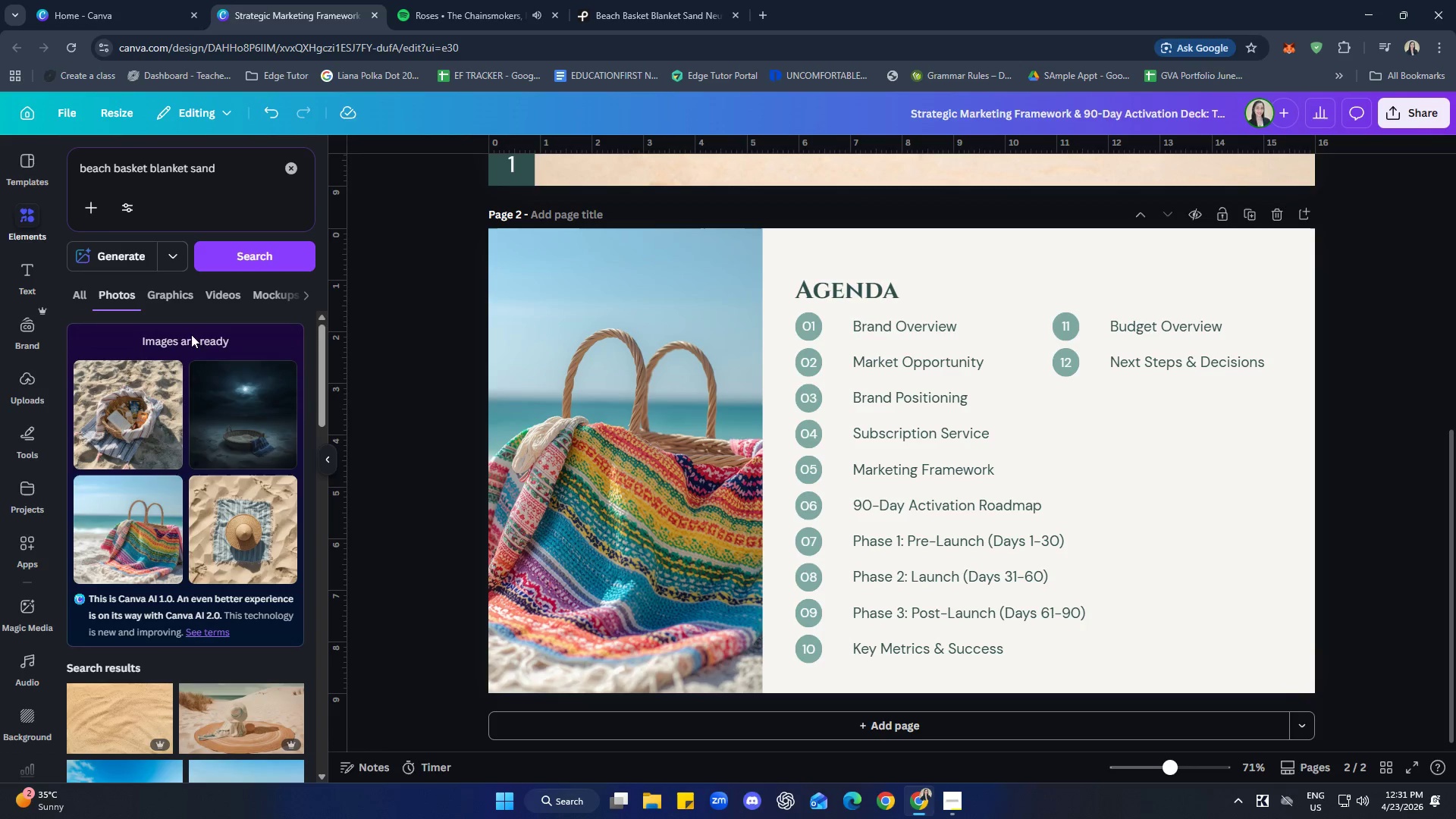 
mouse_move([174, 403])
 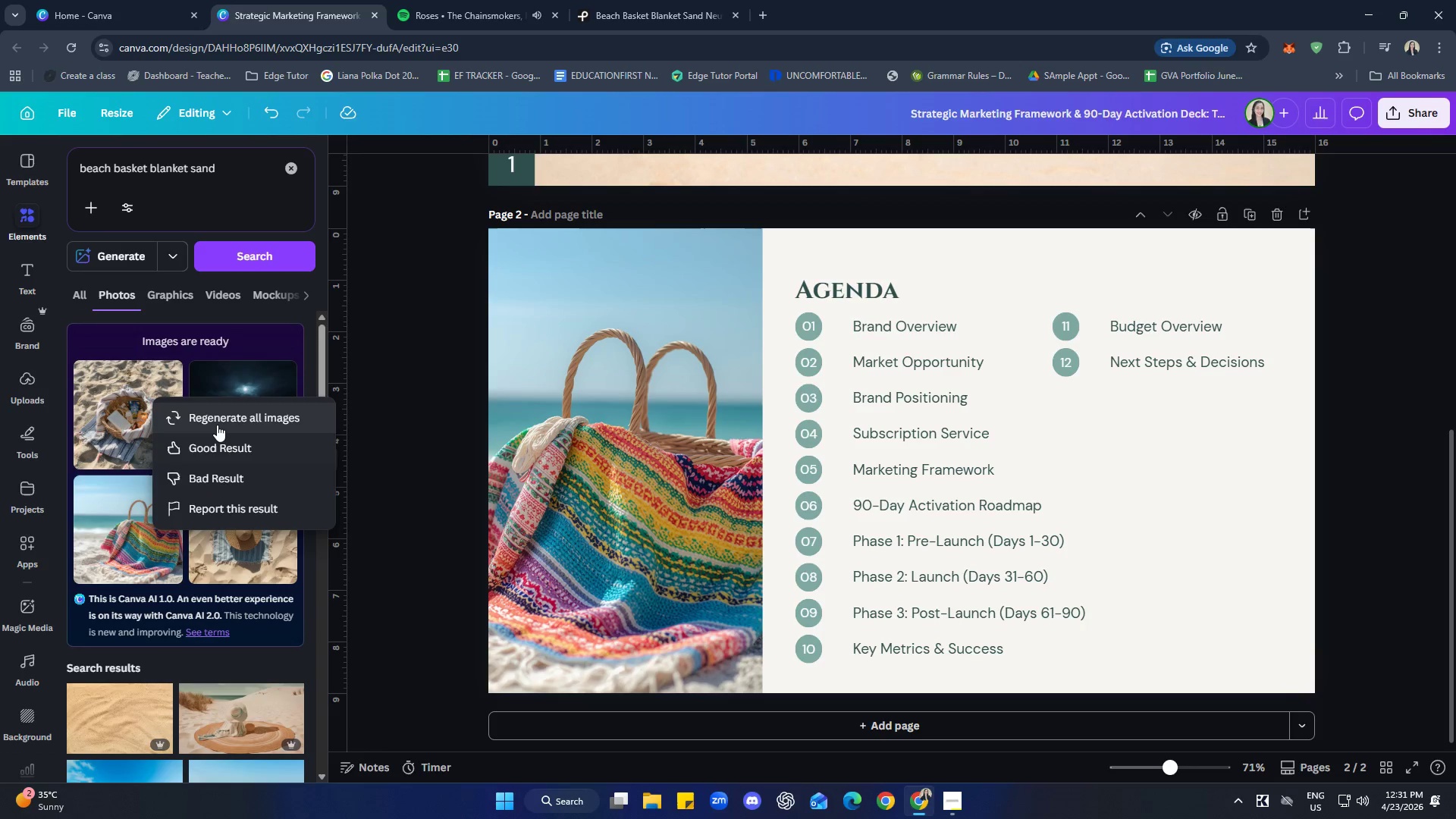 
left_click([217, 425])
 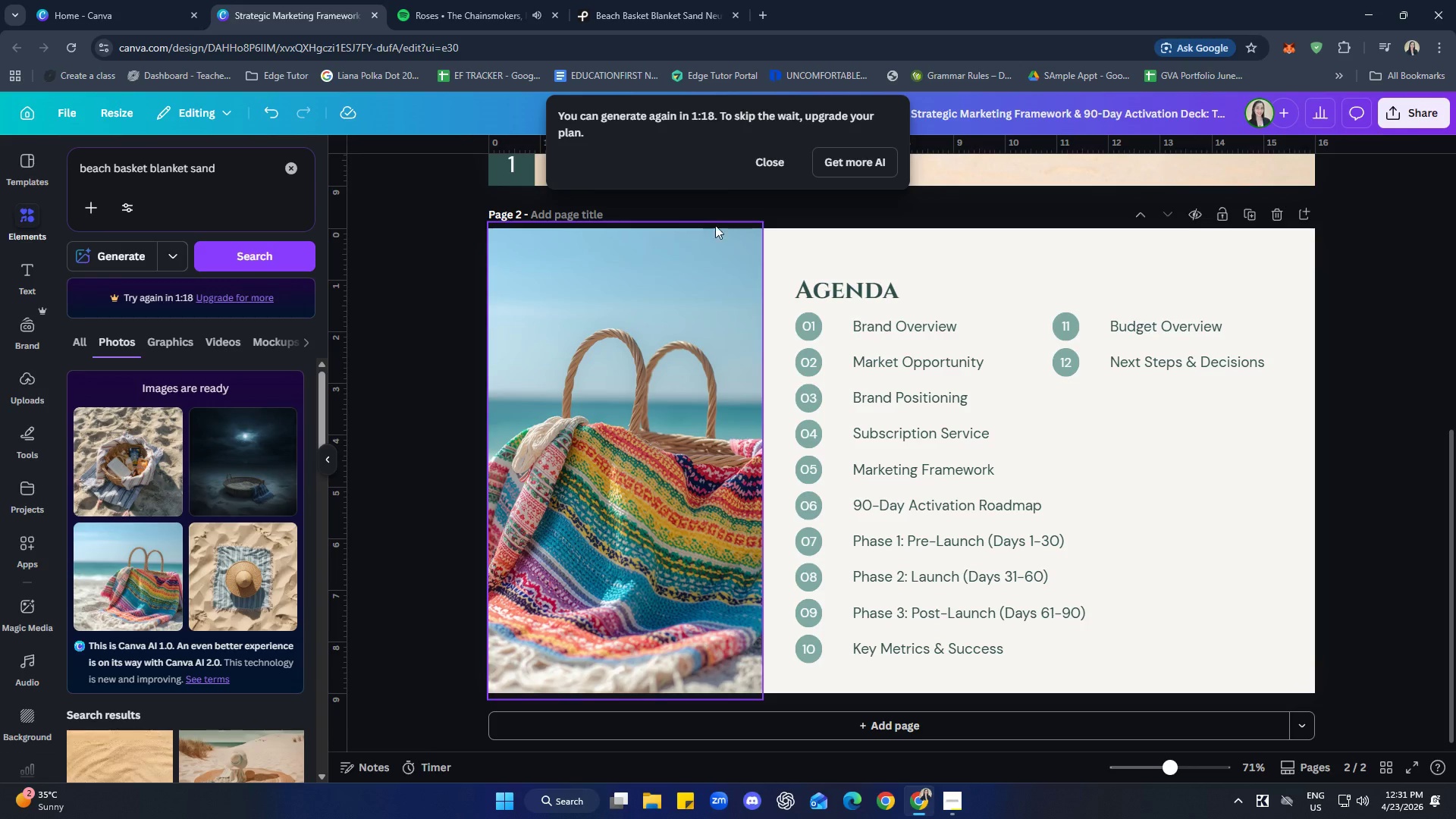 
left_click([758, 168])
 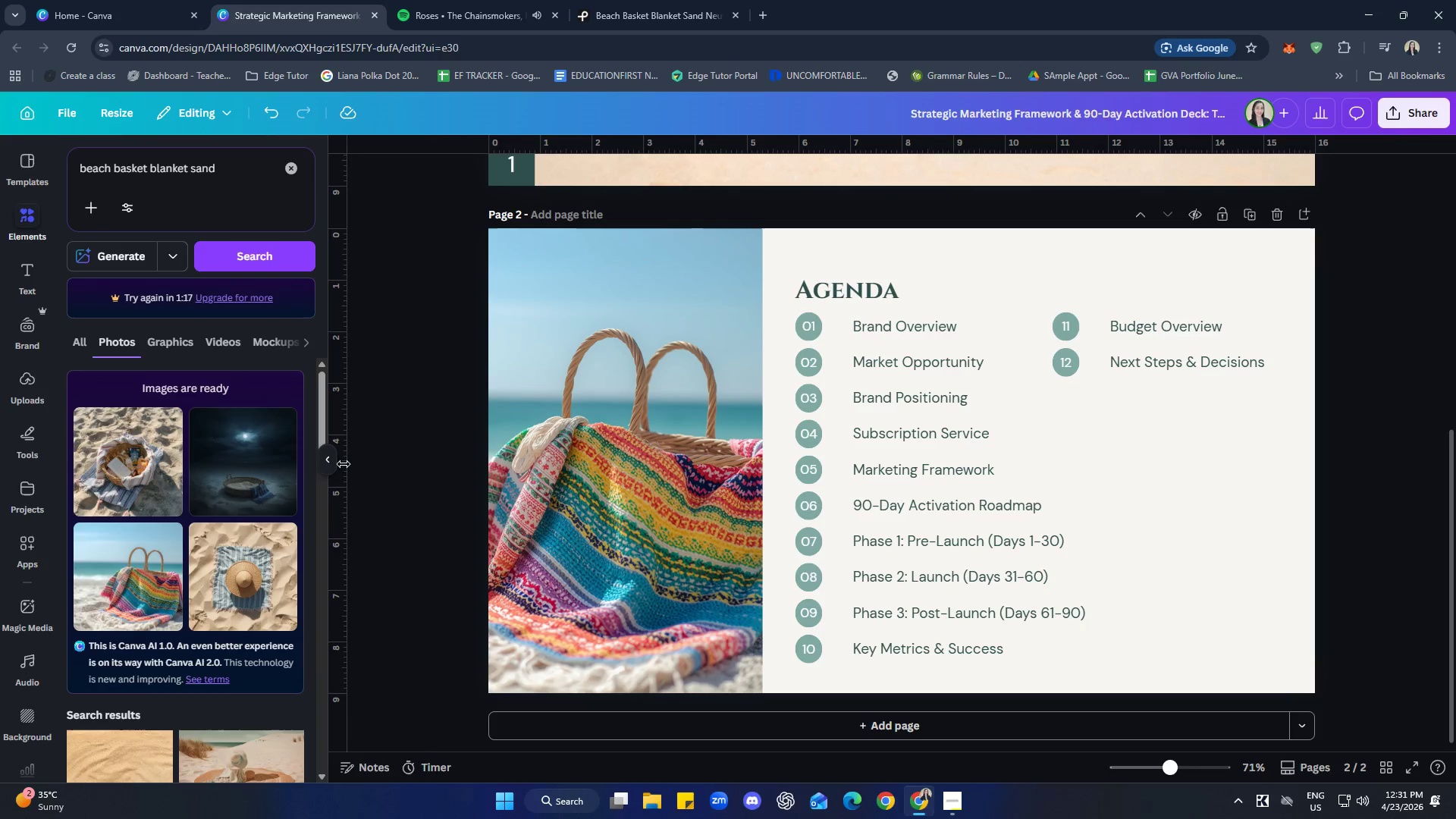 
scroll: coordinate [265, 403], scroll_direction: down, amount: 16.0
 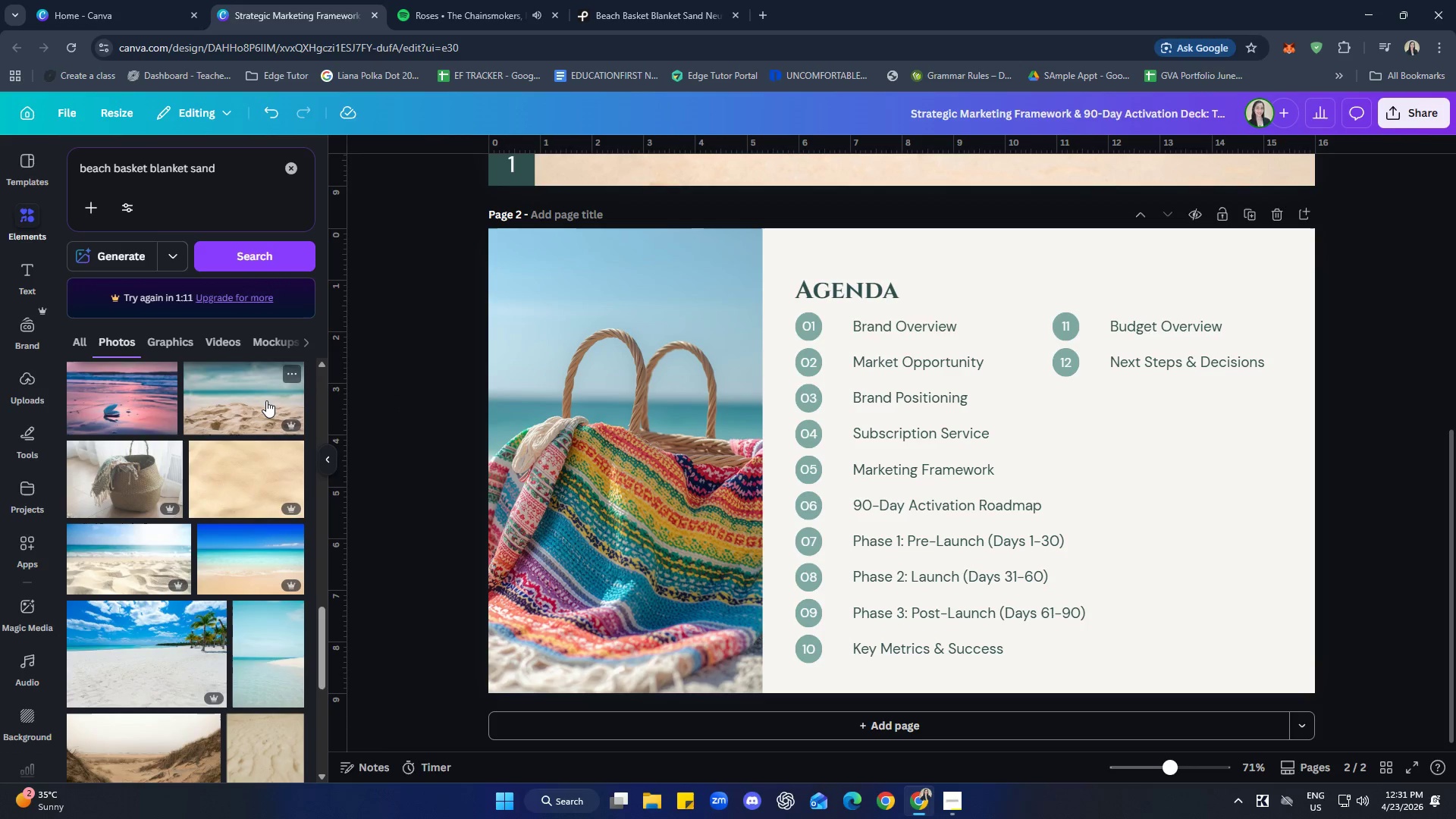 
scroll: coordinate [196, 444], scroll_direction: down, amount: 4.0
 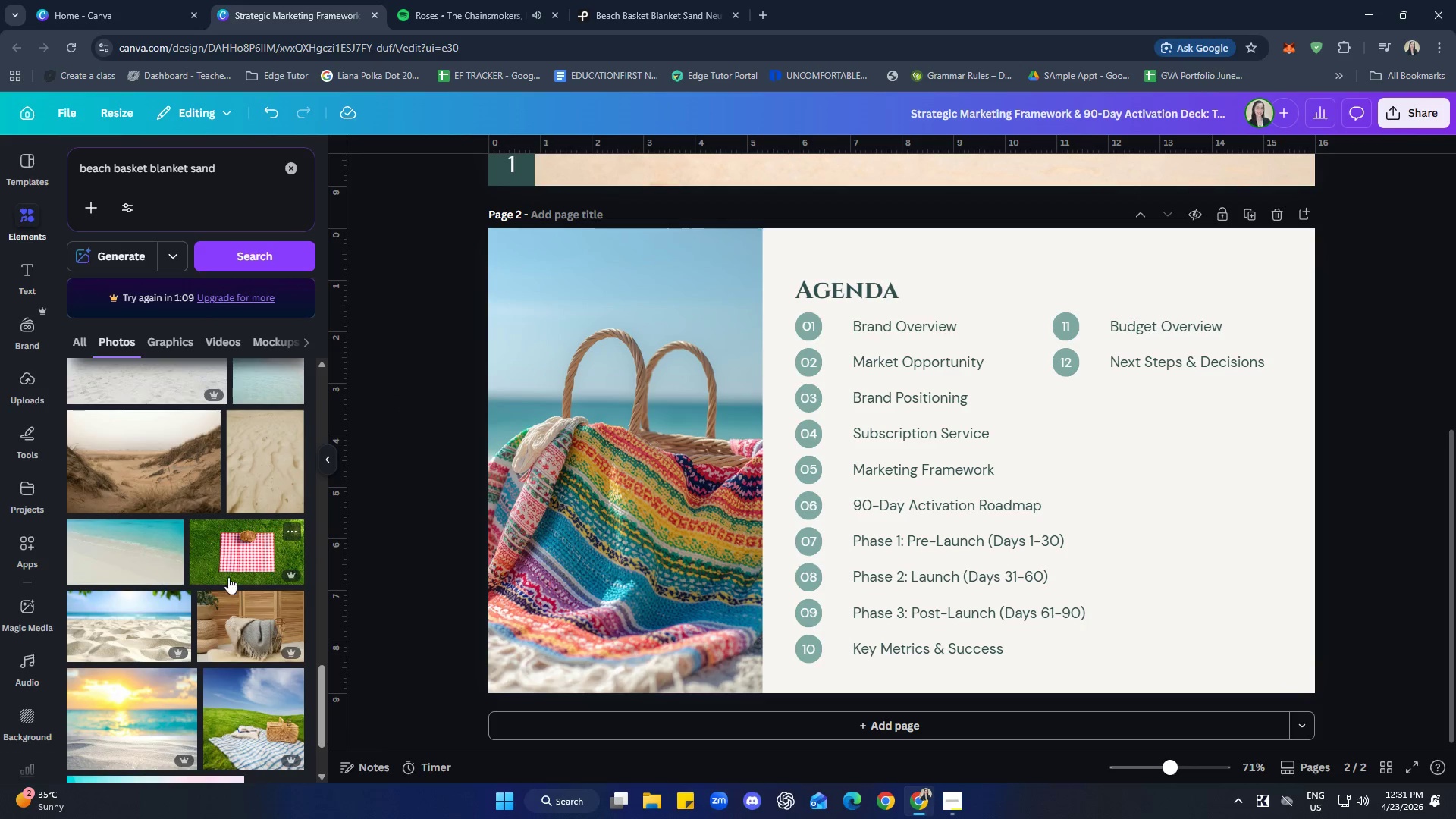 
scroll: coordinate [205, 561], scroll_direction: up, amount: 24.0
 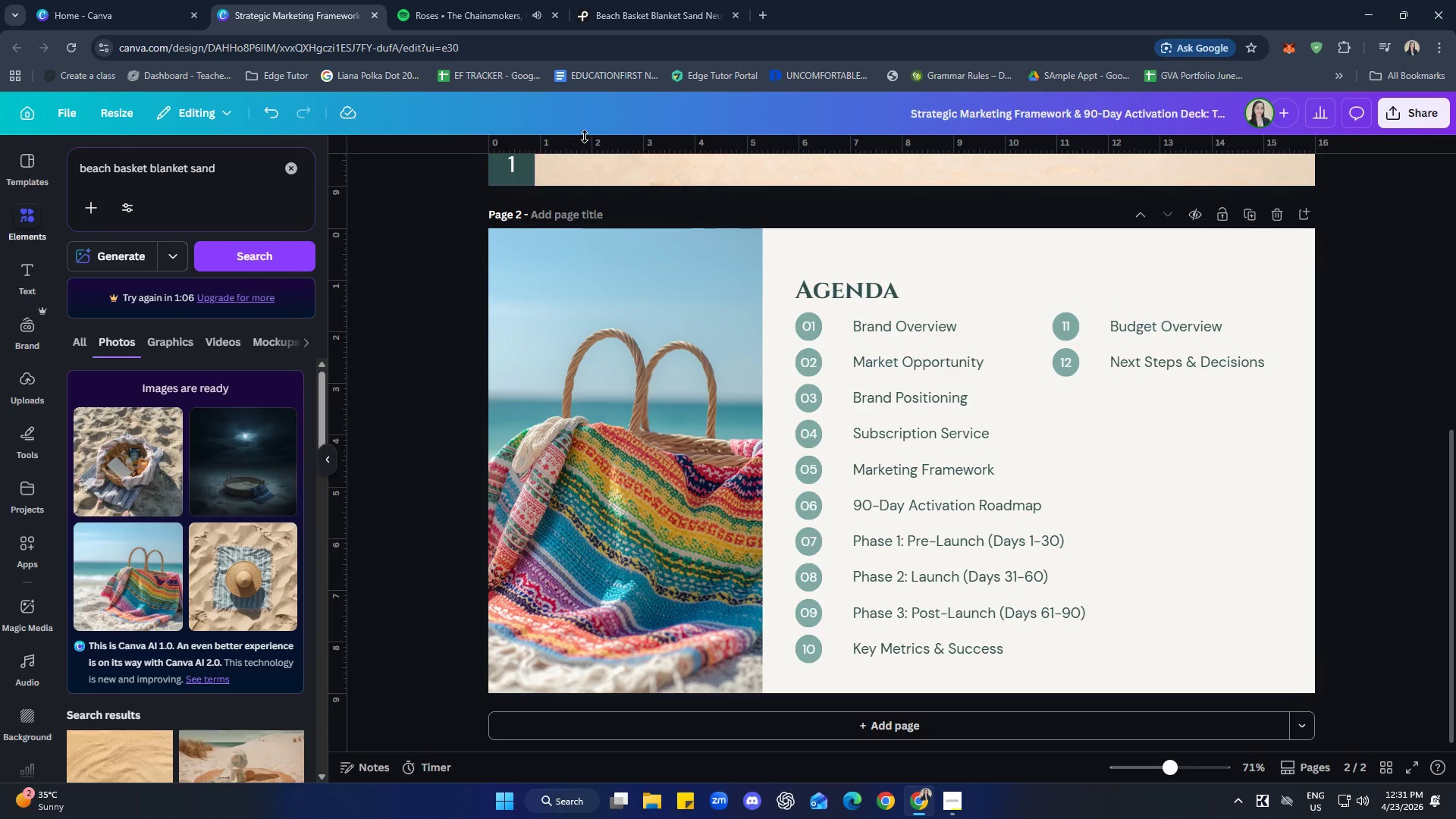 
left_click([632, 8])
 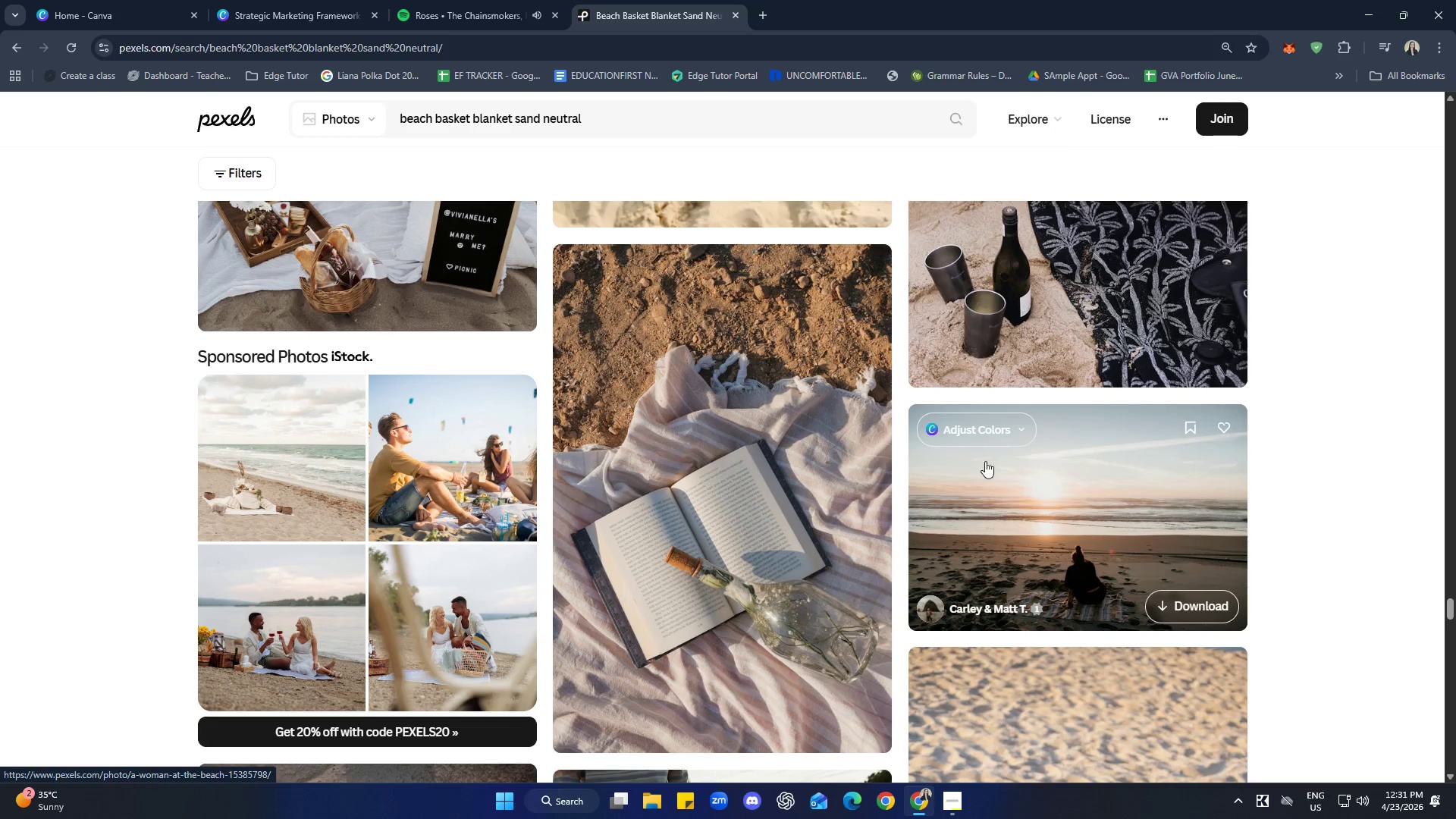 
scroll: coordinate [1059, 518], scroll_direction: down, amount: 16.0
 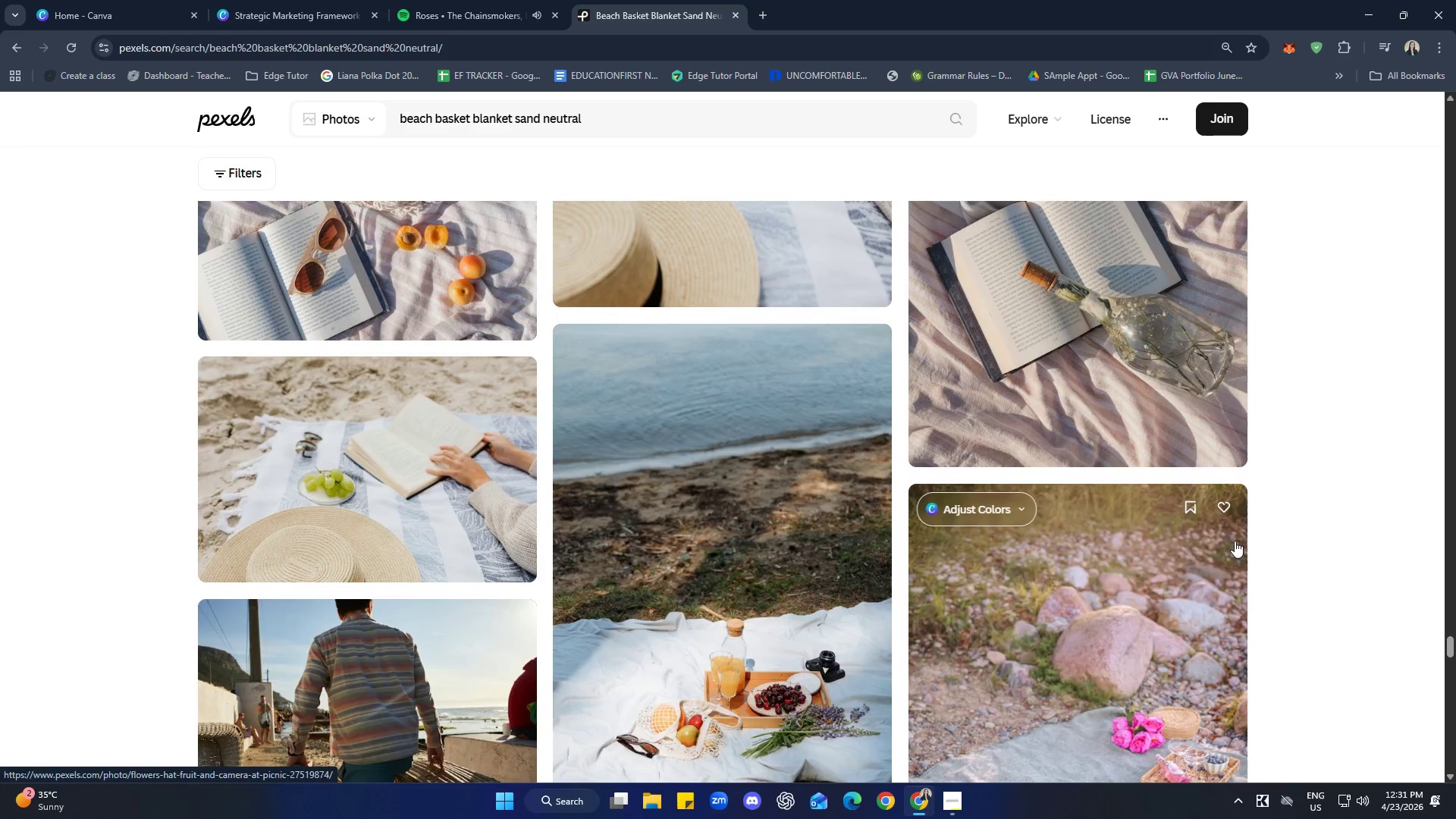 
scroll: coordinate [1332, 545], scroll_direction: down, amount: 21.0
 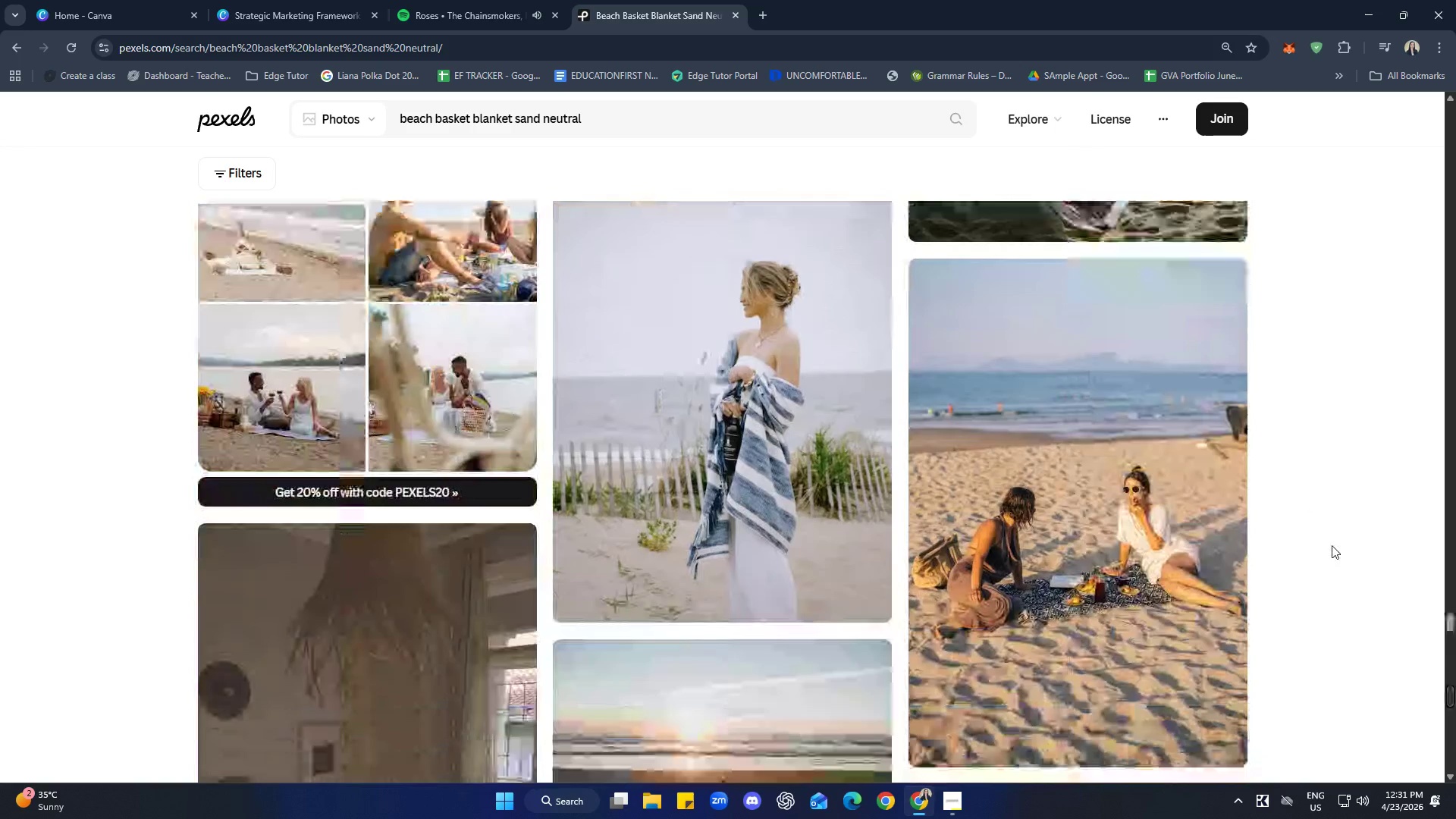 
scroll: coordinate [1338, 546], scroll_direction: down, amount: 24.0
 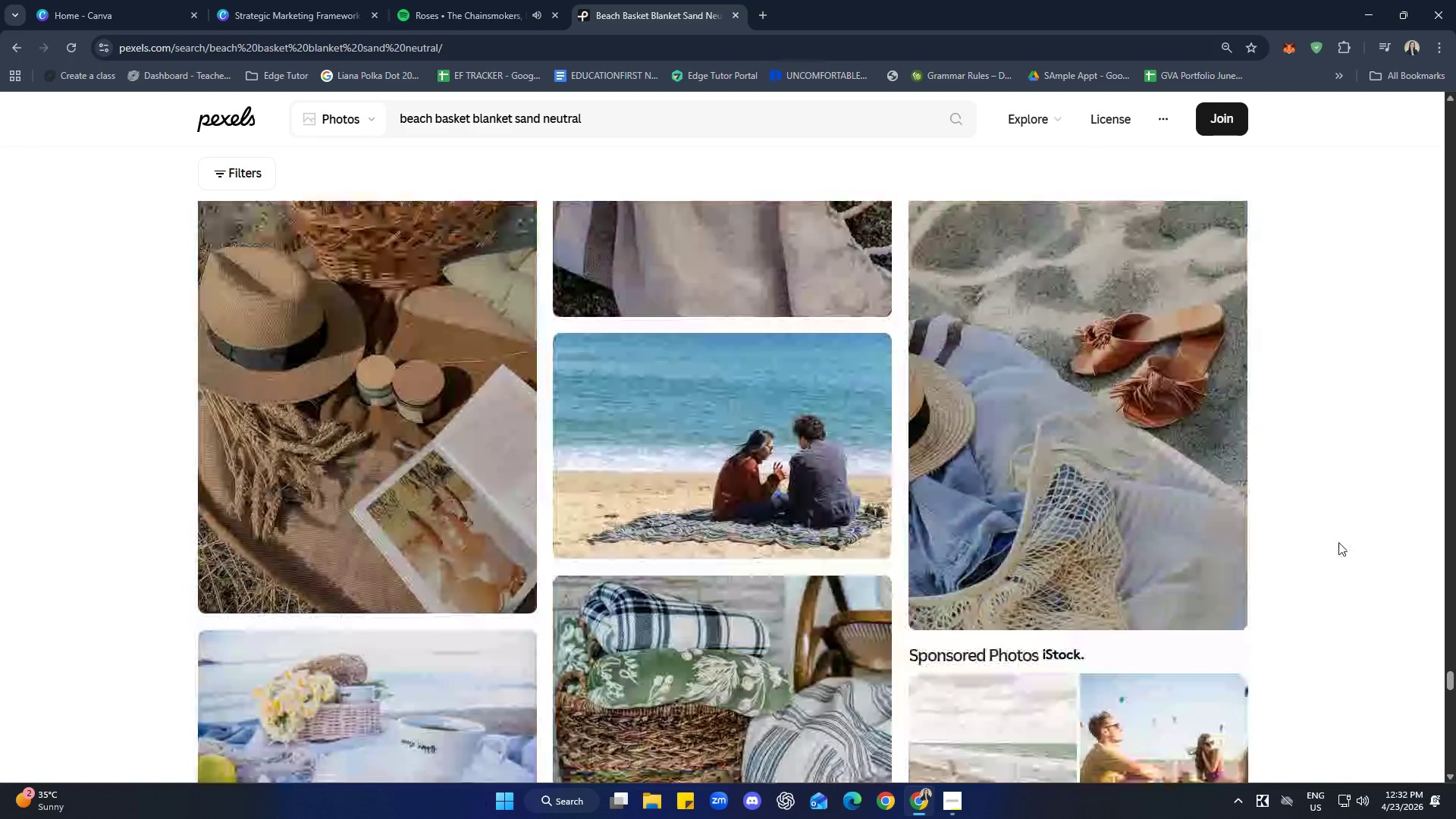 
scroll: coordinate [1232, 337], scroll_direction: down, amount: 14.0
 